 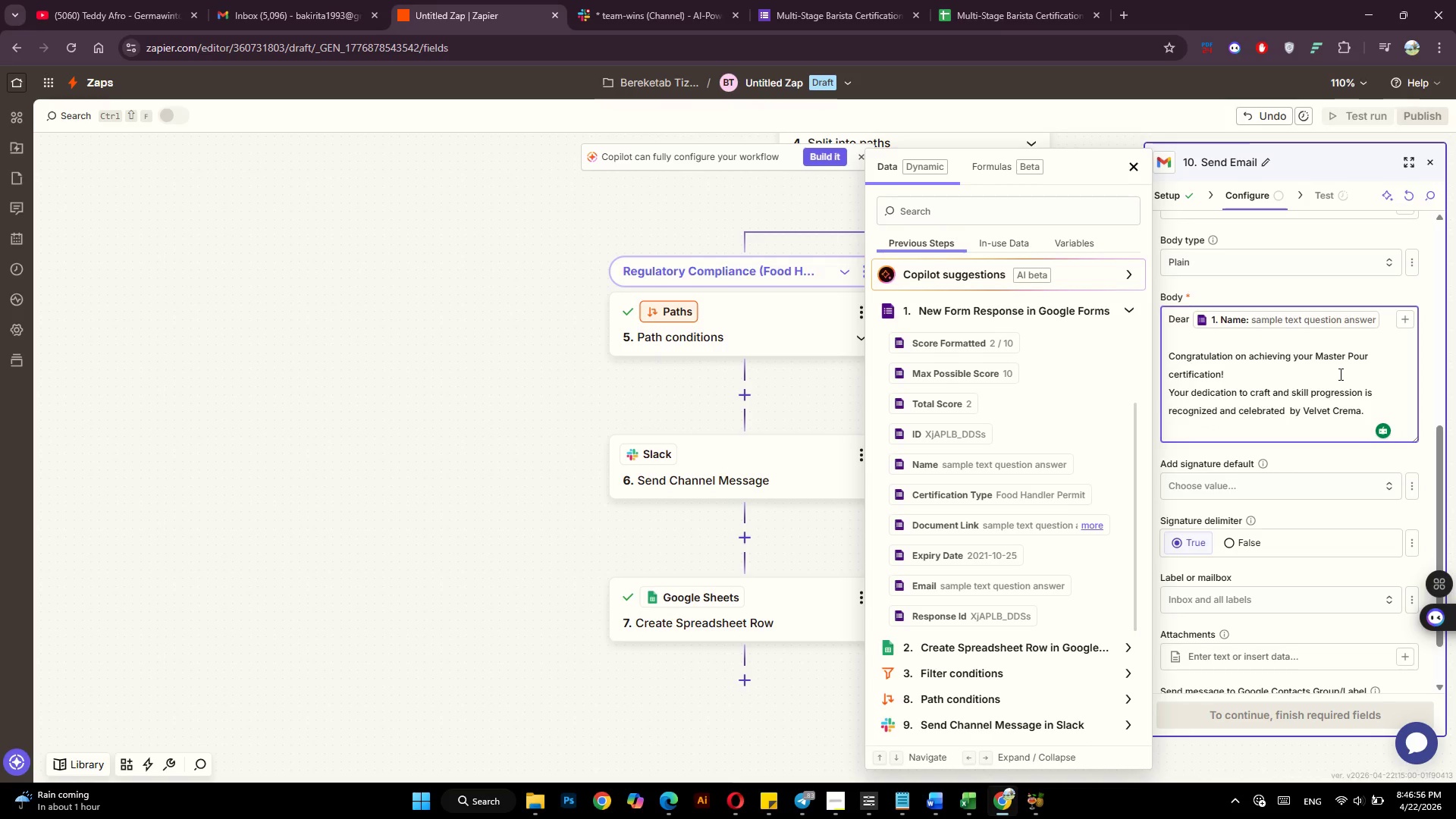 
key(Enter)
 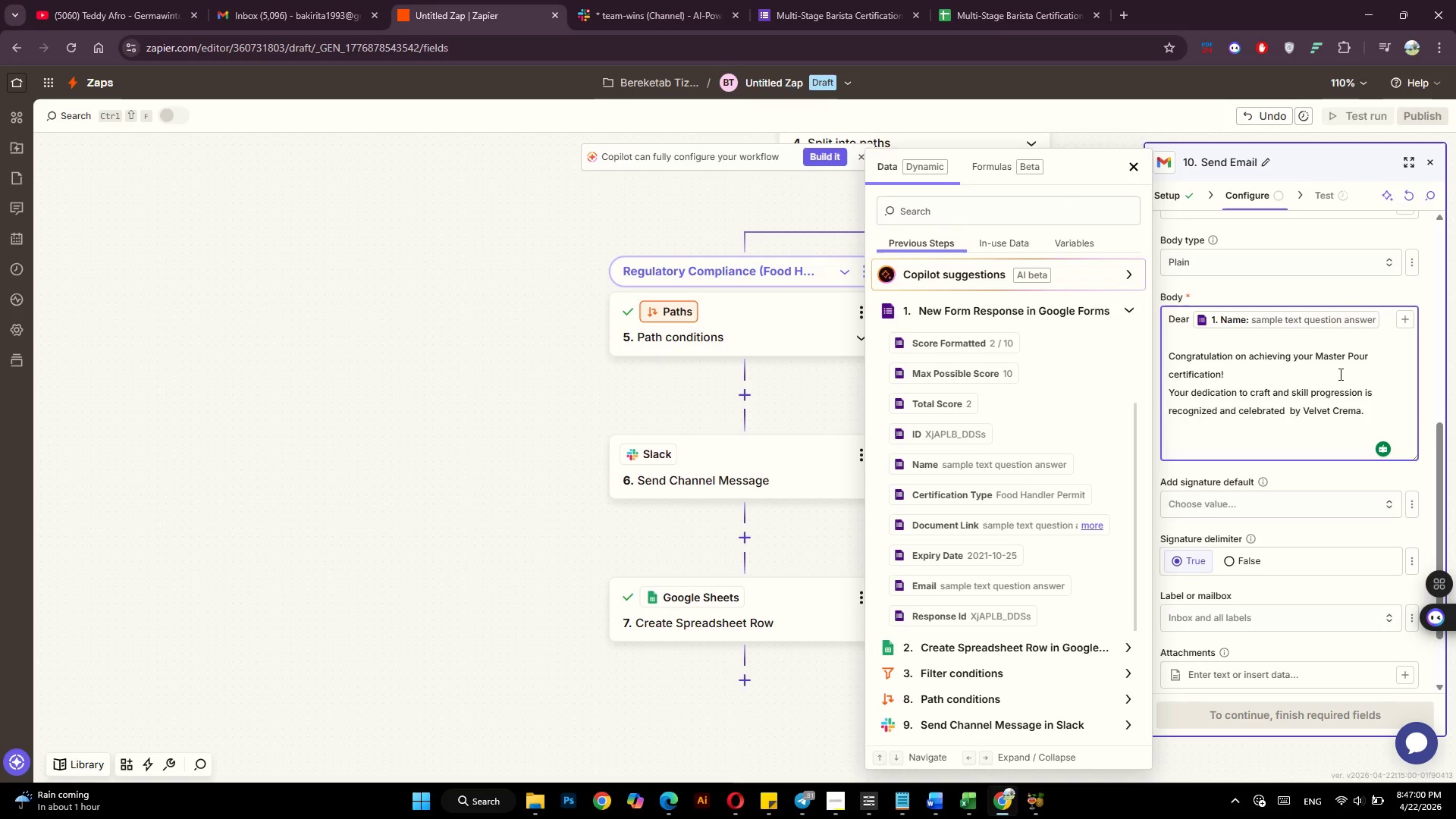 
type(Keep inspiring us with )
 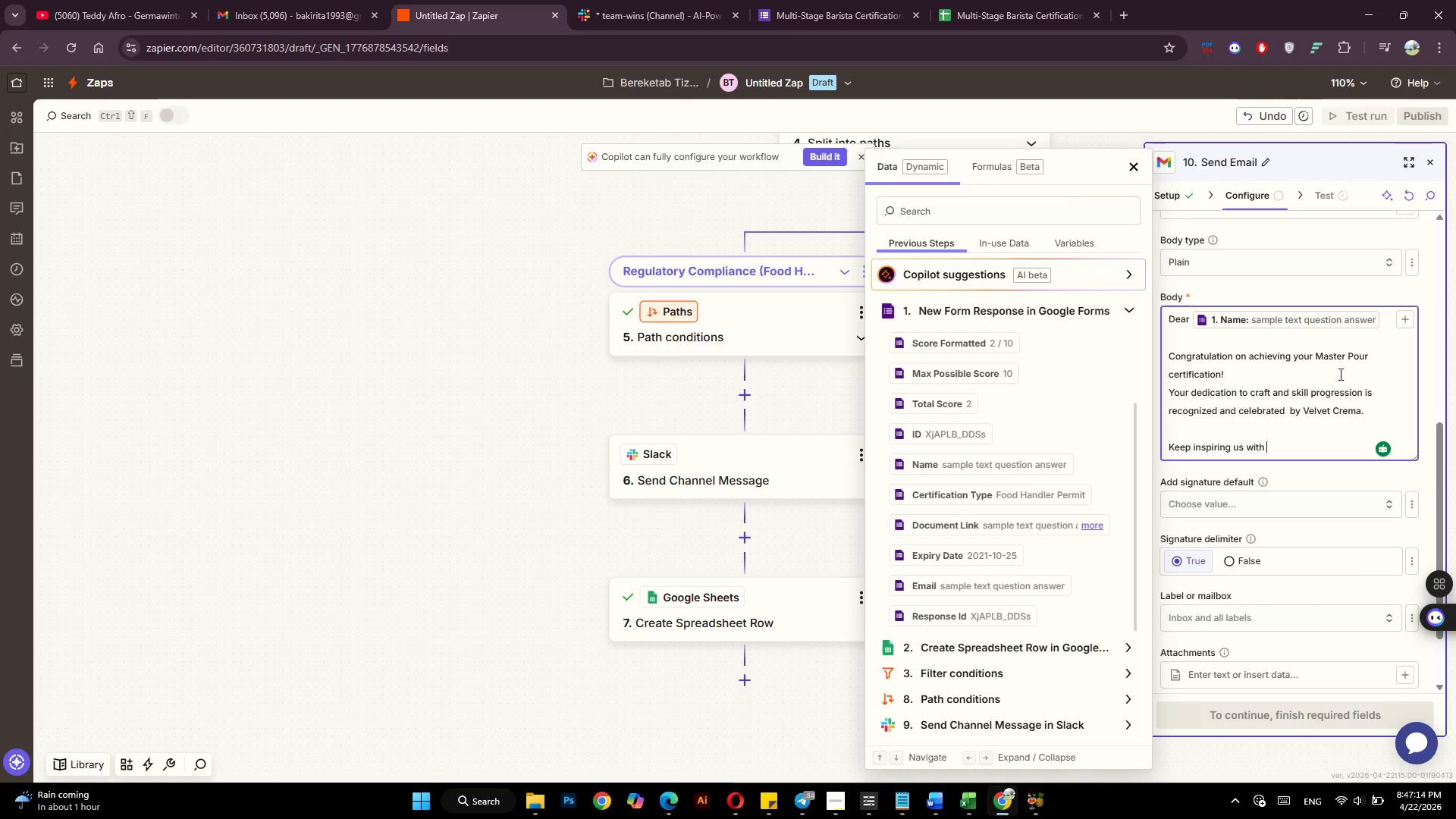 
type(your artistry.)
 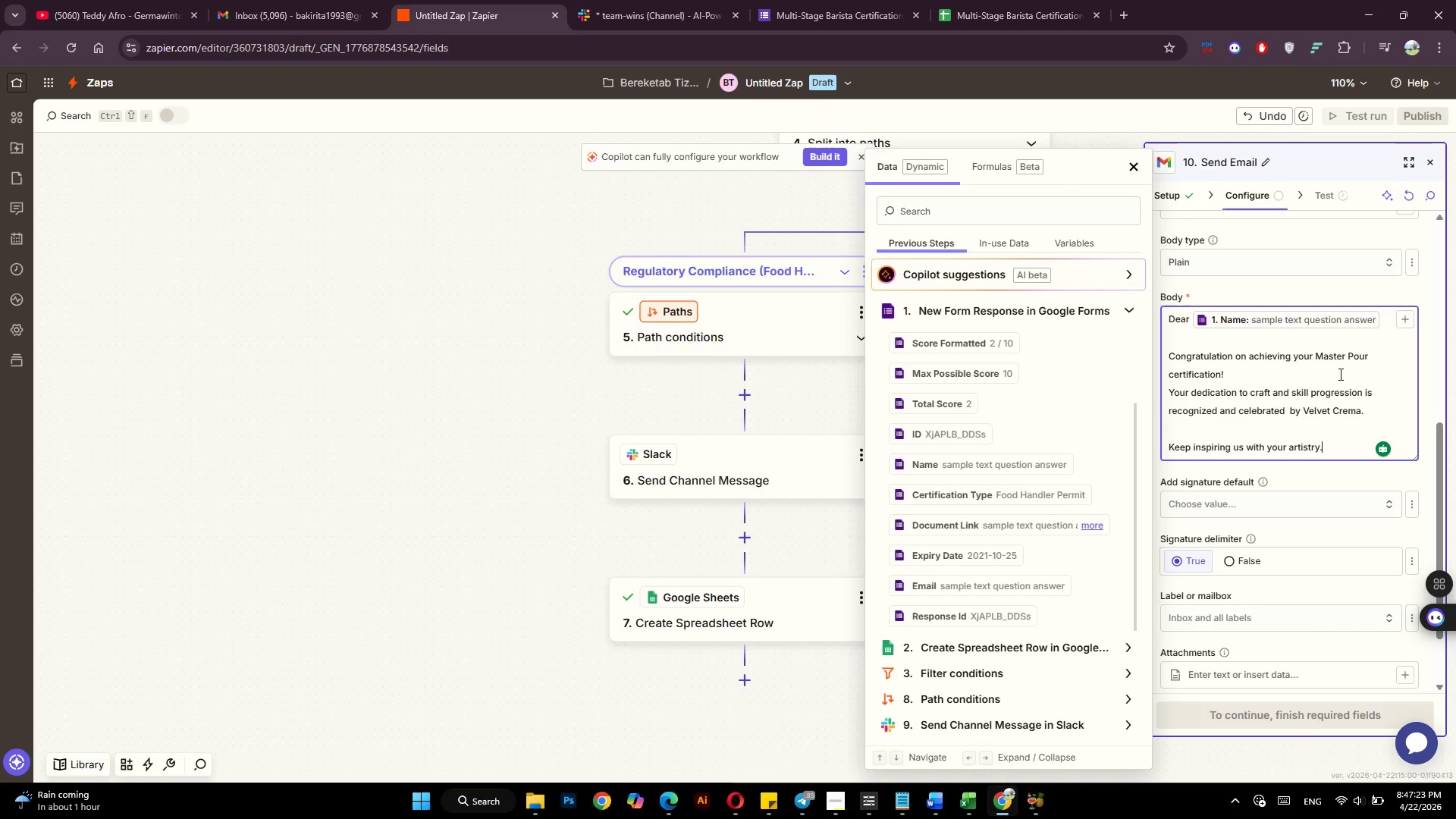 
wait(8.12)
 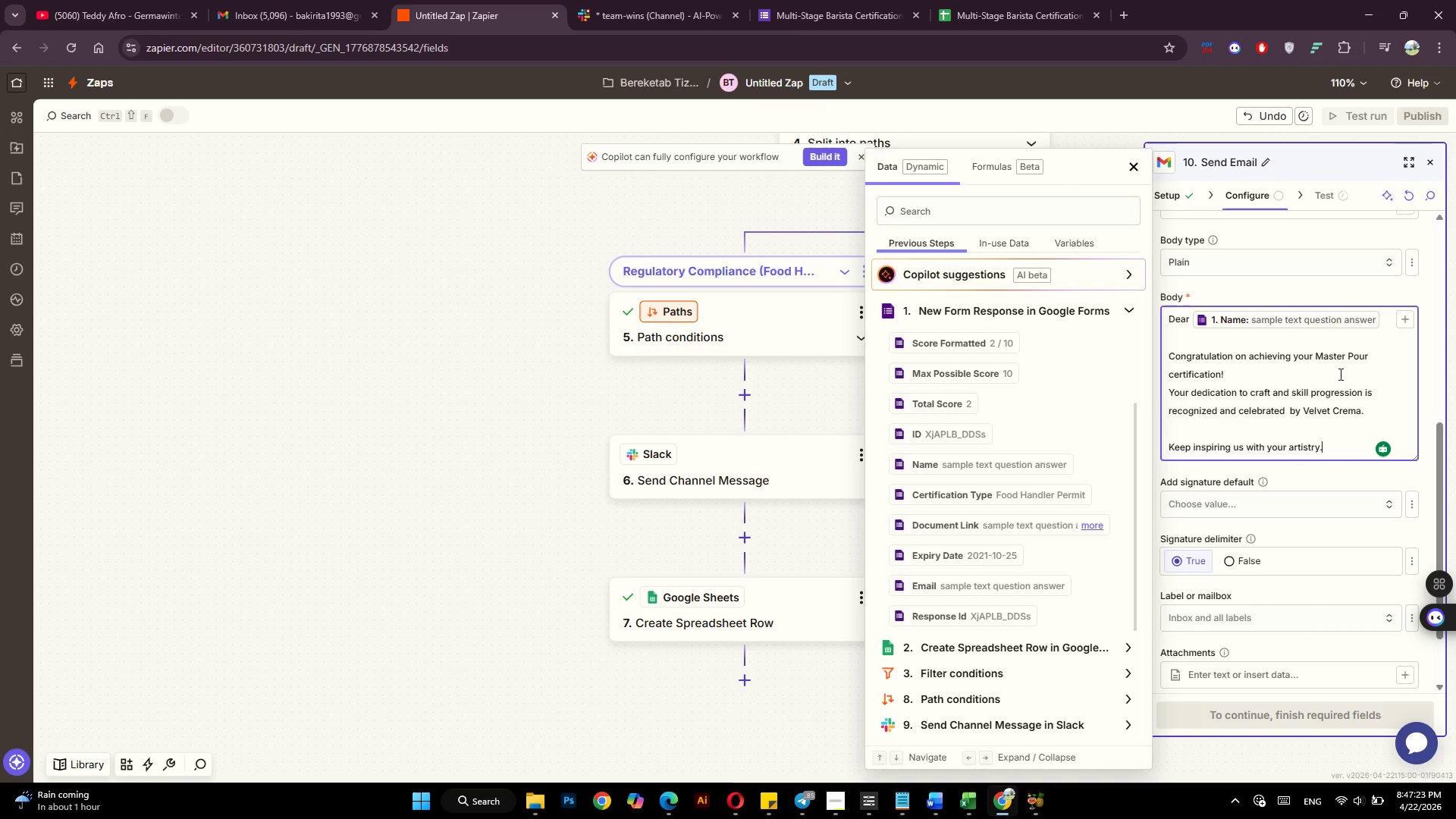 
key(Enter)
 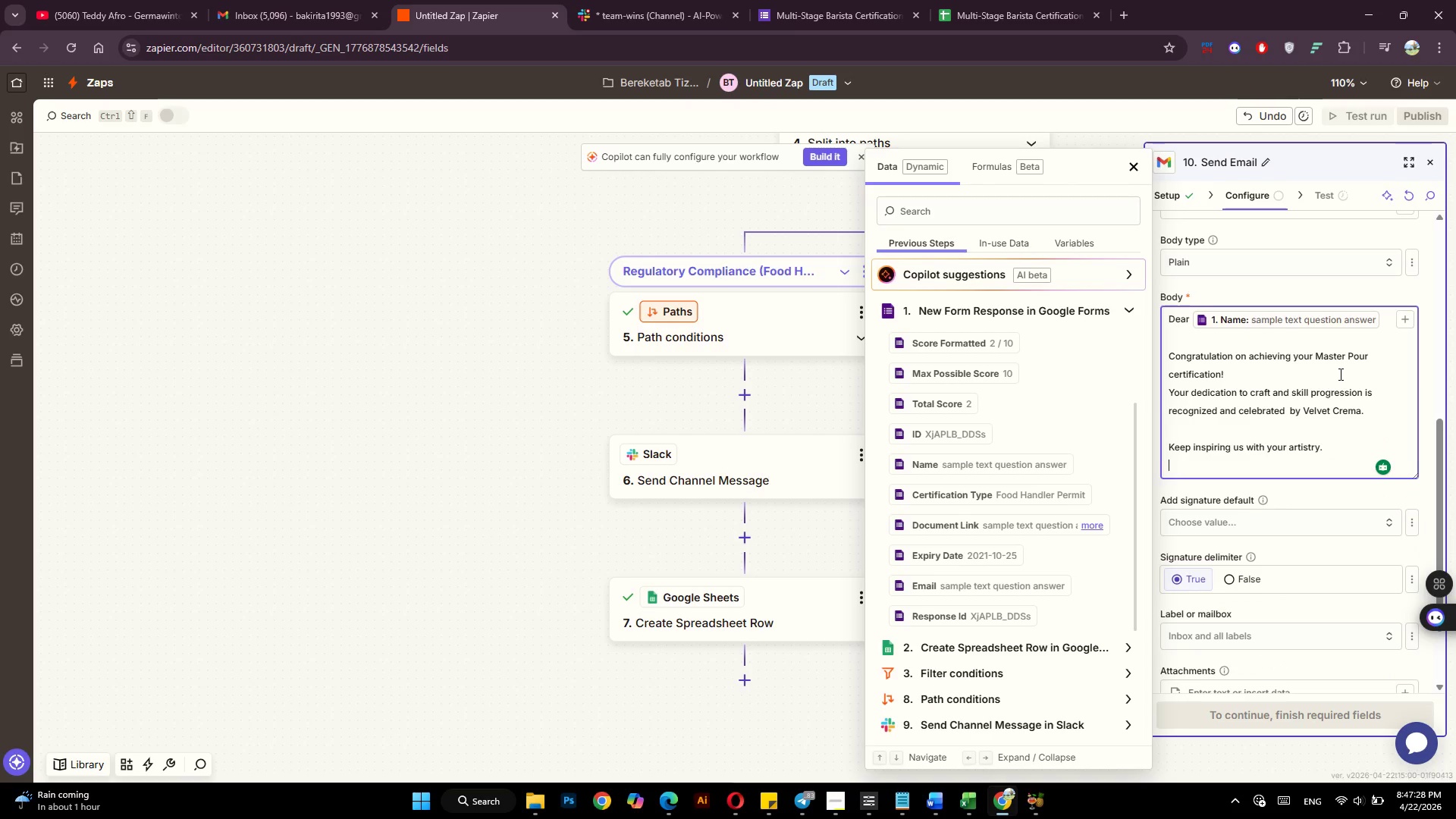 
key(Enter)
 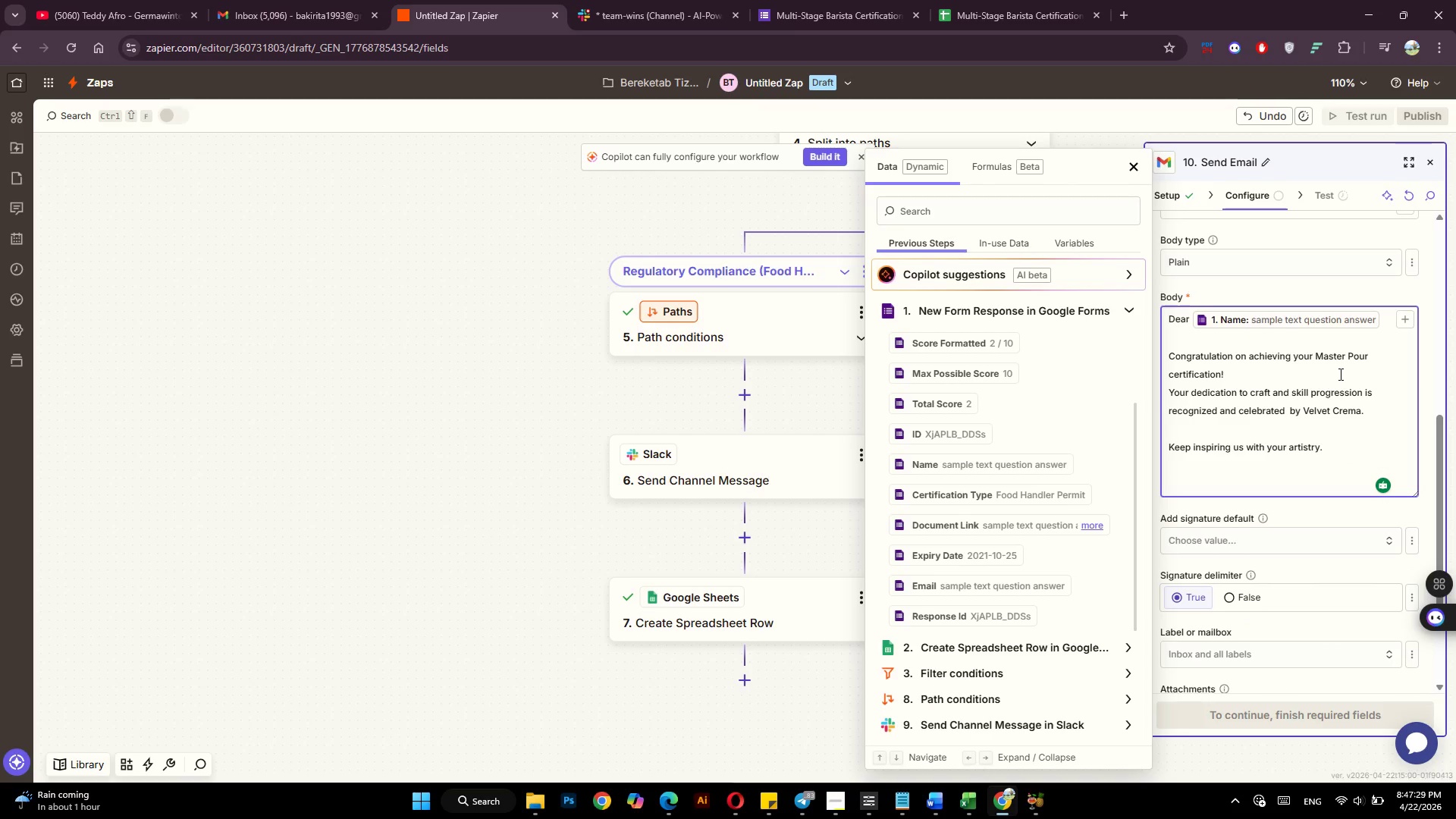 
type(Warm regards)
key(Backspace)
type(,)
 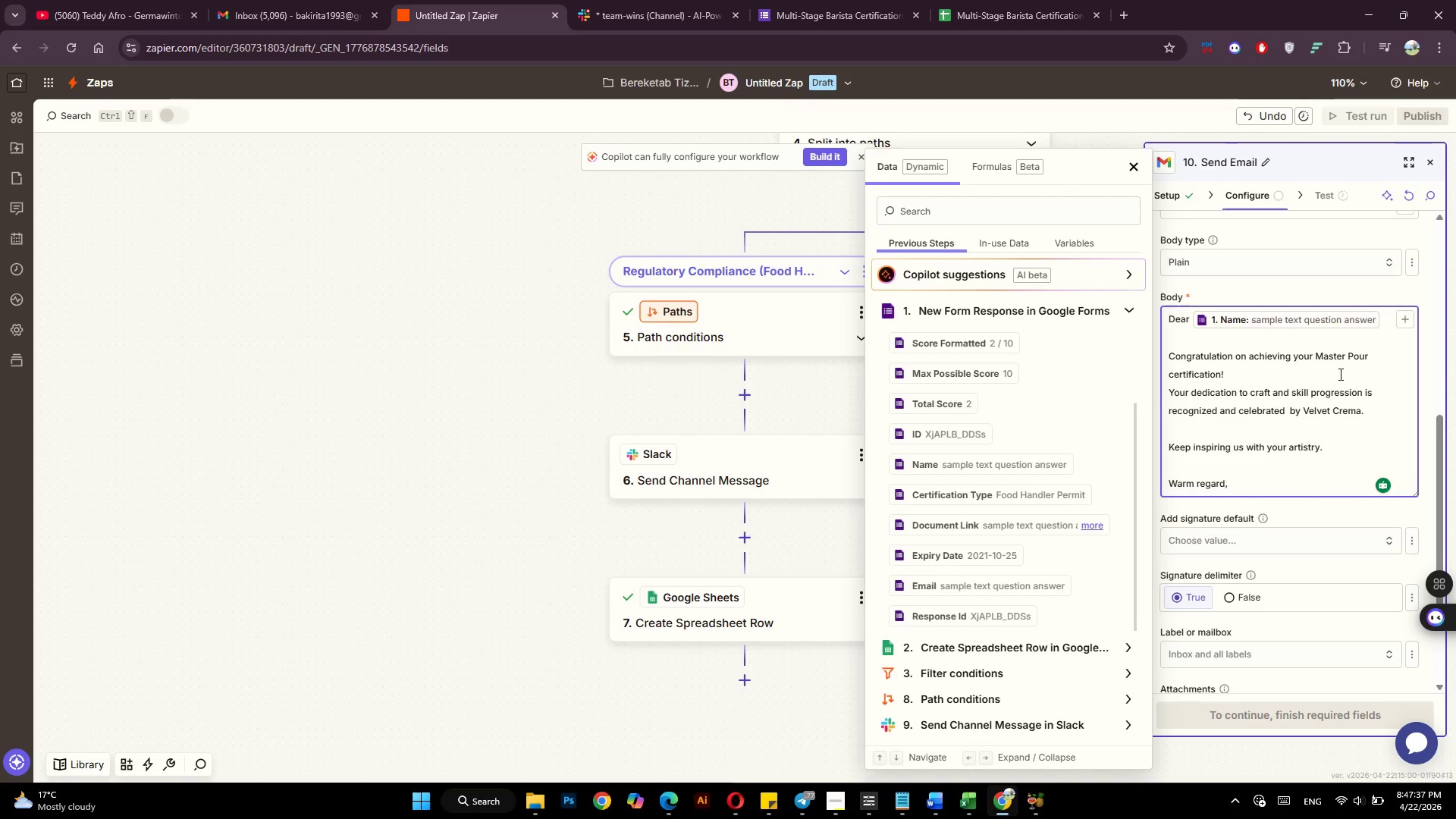 
key(Enter)
 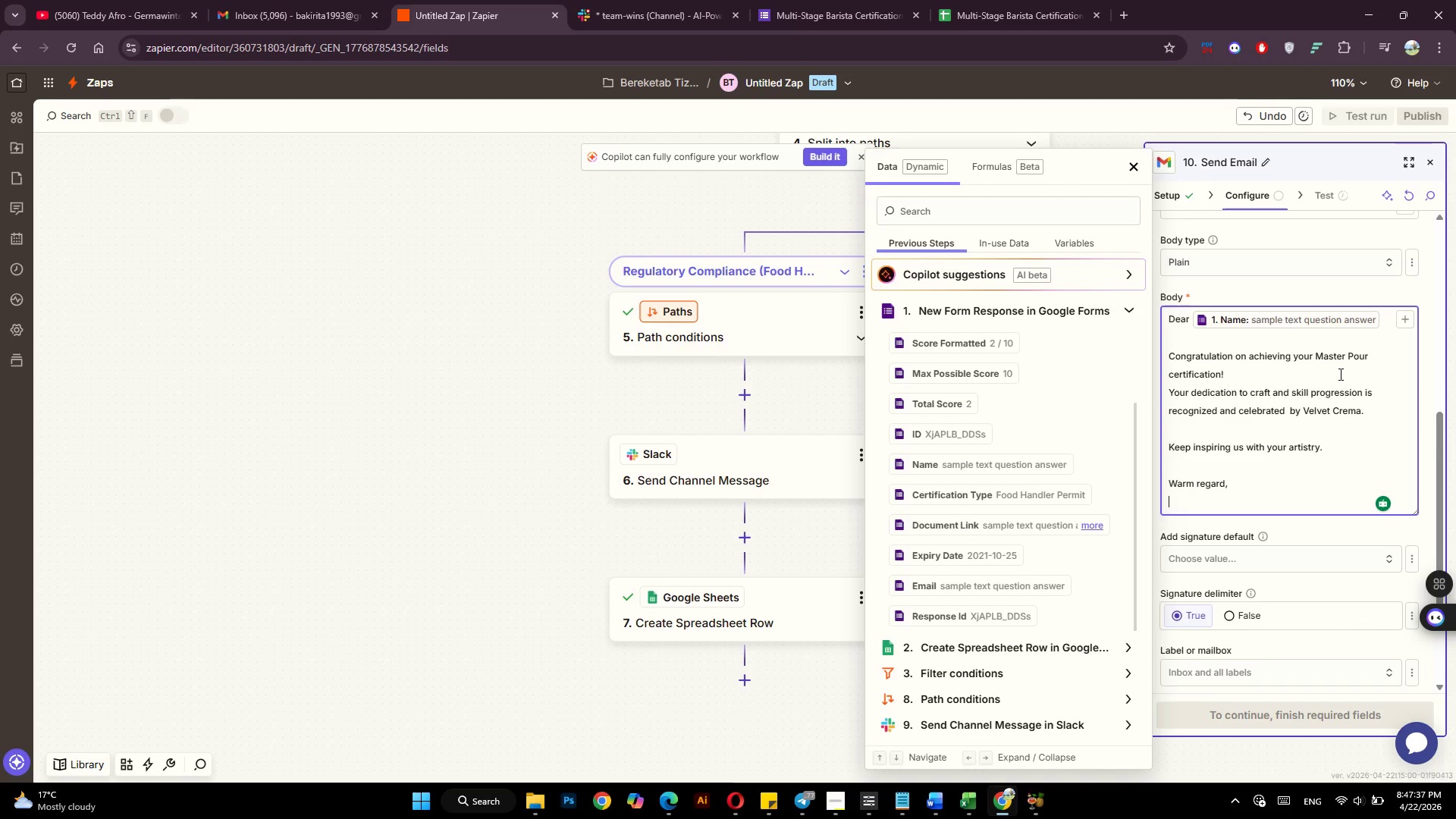 
key(Backspace)
 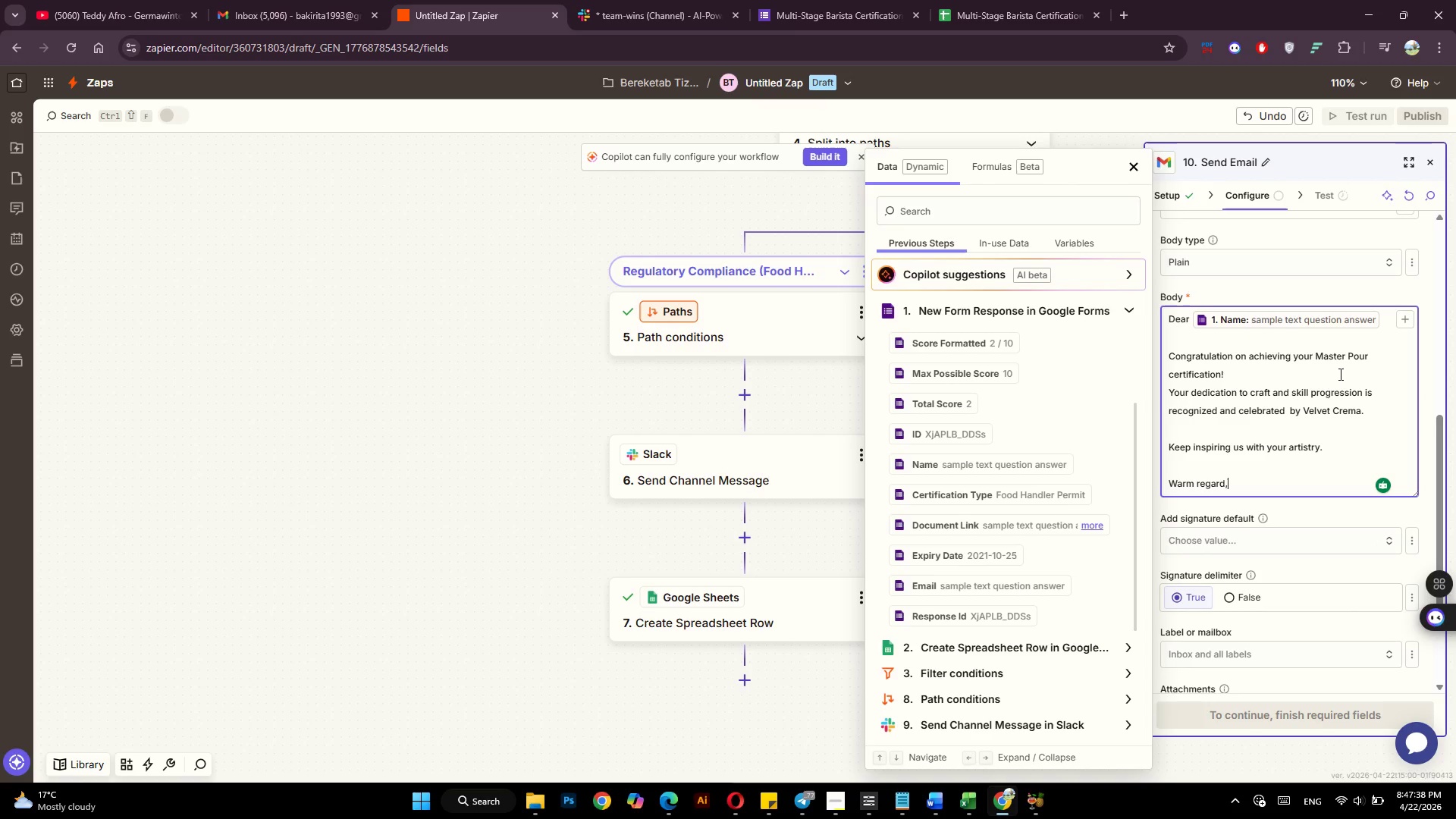 
key(Backspace)
 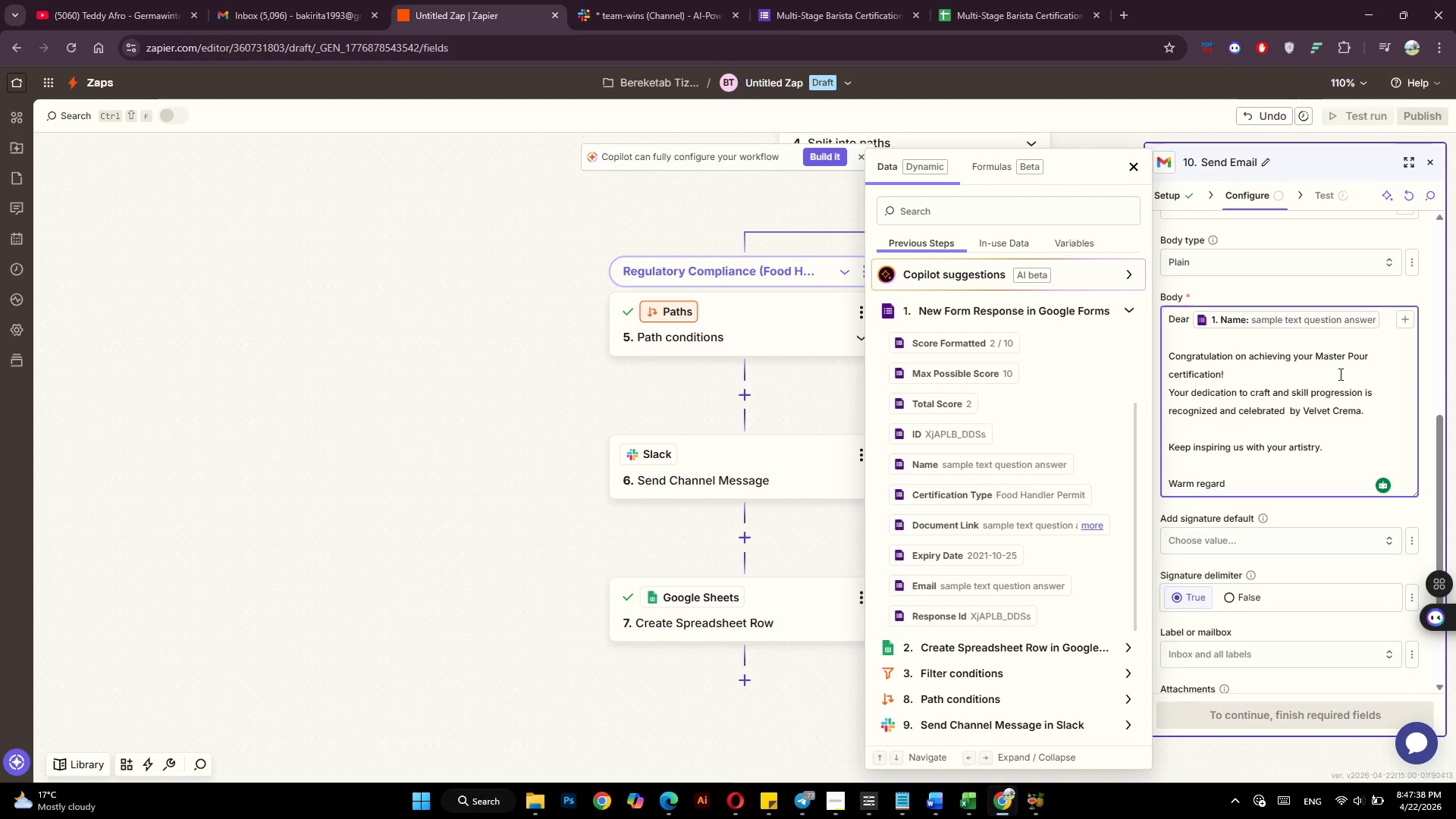 
key(S)
 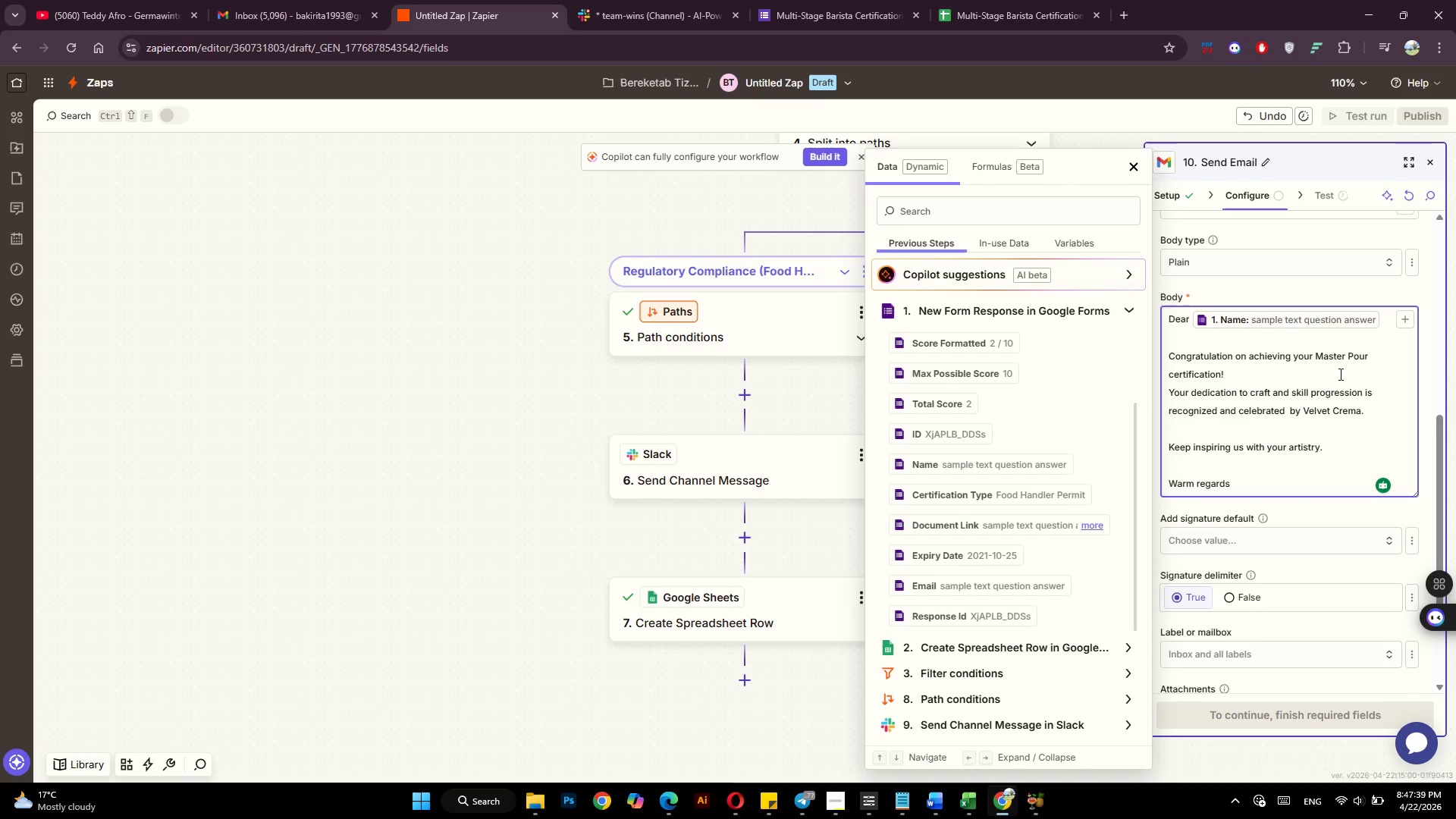 
key(Comma)
 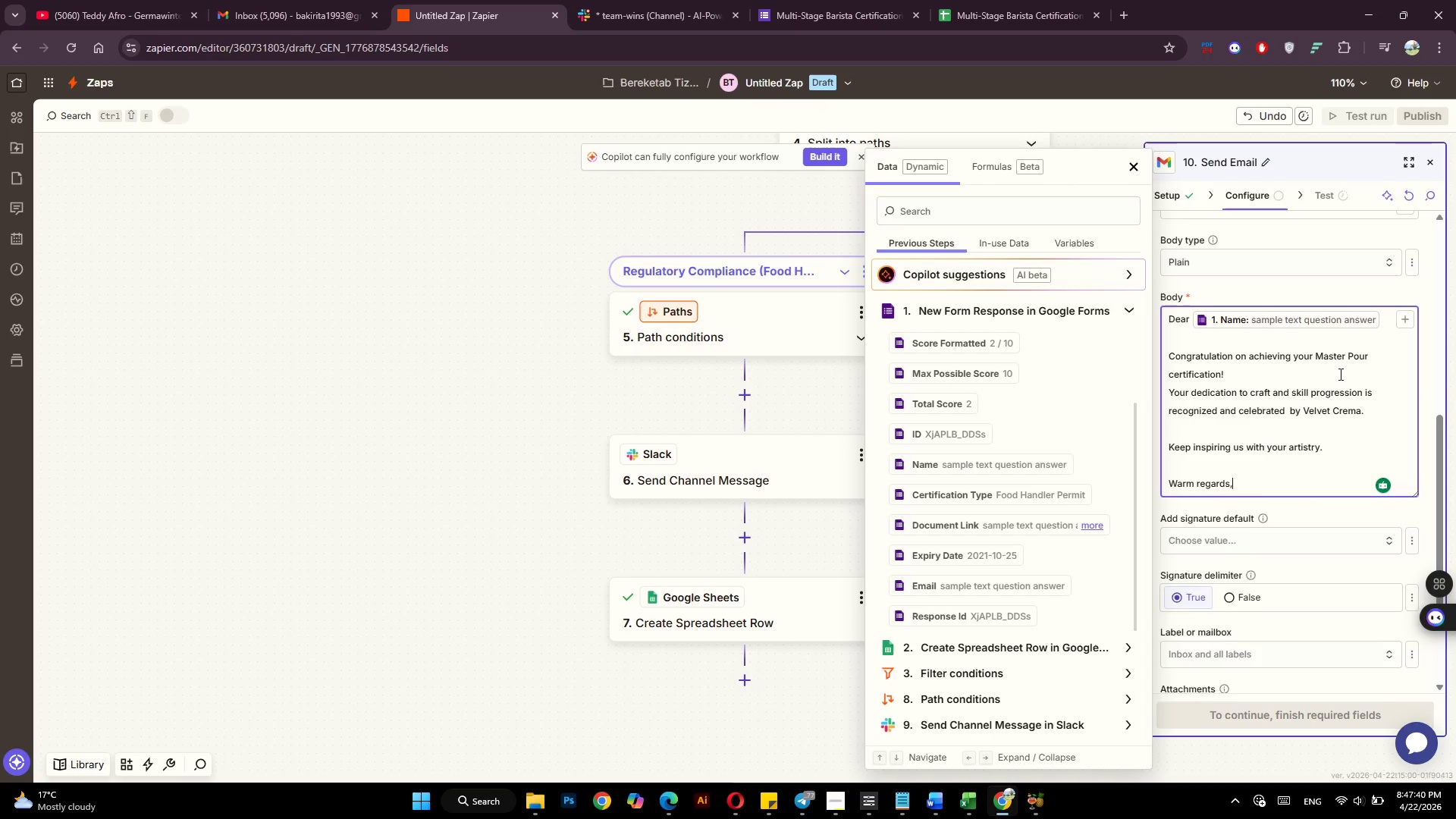 
key(Enter)
 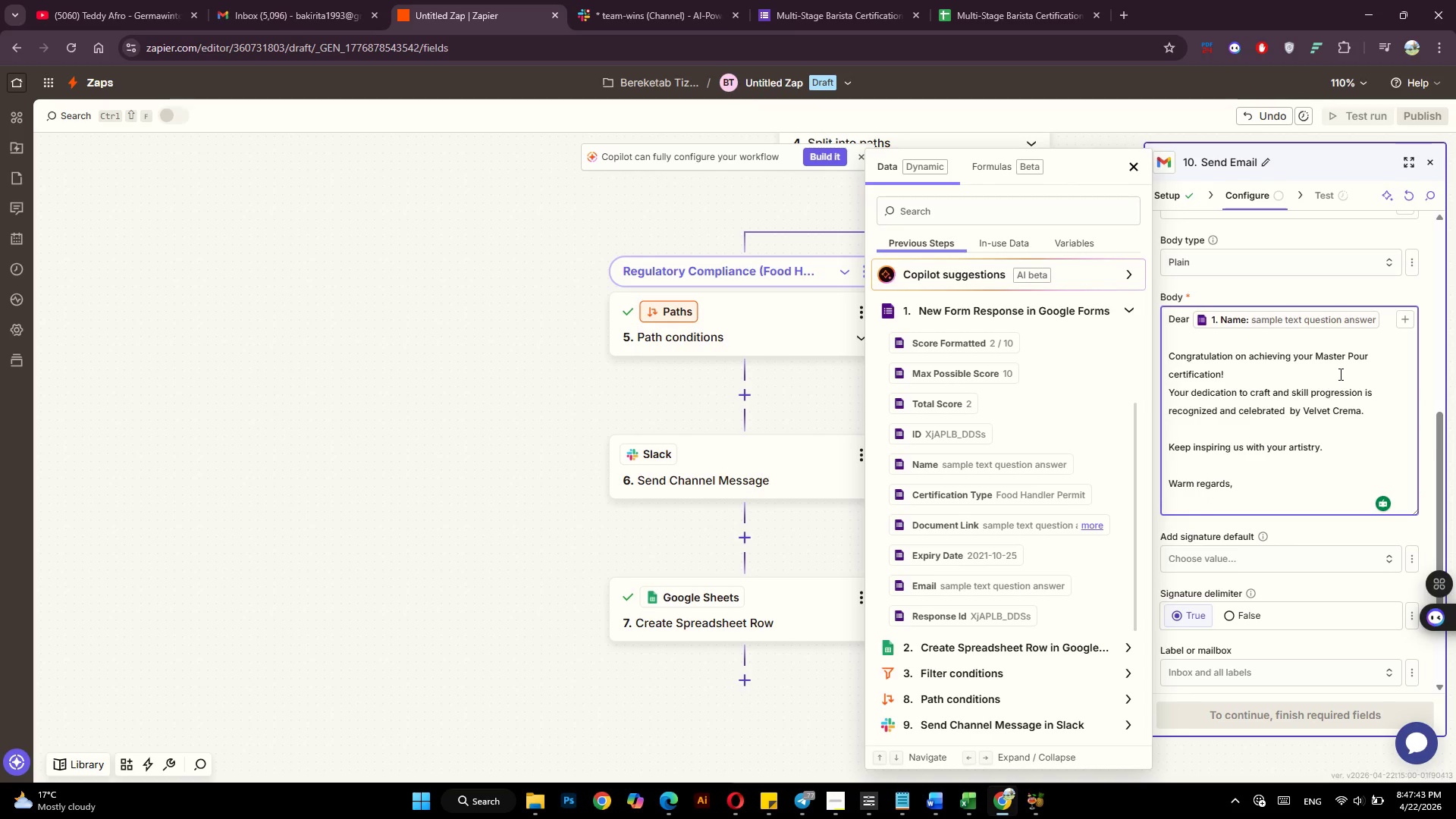 
type(Velvet Crema HR Team)
 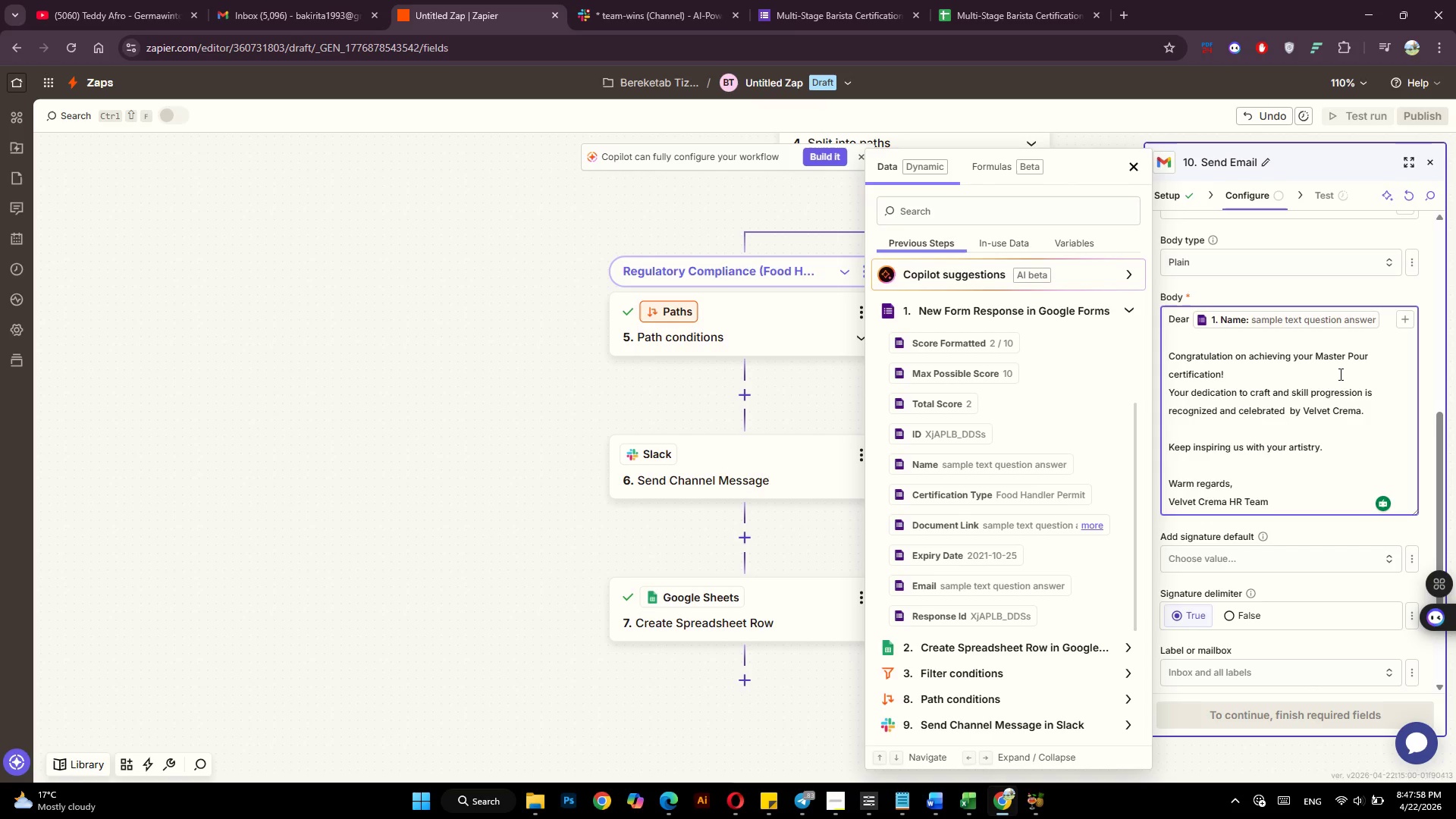 
wait(39.05)
 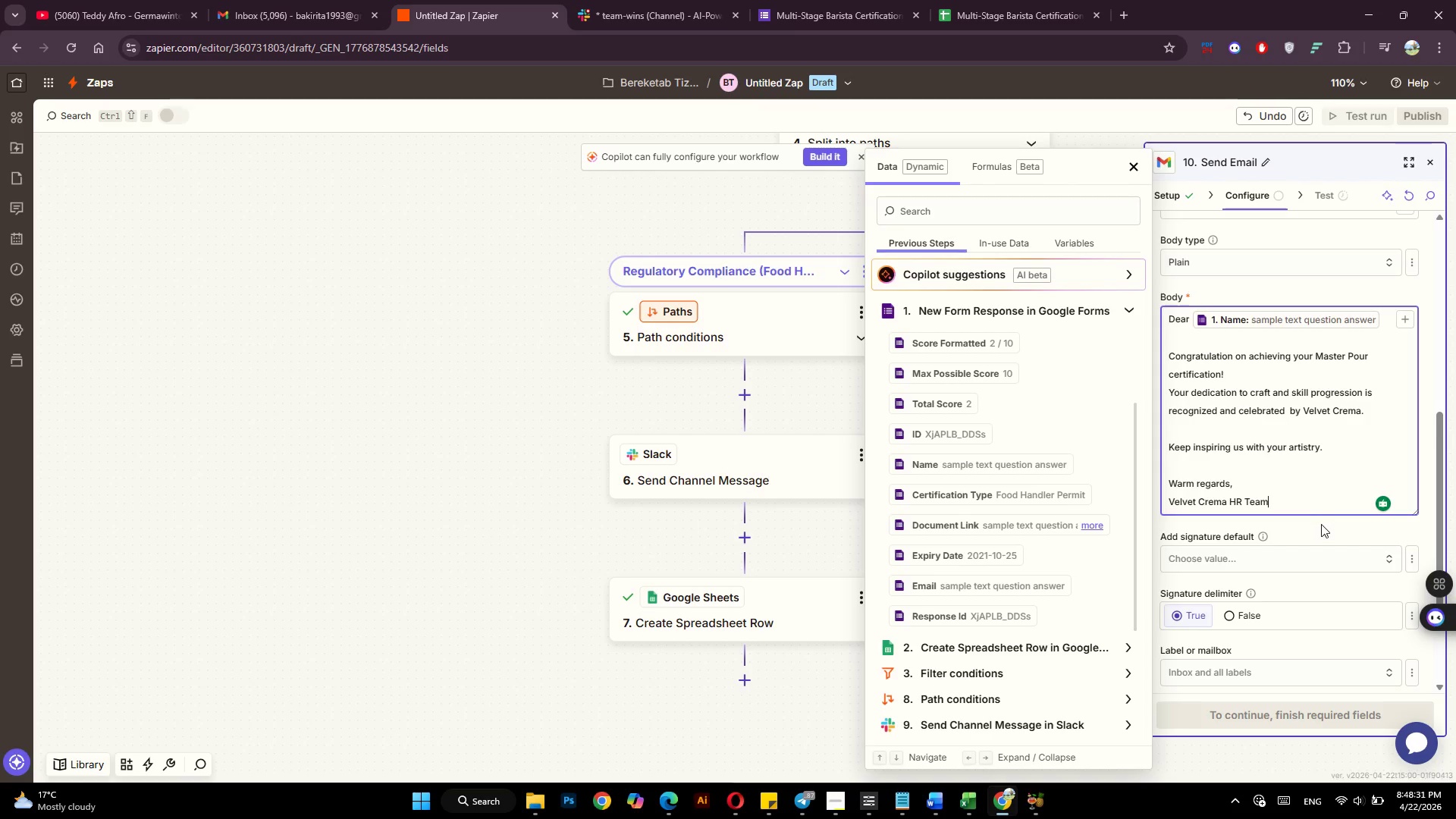 
left_click([1321, 524])
 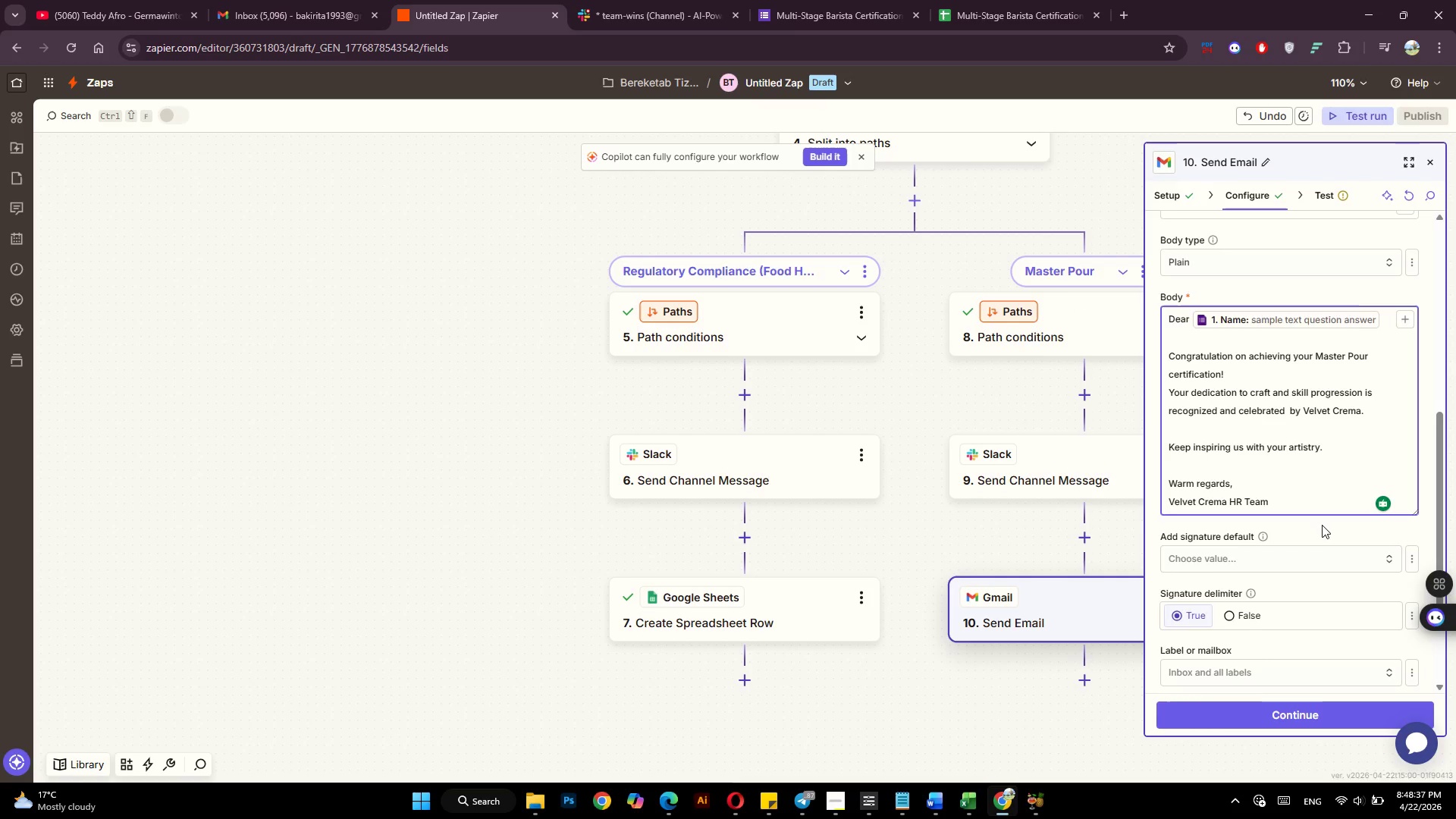 
scroll: coordinate [1323, 526], scroll_direction: down, amount: 5.0
 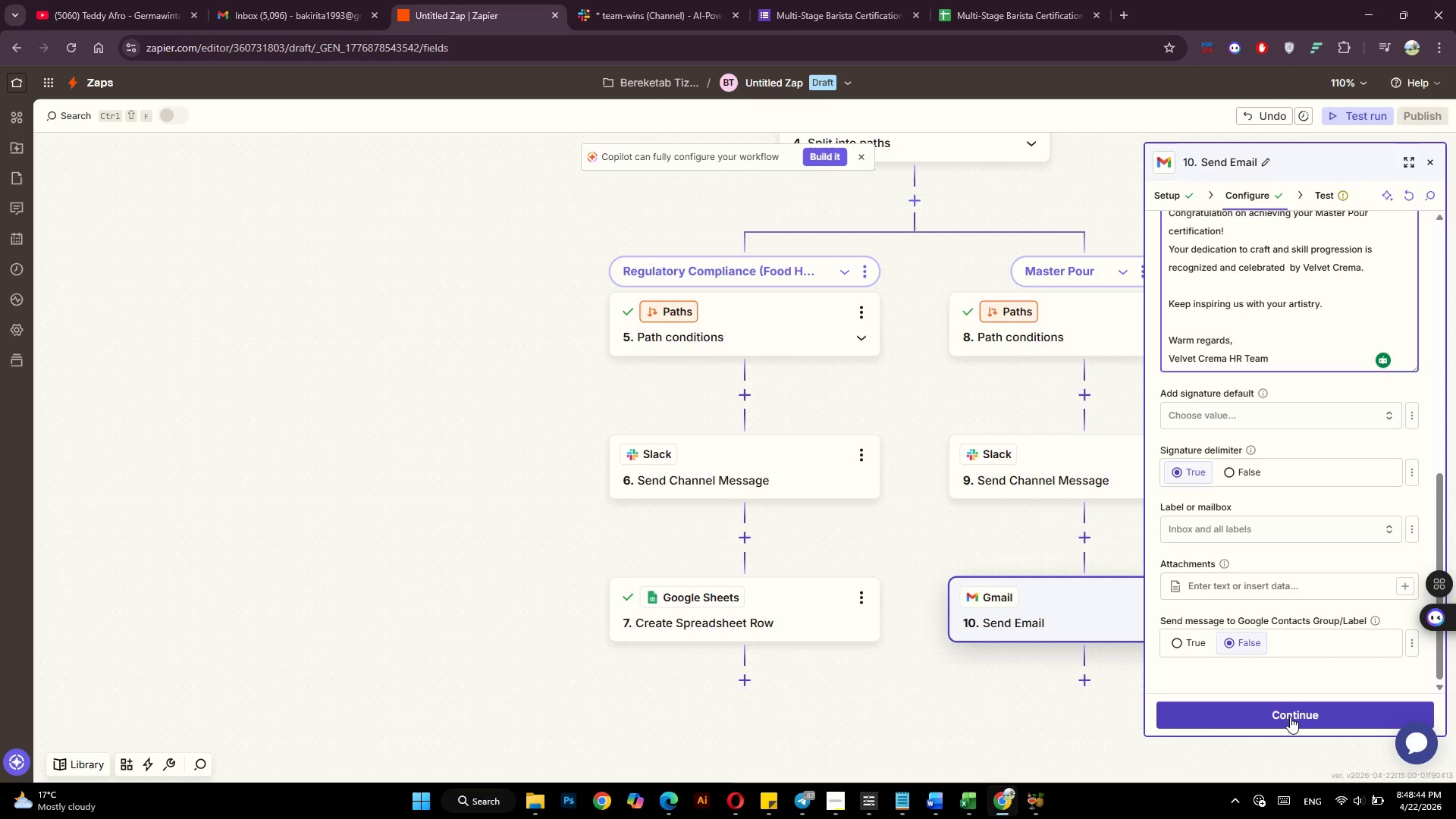 
left_click([1290, 717])
 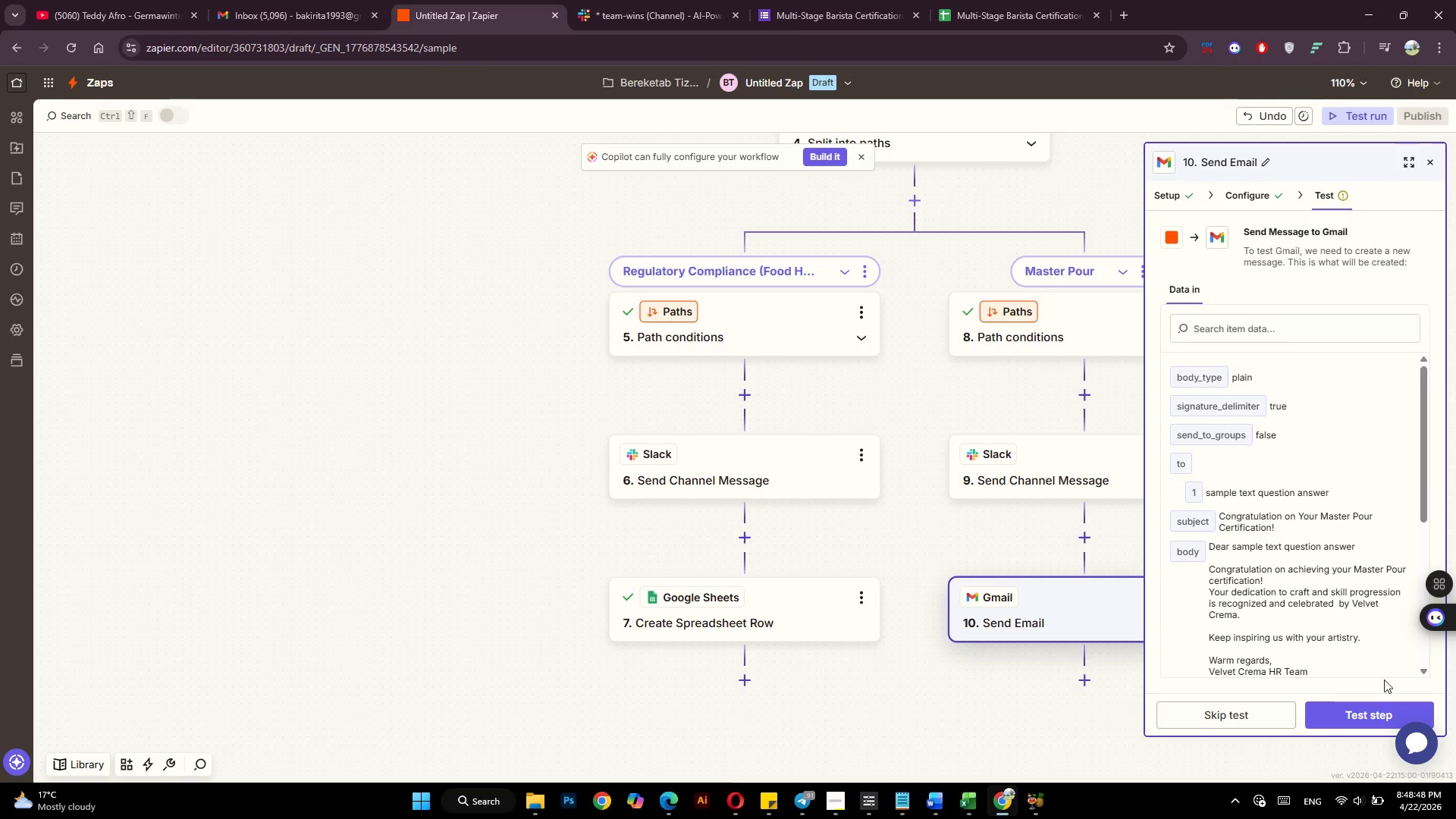 
left_click([1381, 716])
 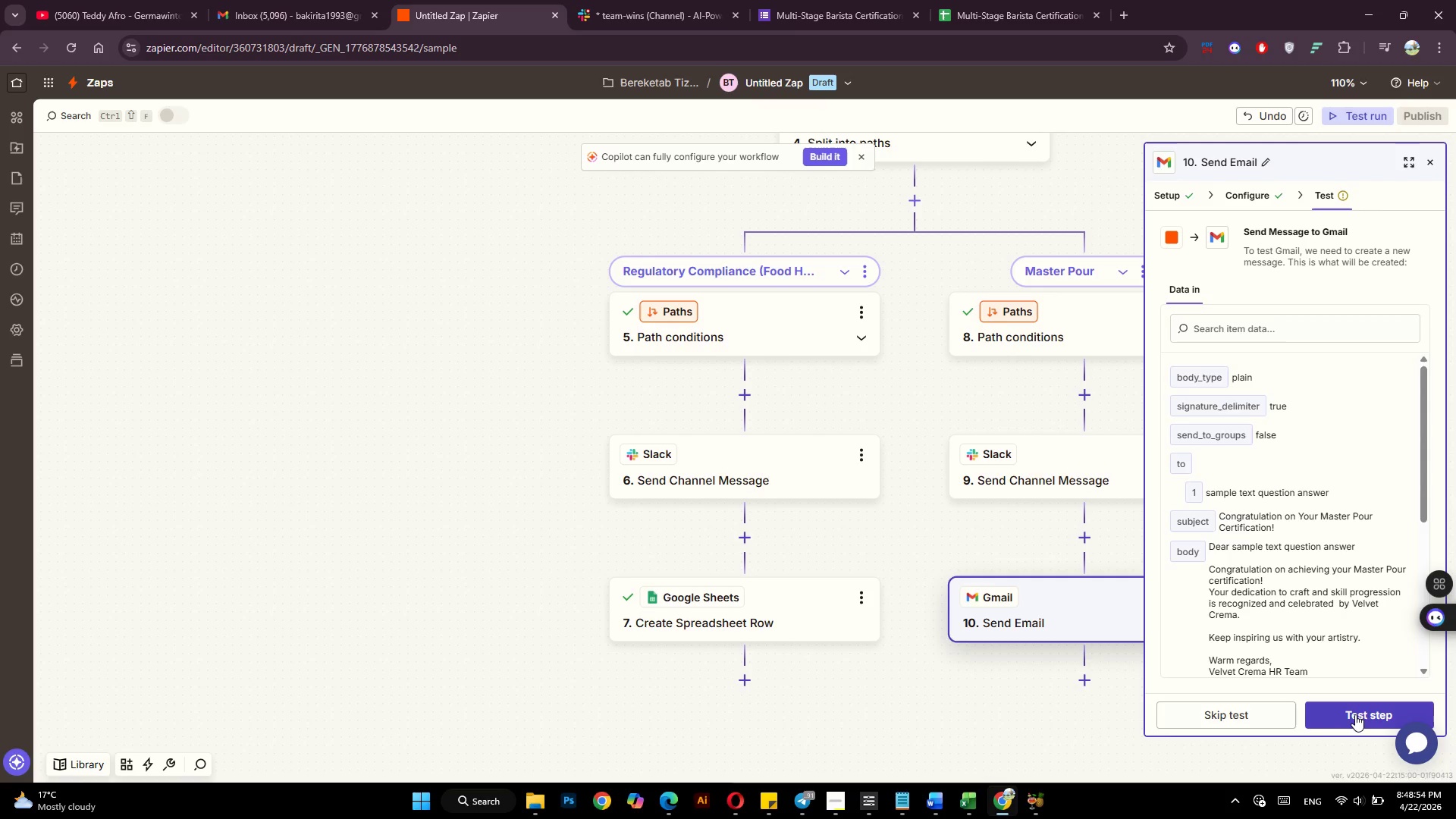 
wait(5.52)
 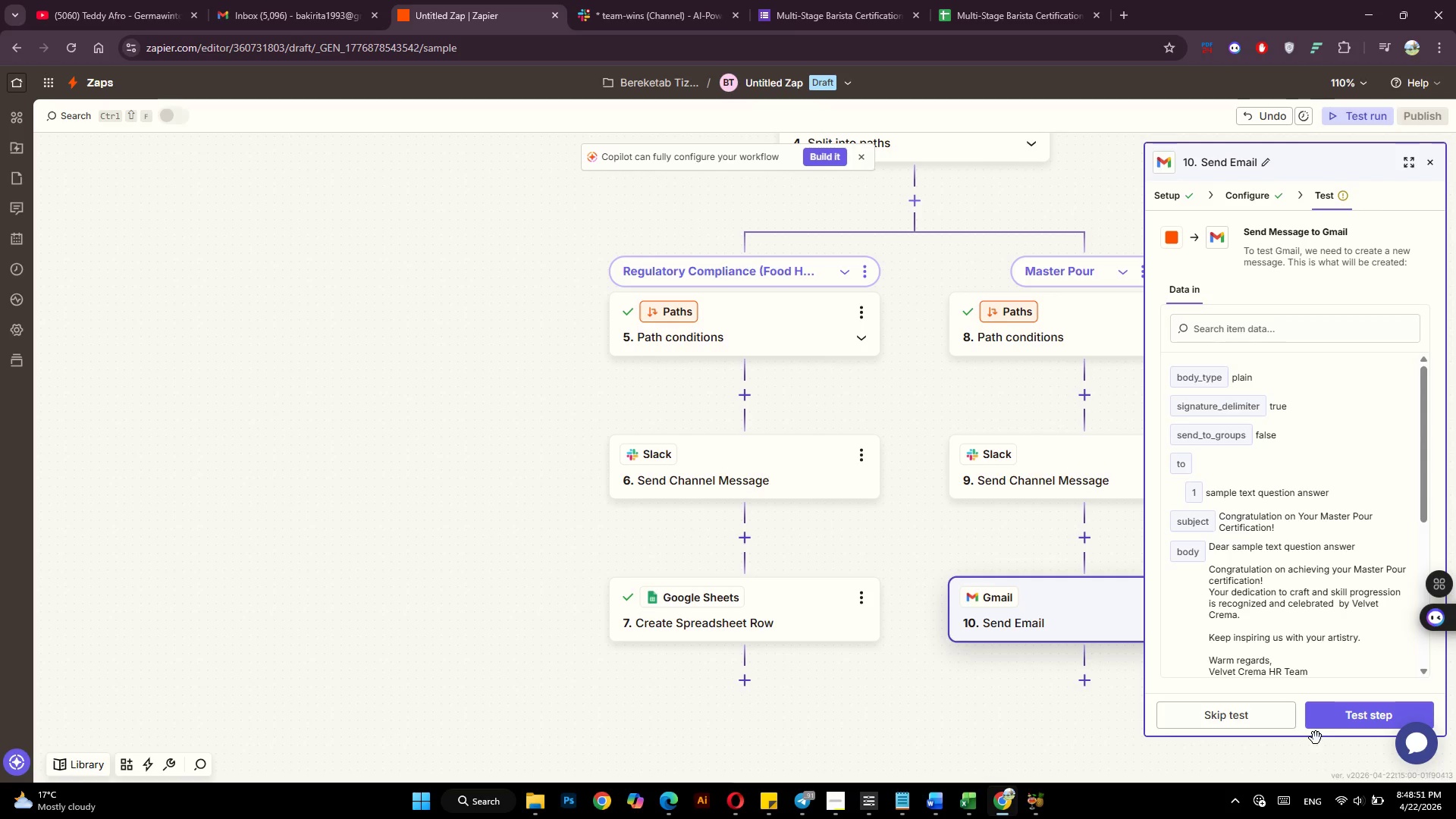 
left_click([1356, 714])
 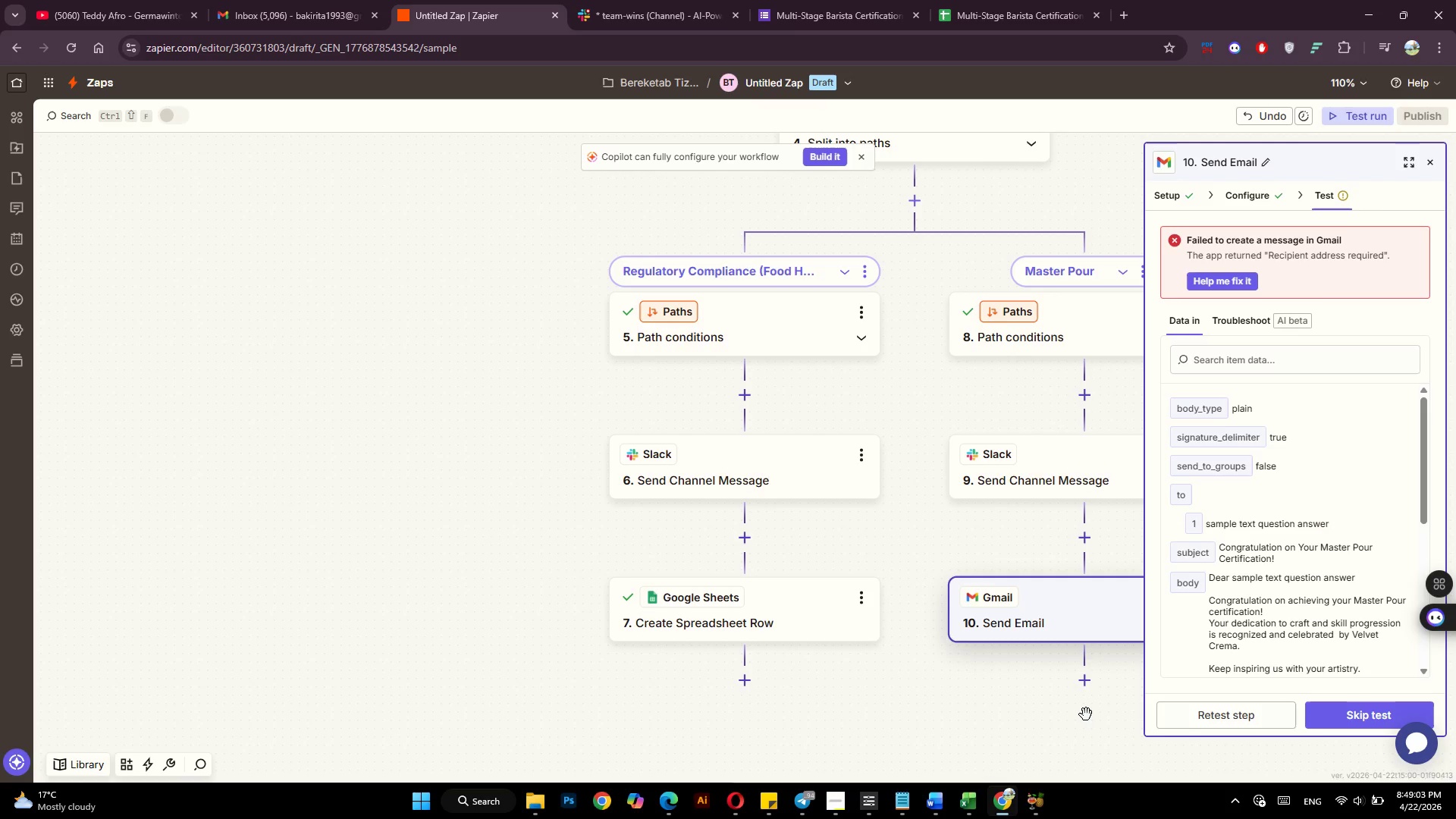 
wait(12.66)
 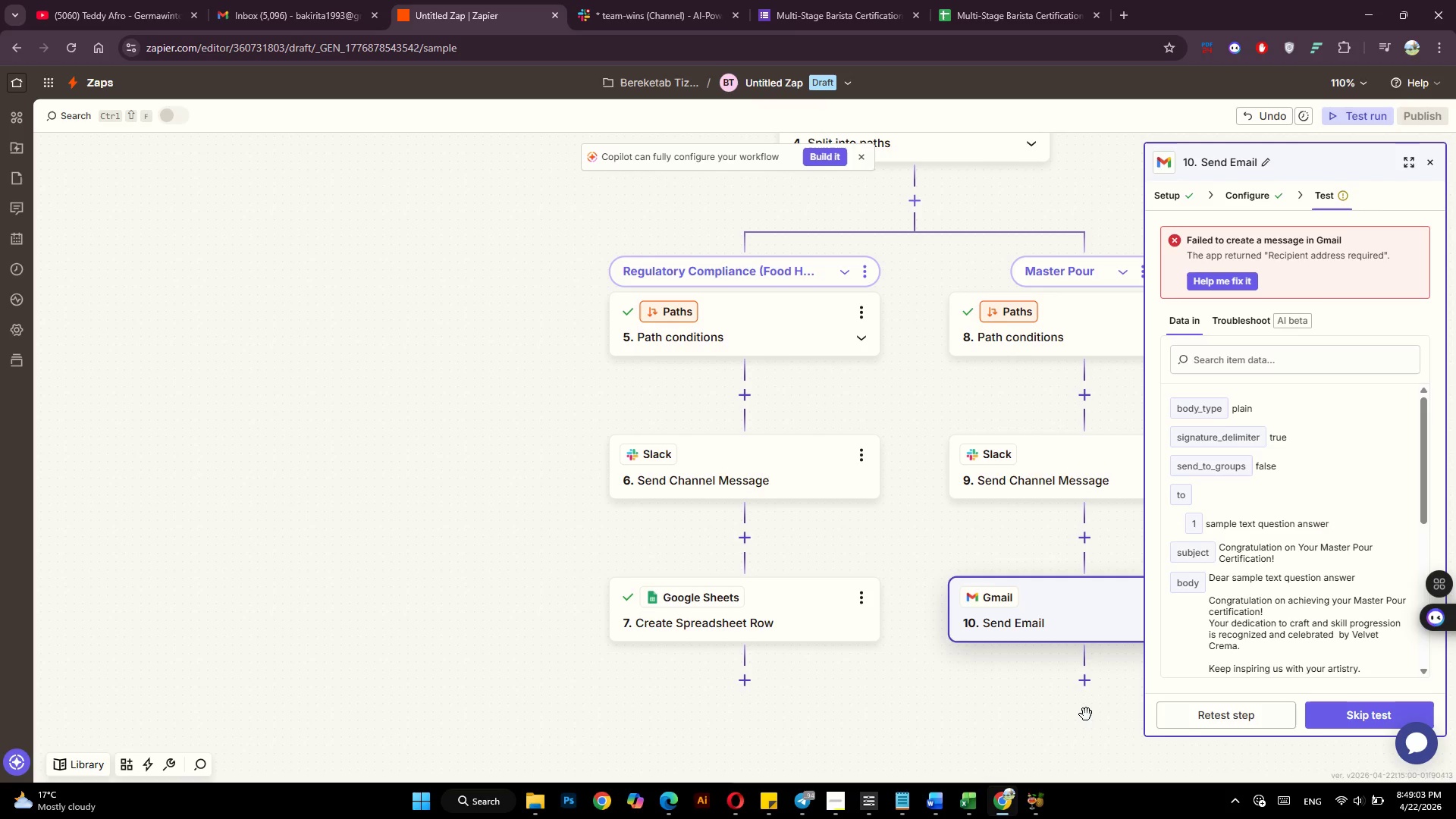 
left_click([1087, 683])
 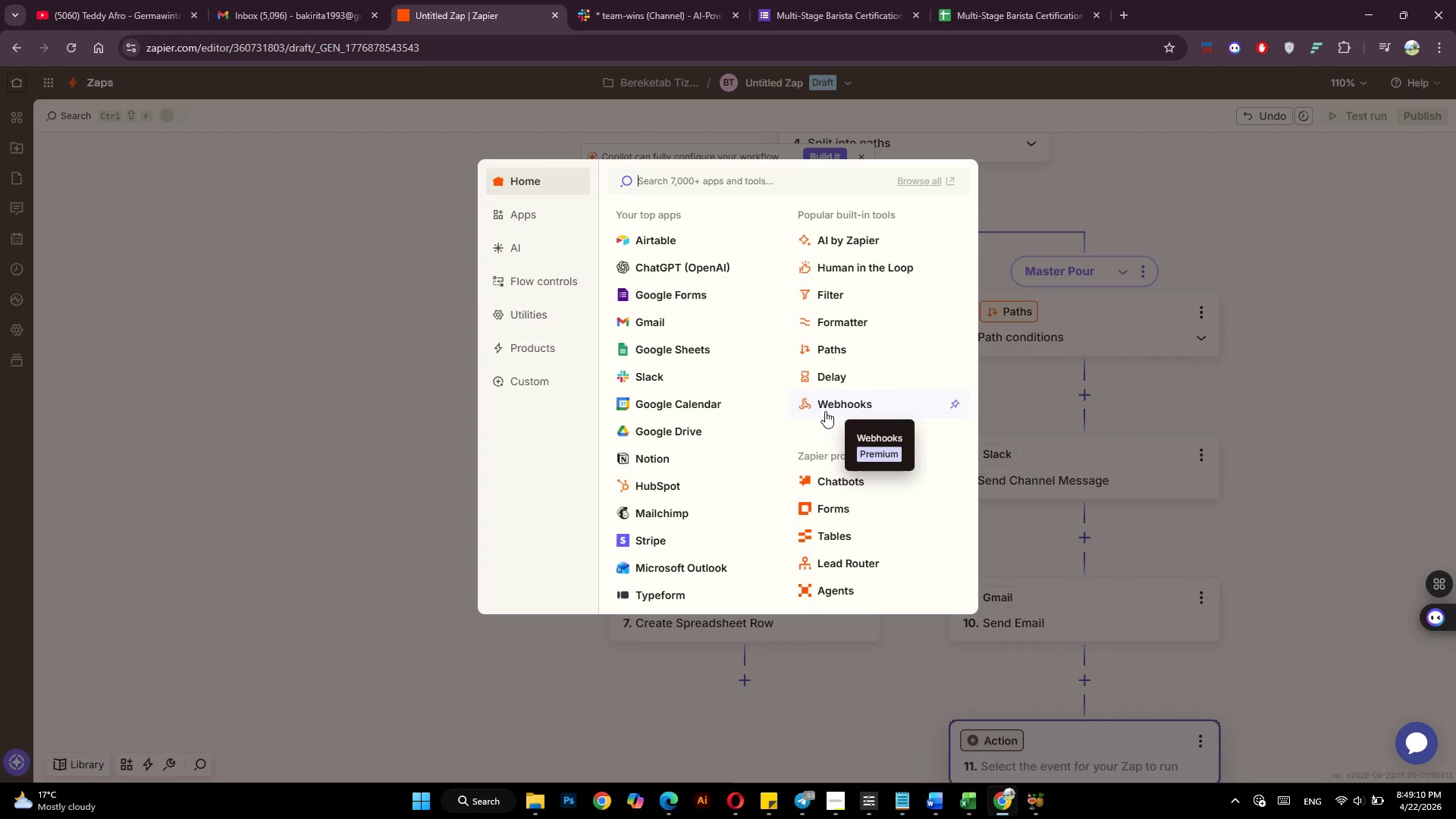 
left_click([748, 182])
 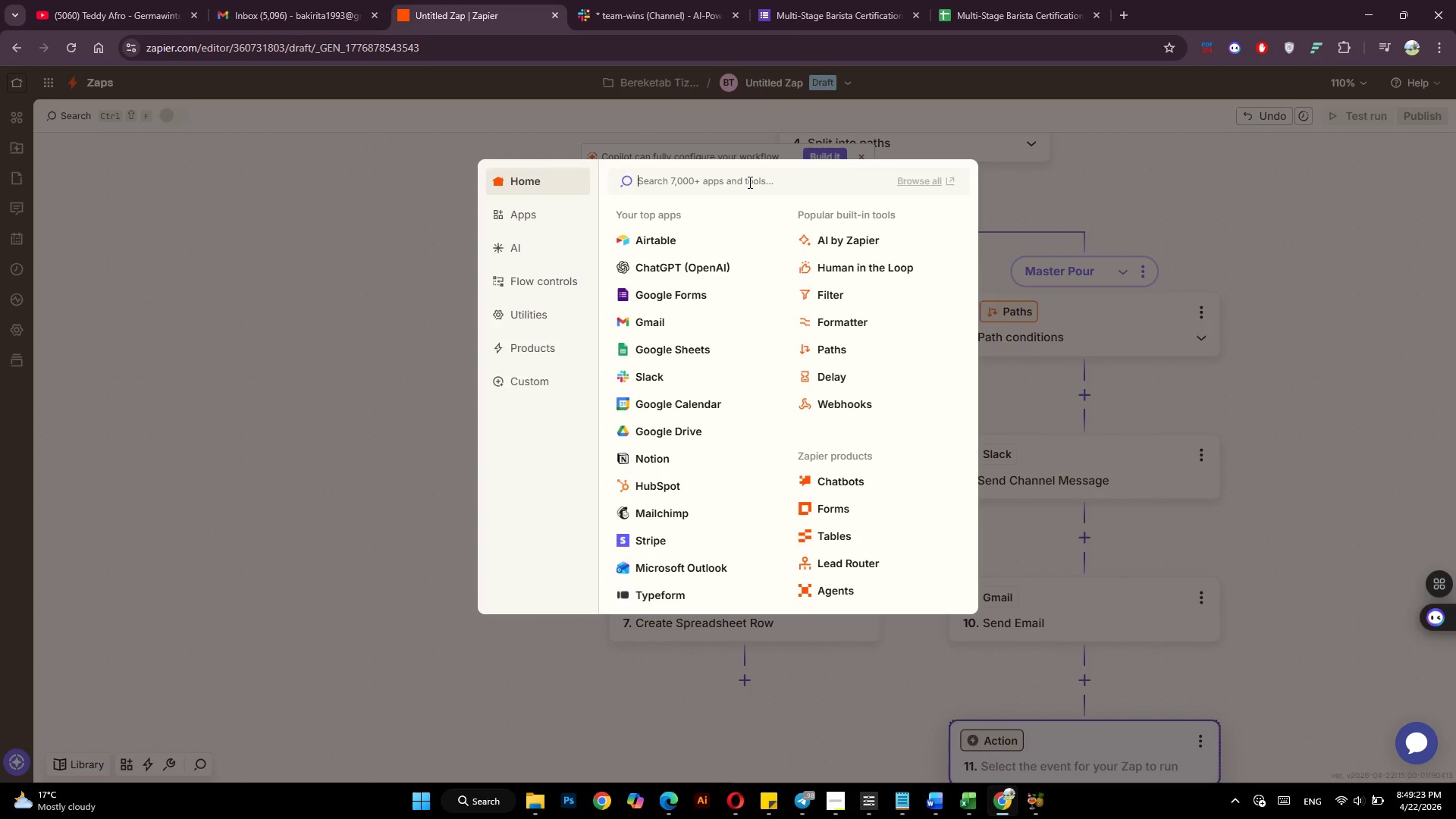 
wait(17.0)
 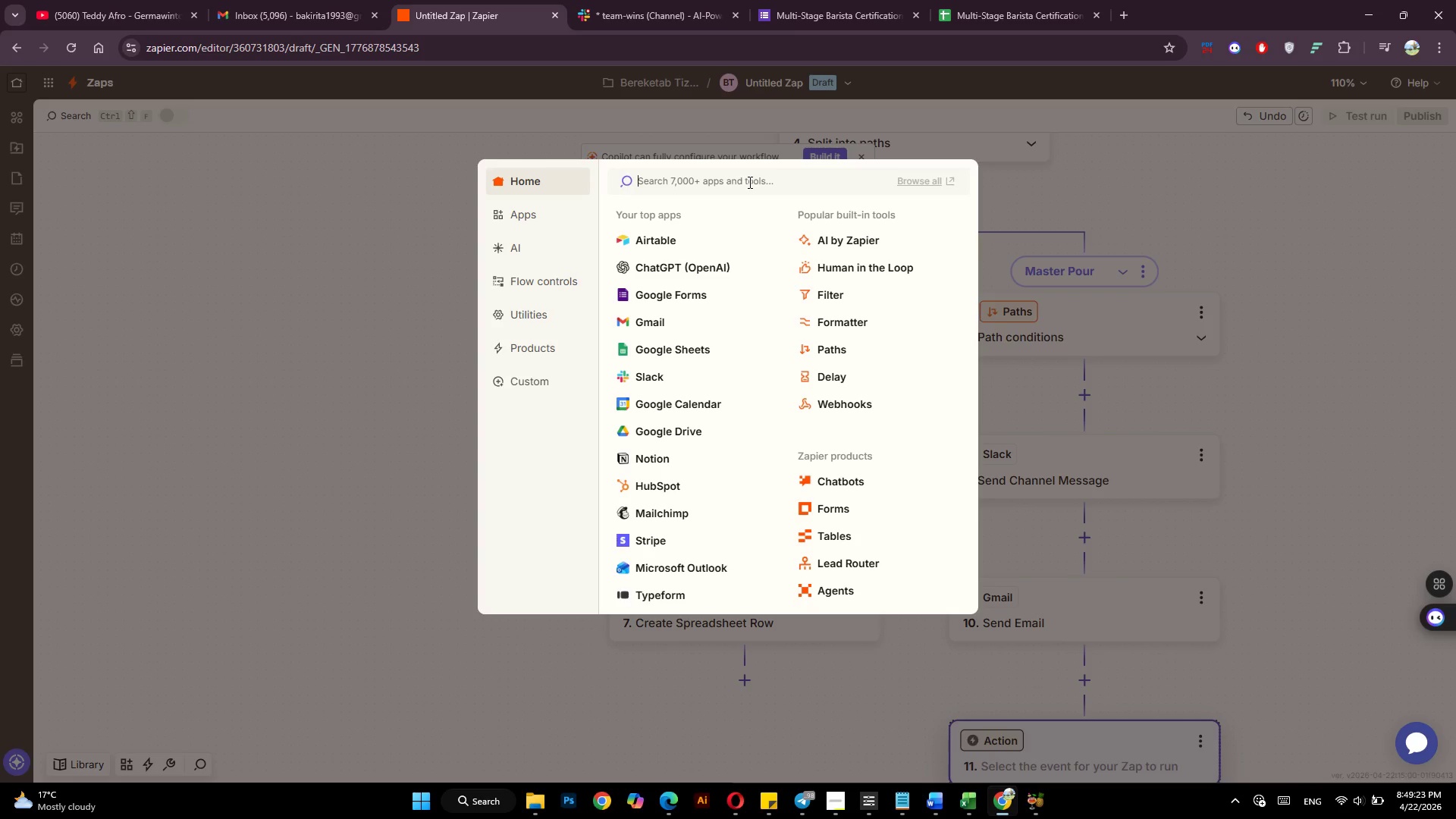 
left_click([695, 344])
 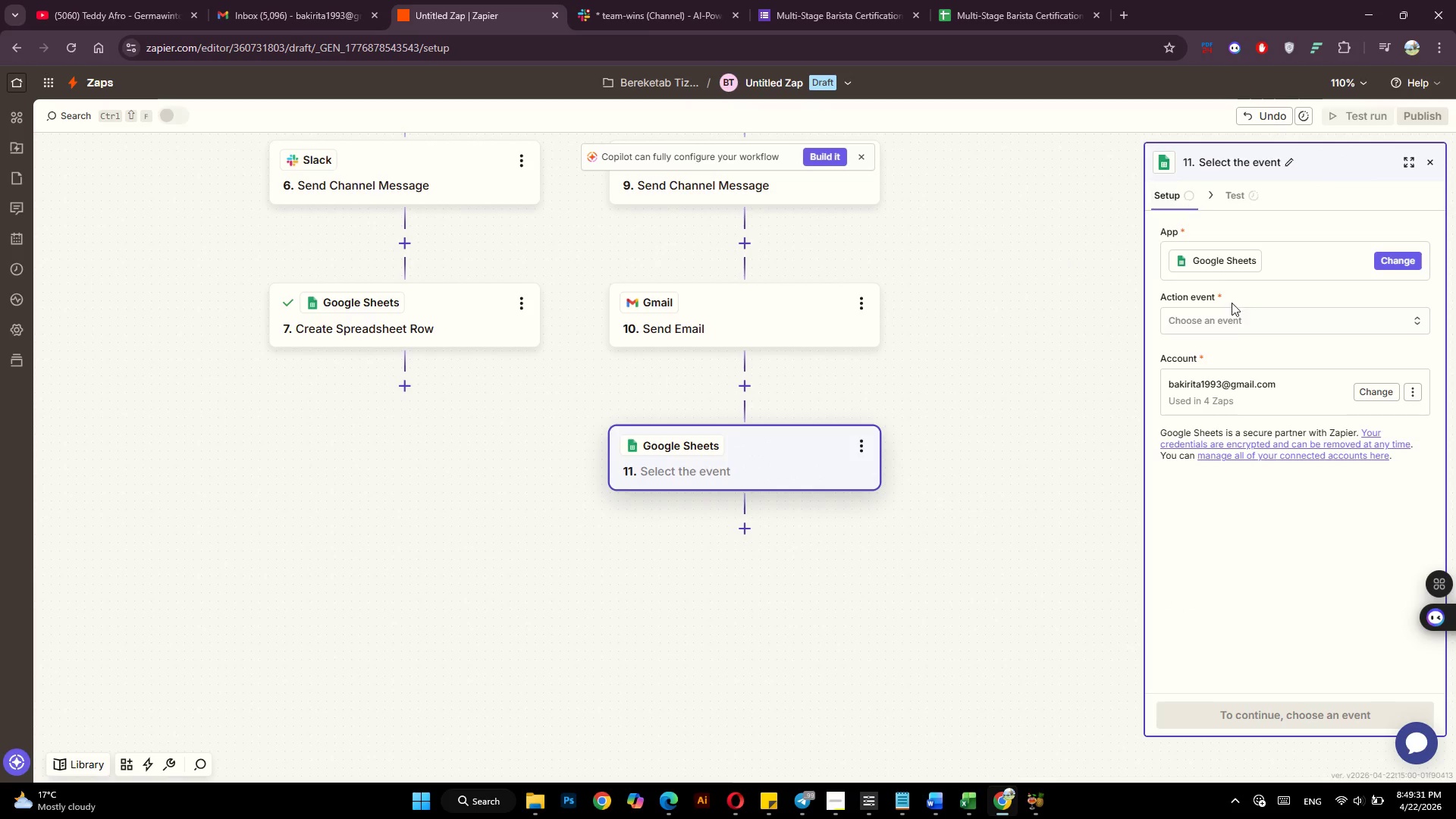 
left_click([1232, 318])
 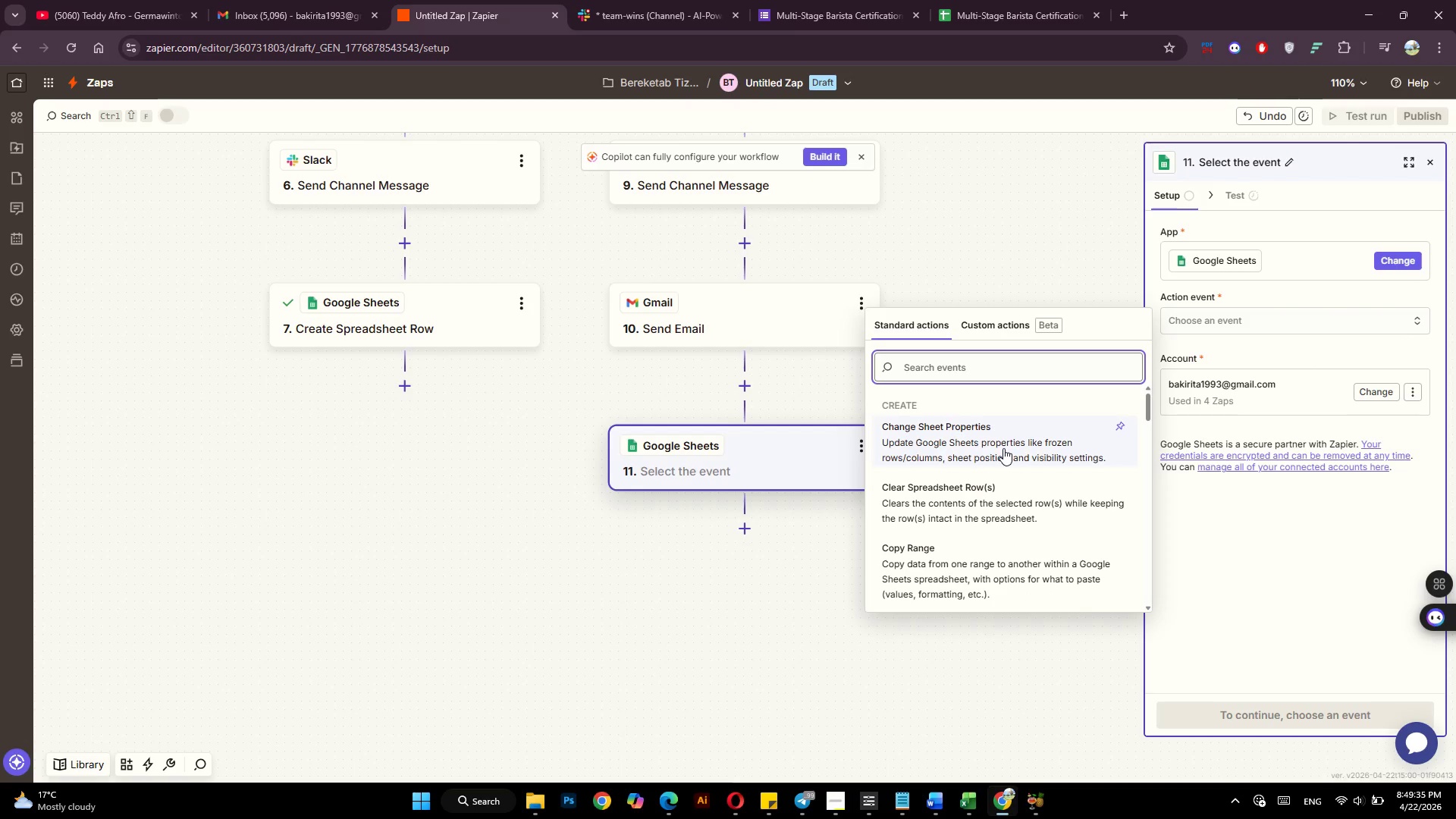 
scroll: coordinate [1005, 447], scroll_direction: down, amount: 6.0
 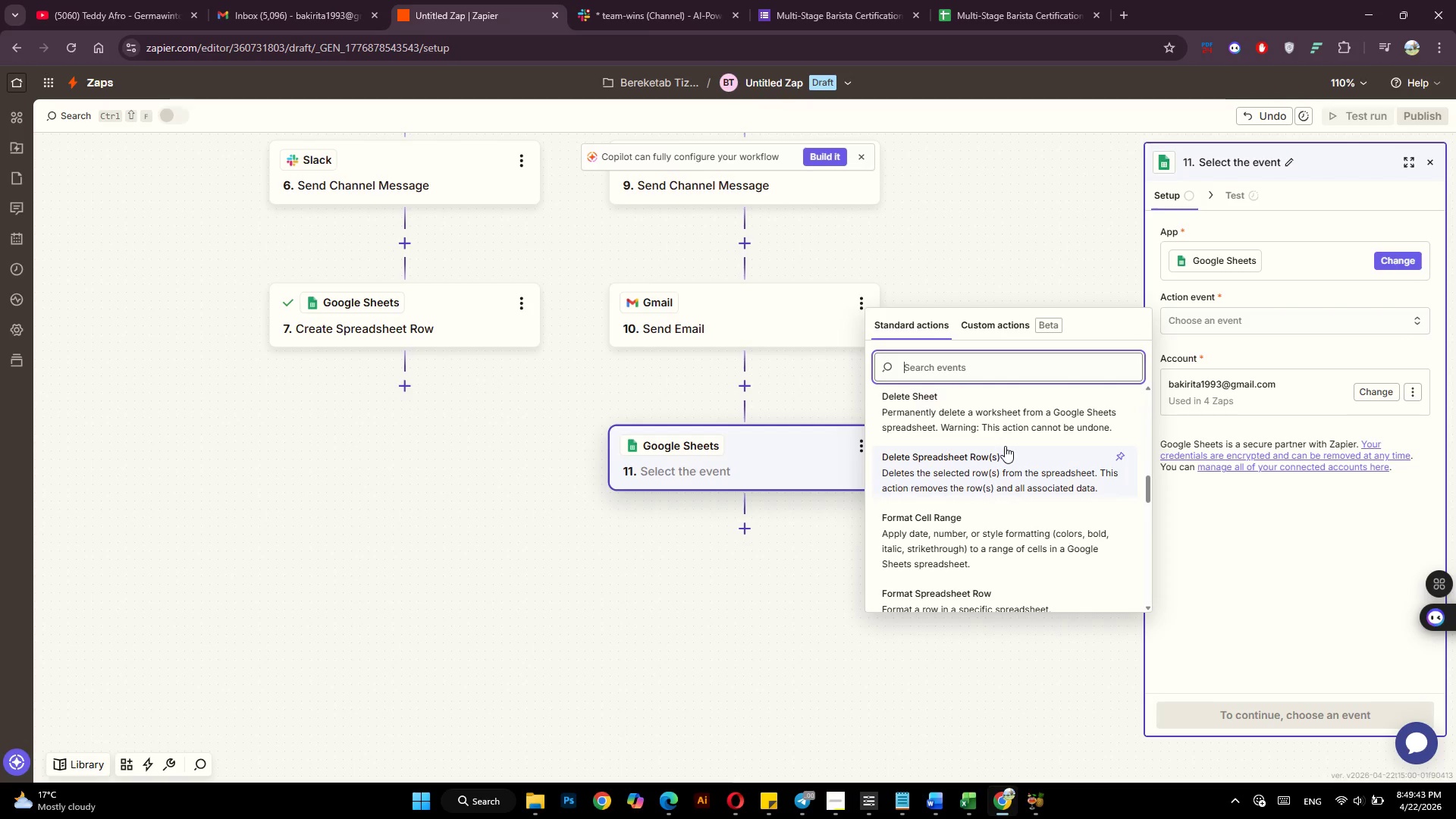 
scroll: coordinate [1006, 445], scroll_direction: up, amount: 2.0
 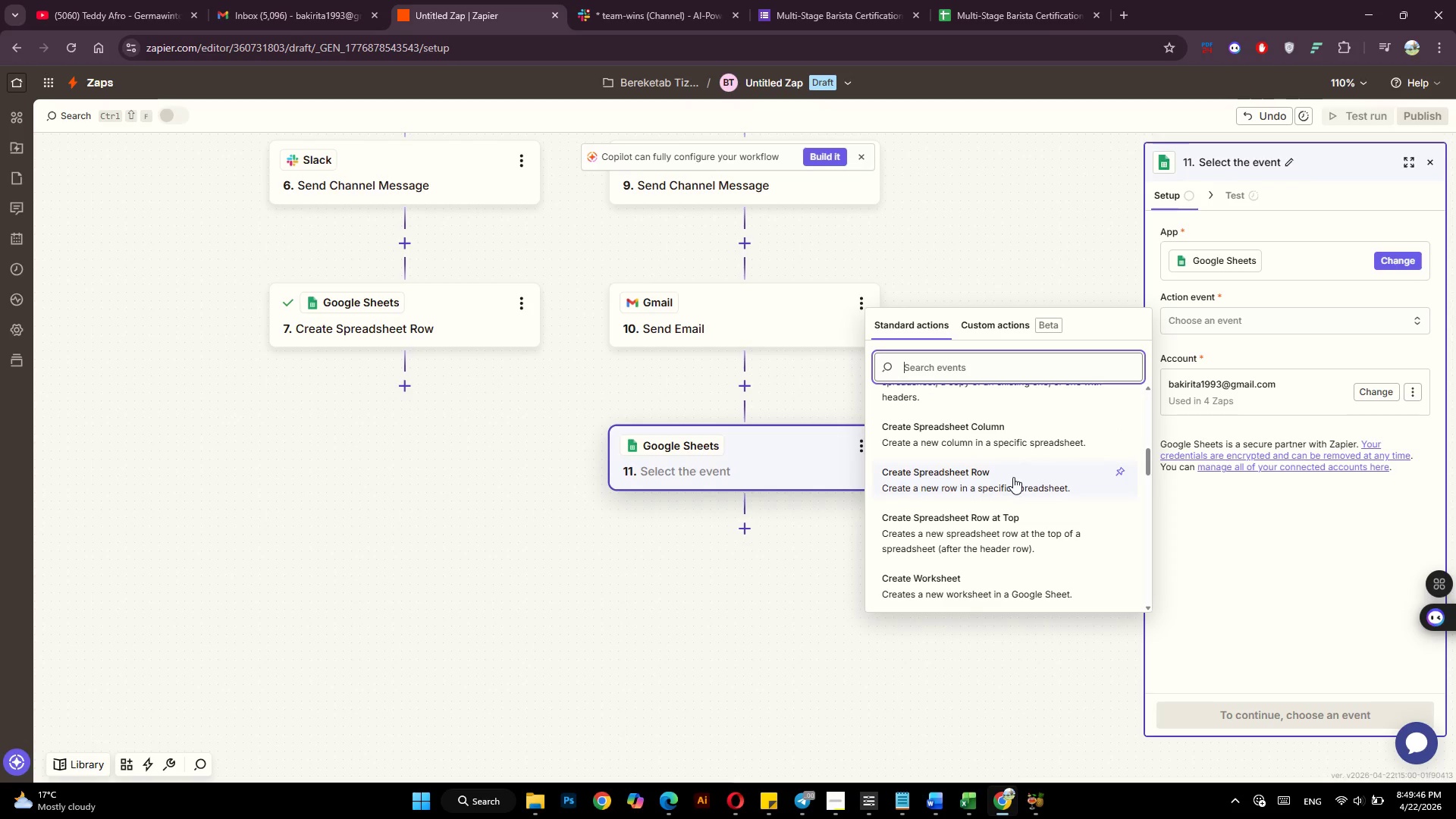 
left_click([1013, 477])
 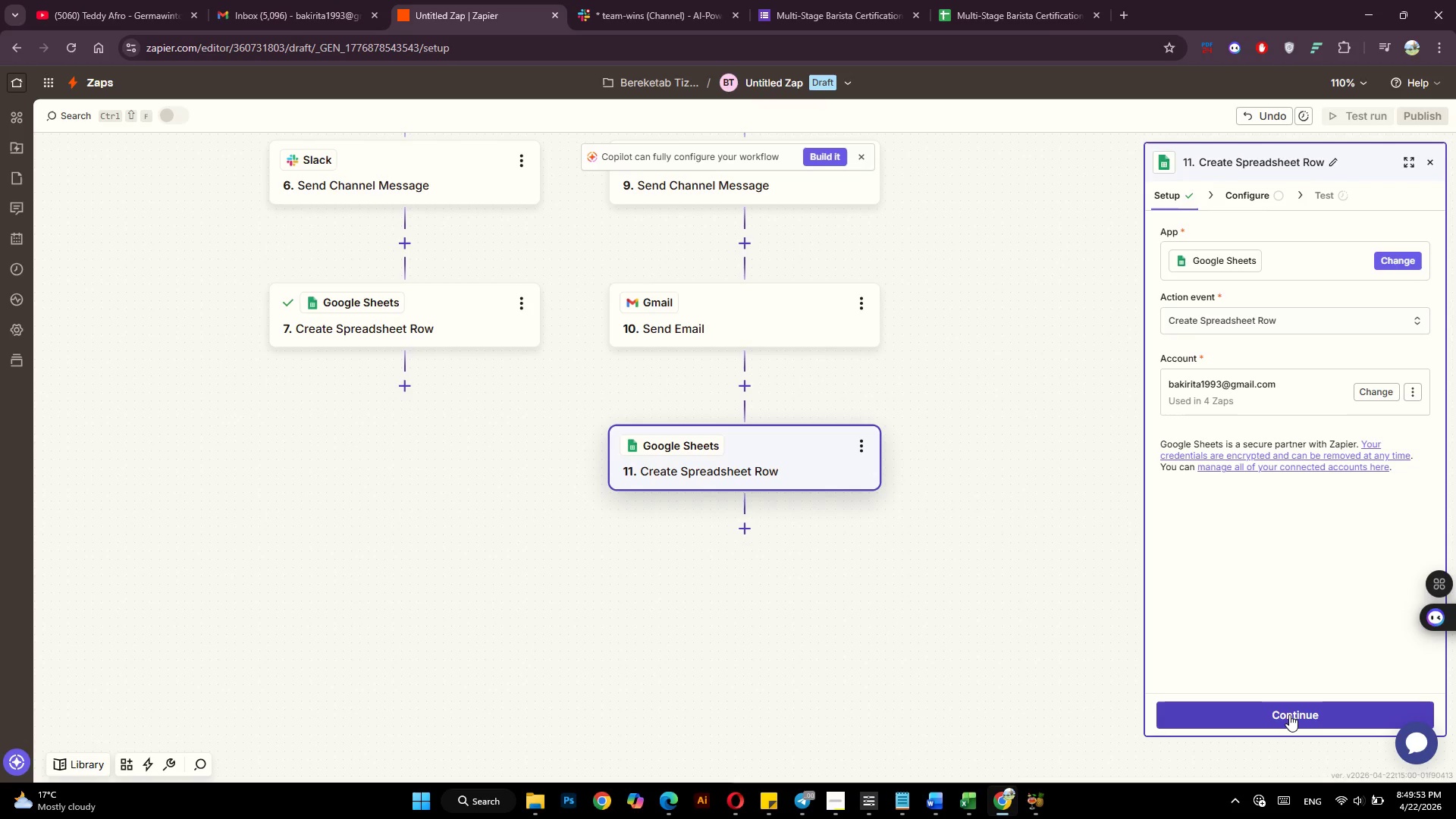 
wait(10.66)
 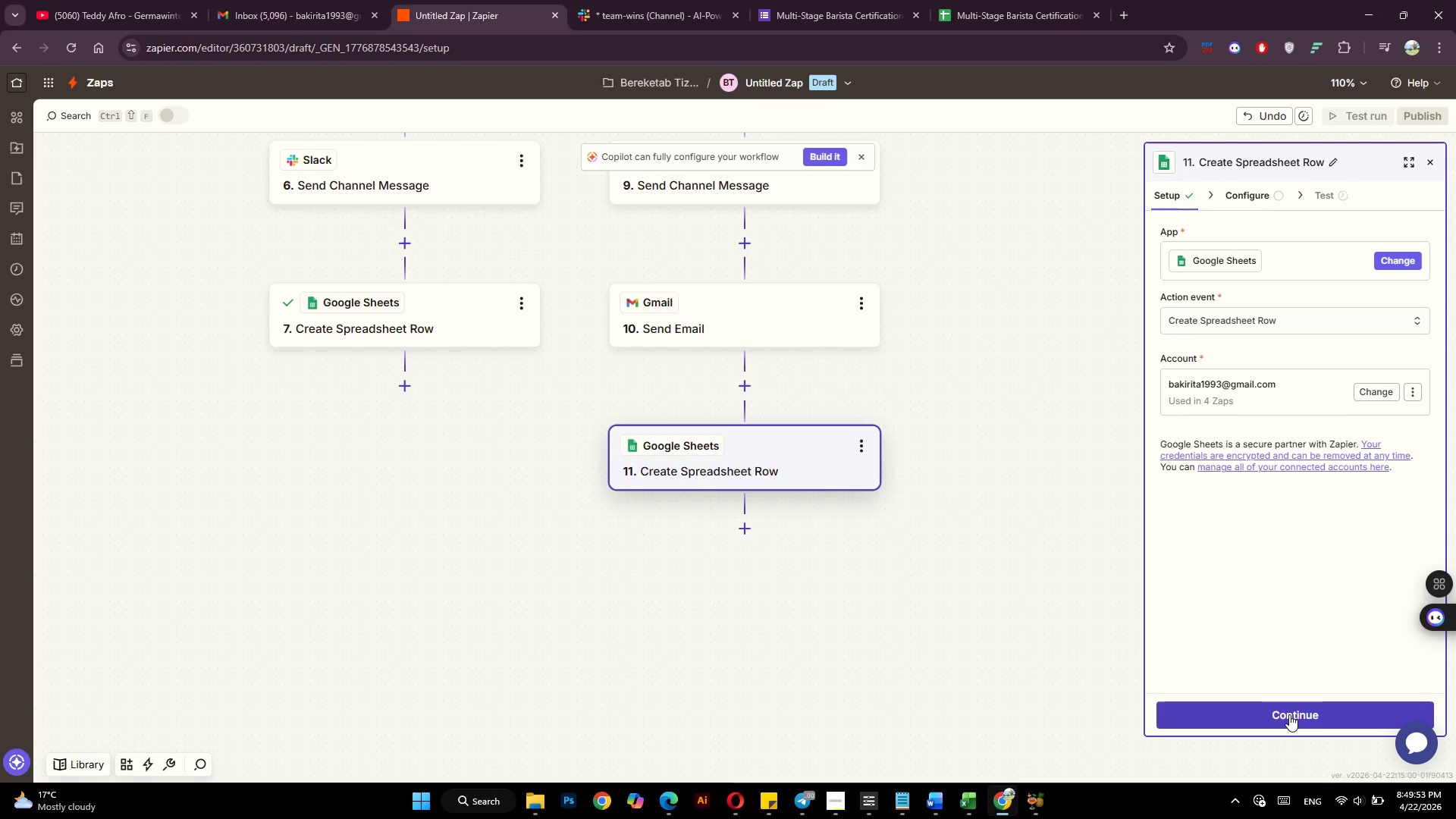 
left_click([1289, 714])
 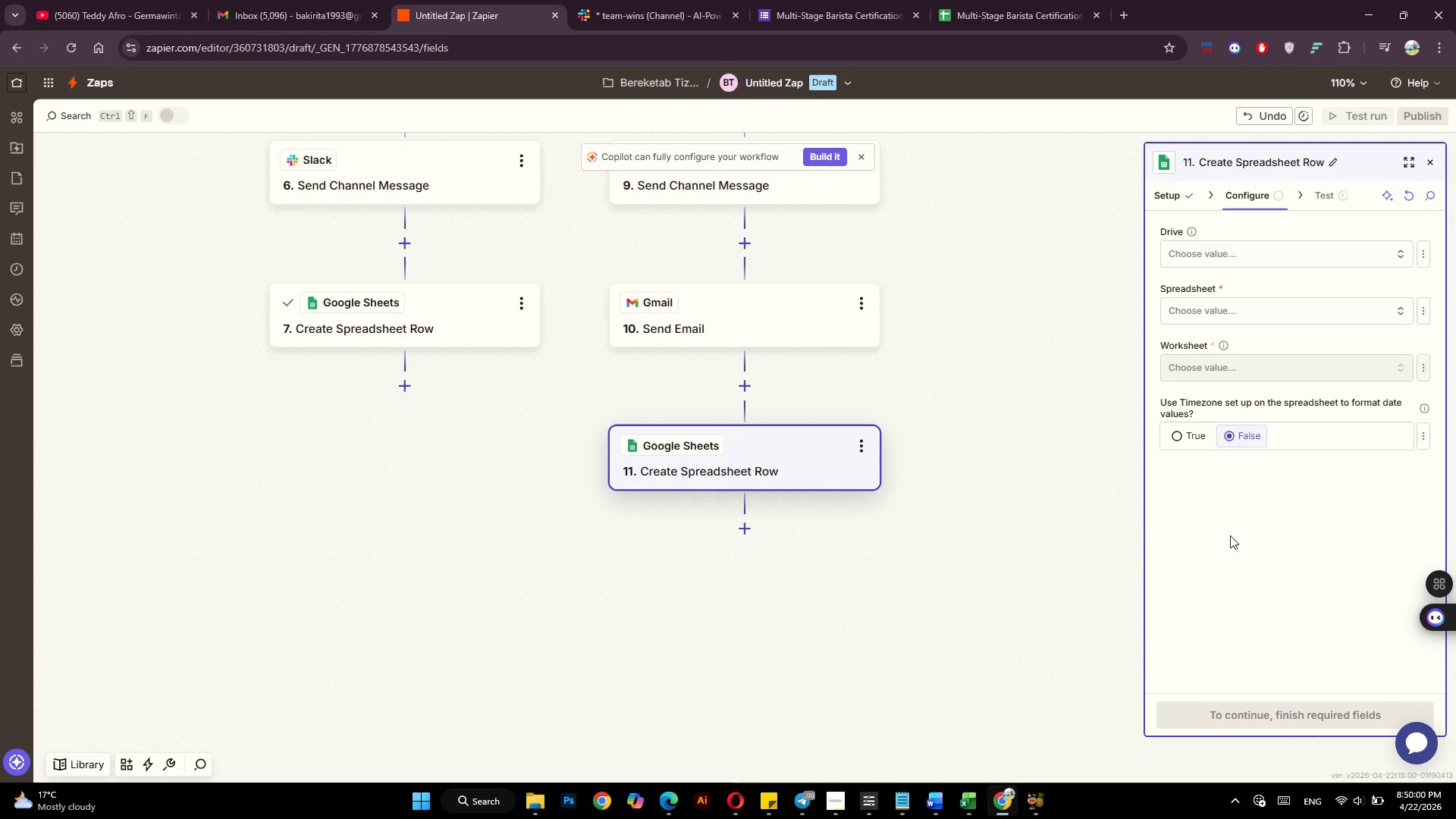 
left_click([1202, 250])
 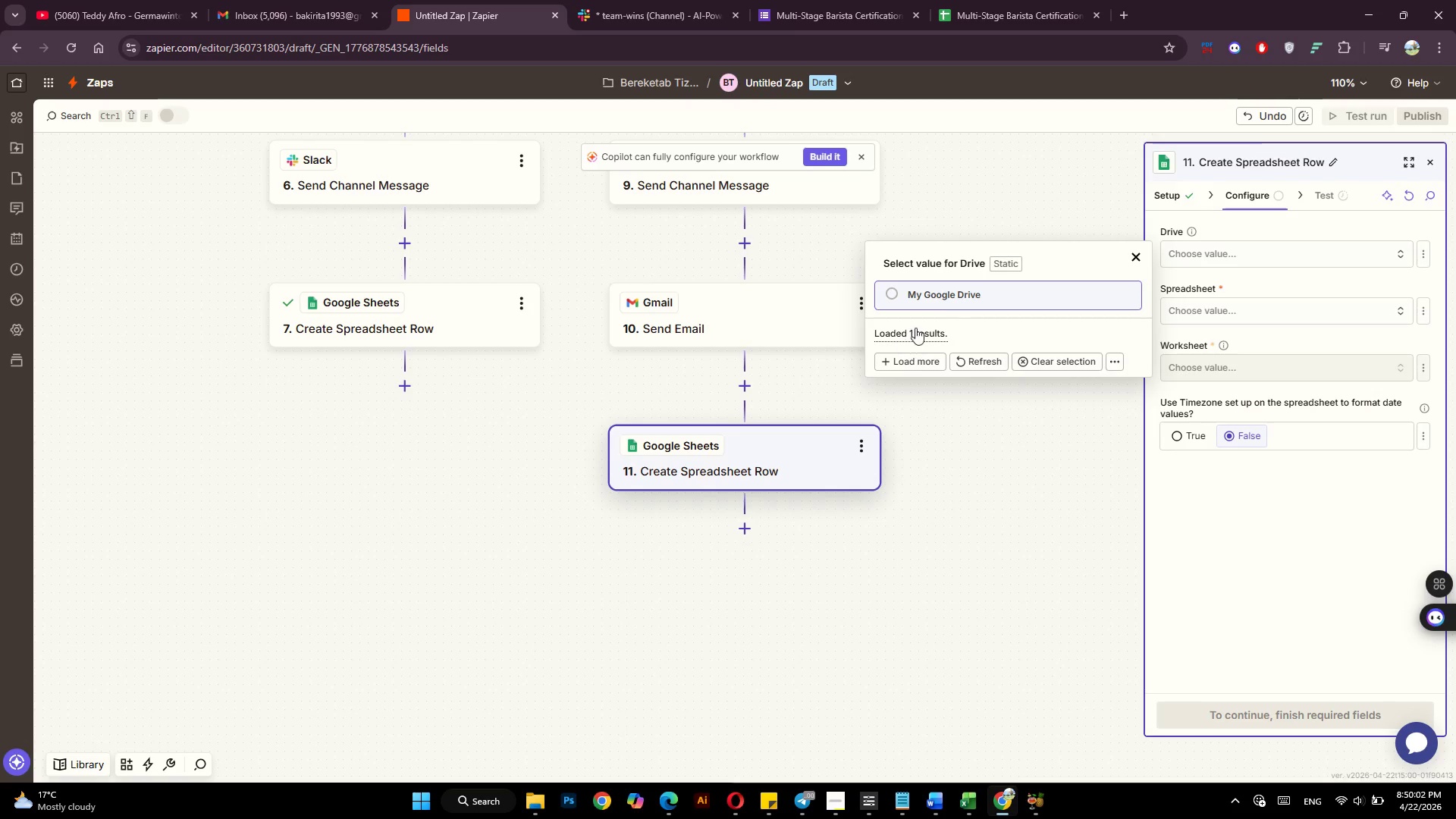 
left_click([951, 300])
 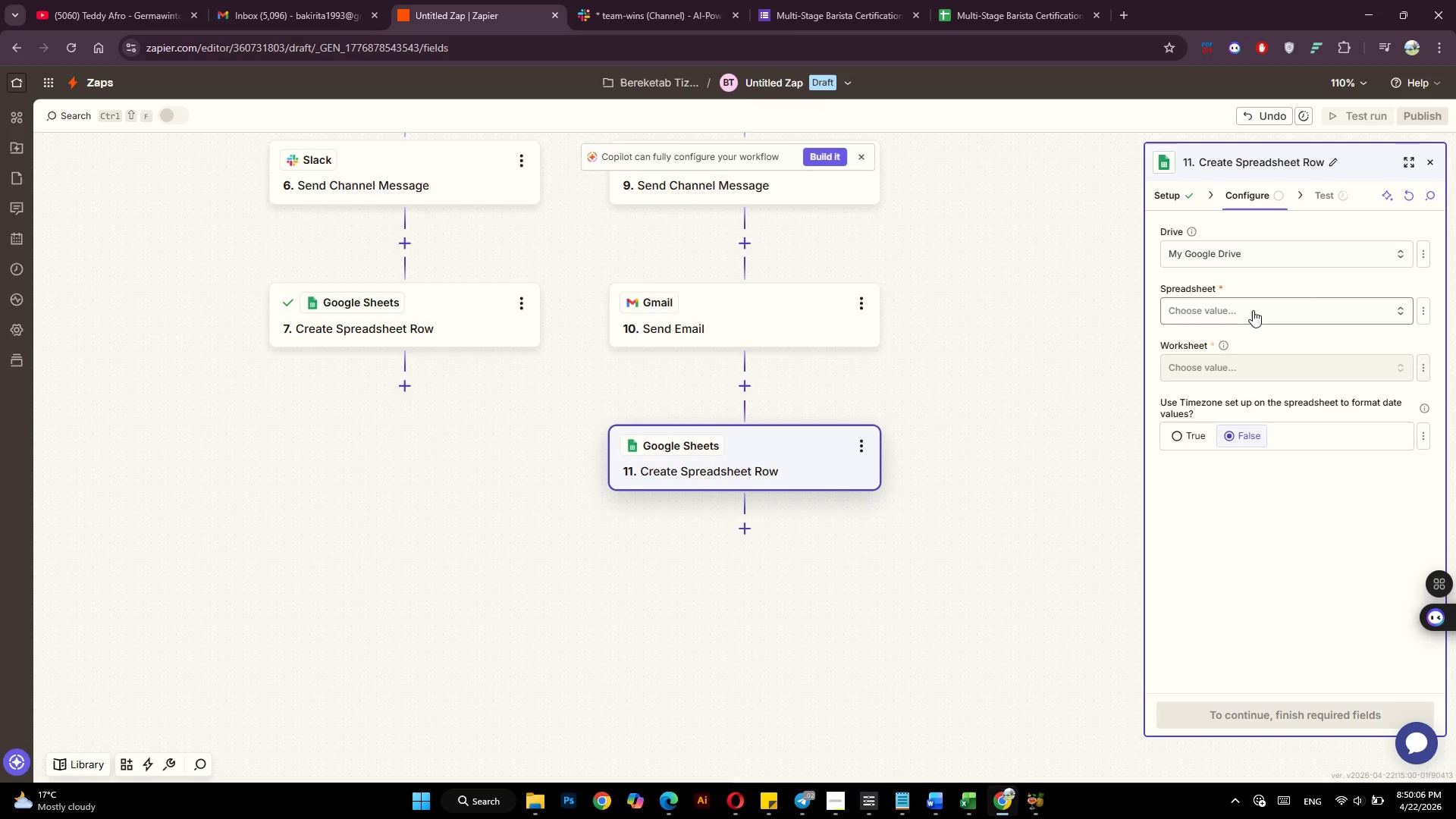 
left_click([1253, 310])
 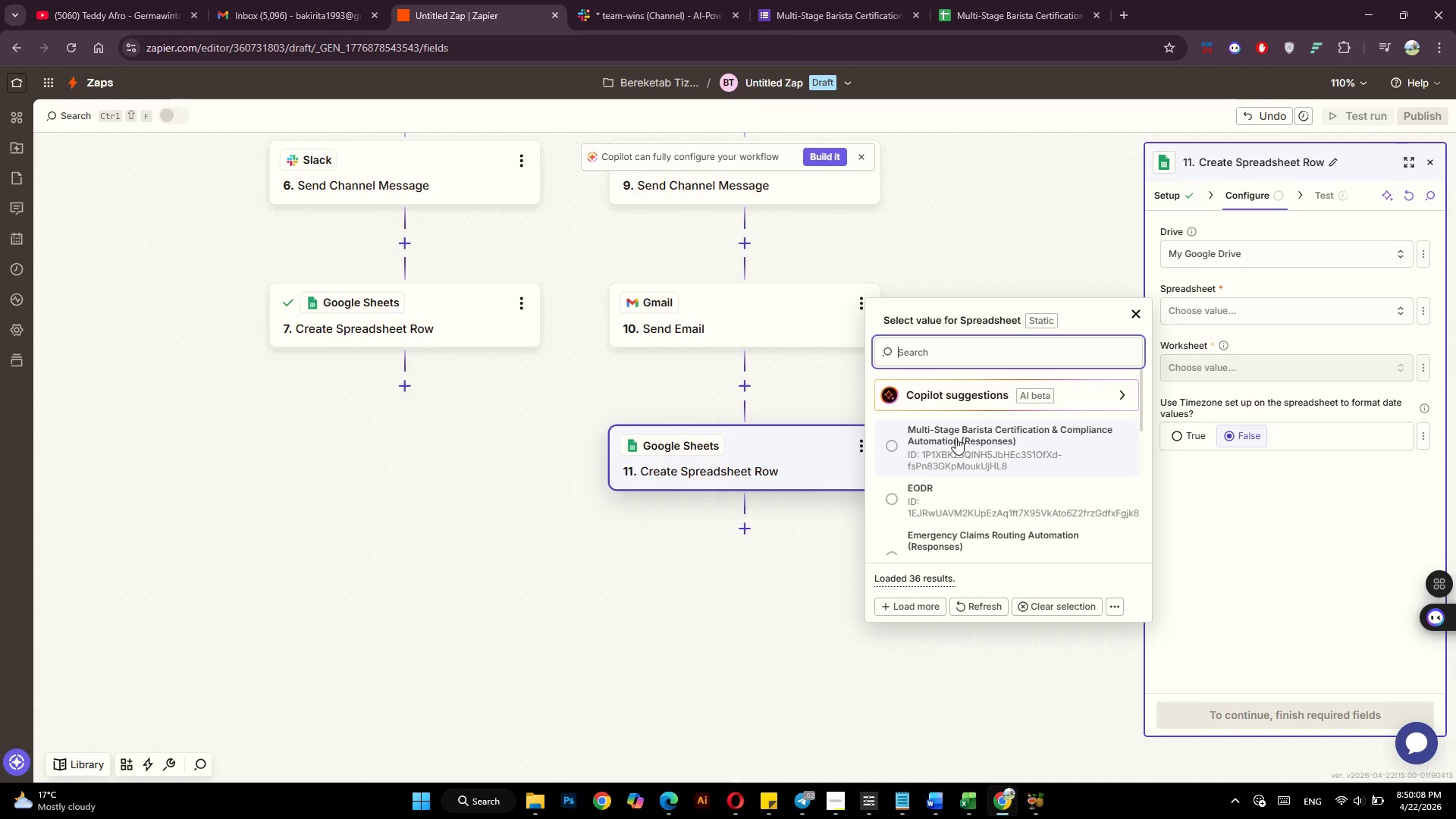 
left_click([956, 438])
 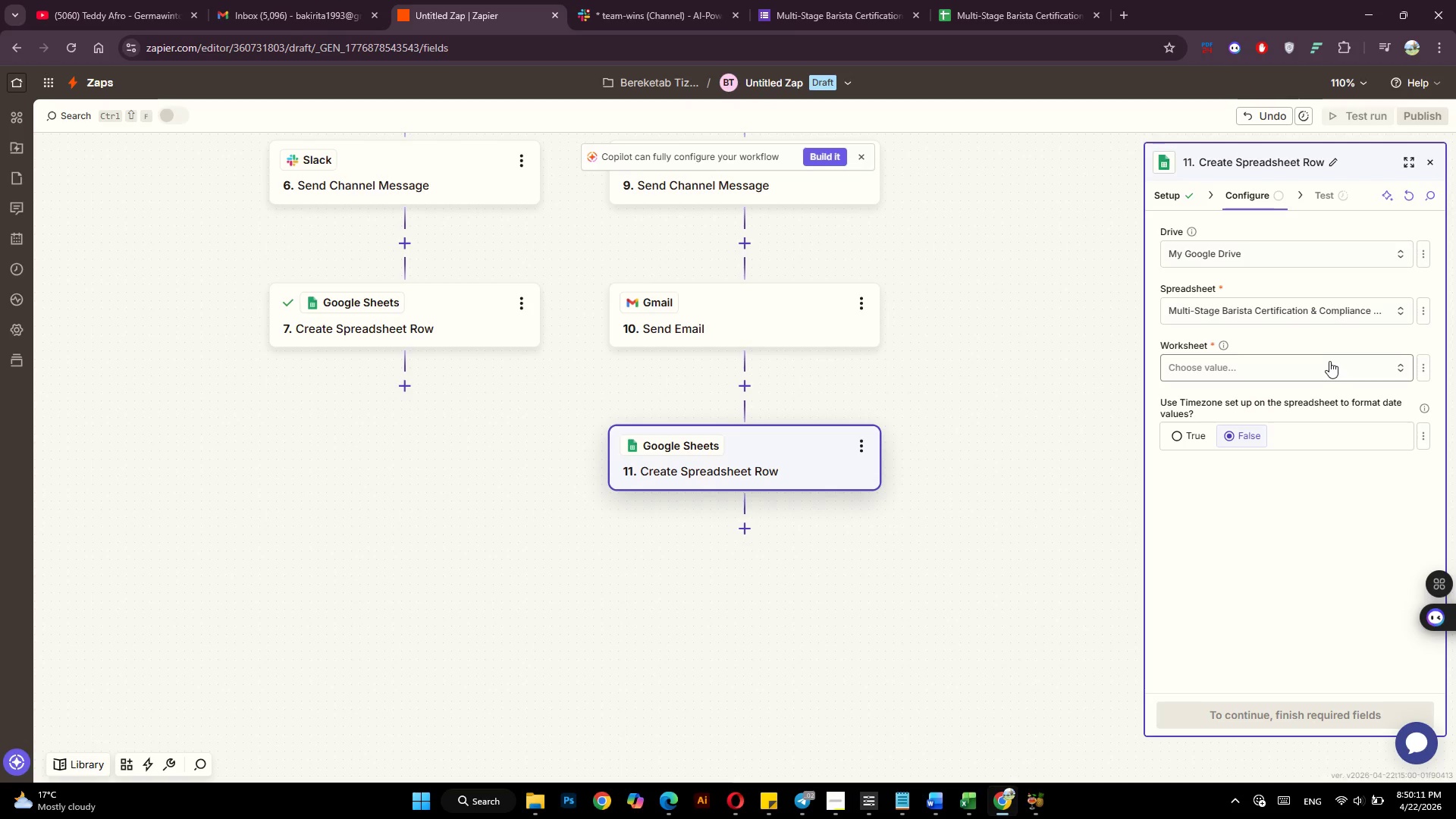 
left_click([1329, 361])
 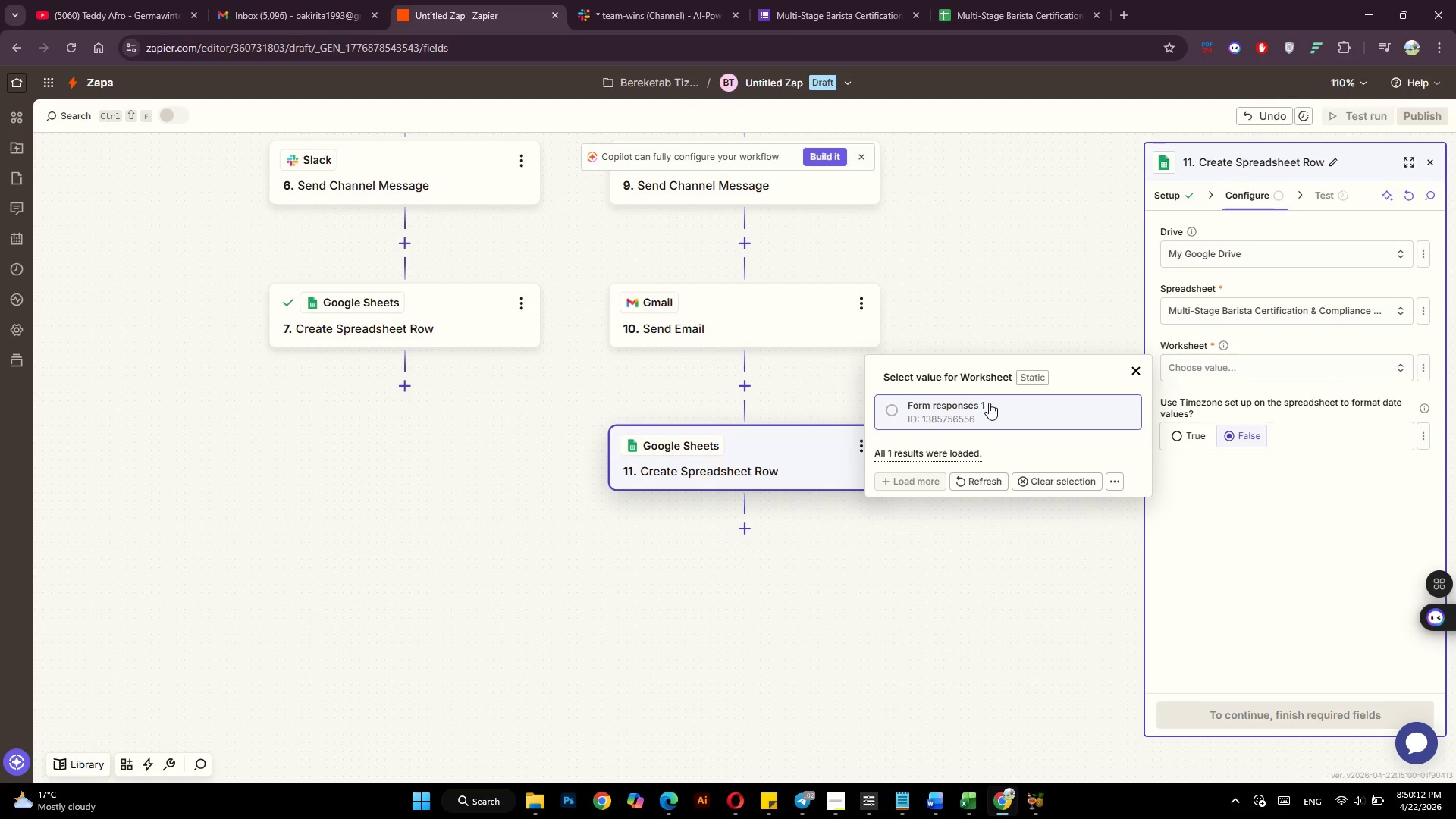 
left_click([987, 408])
 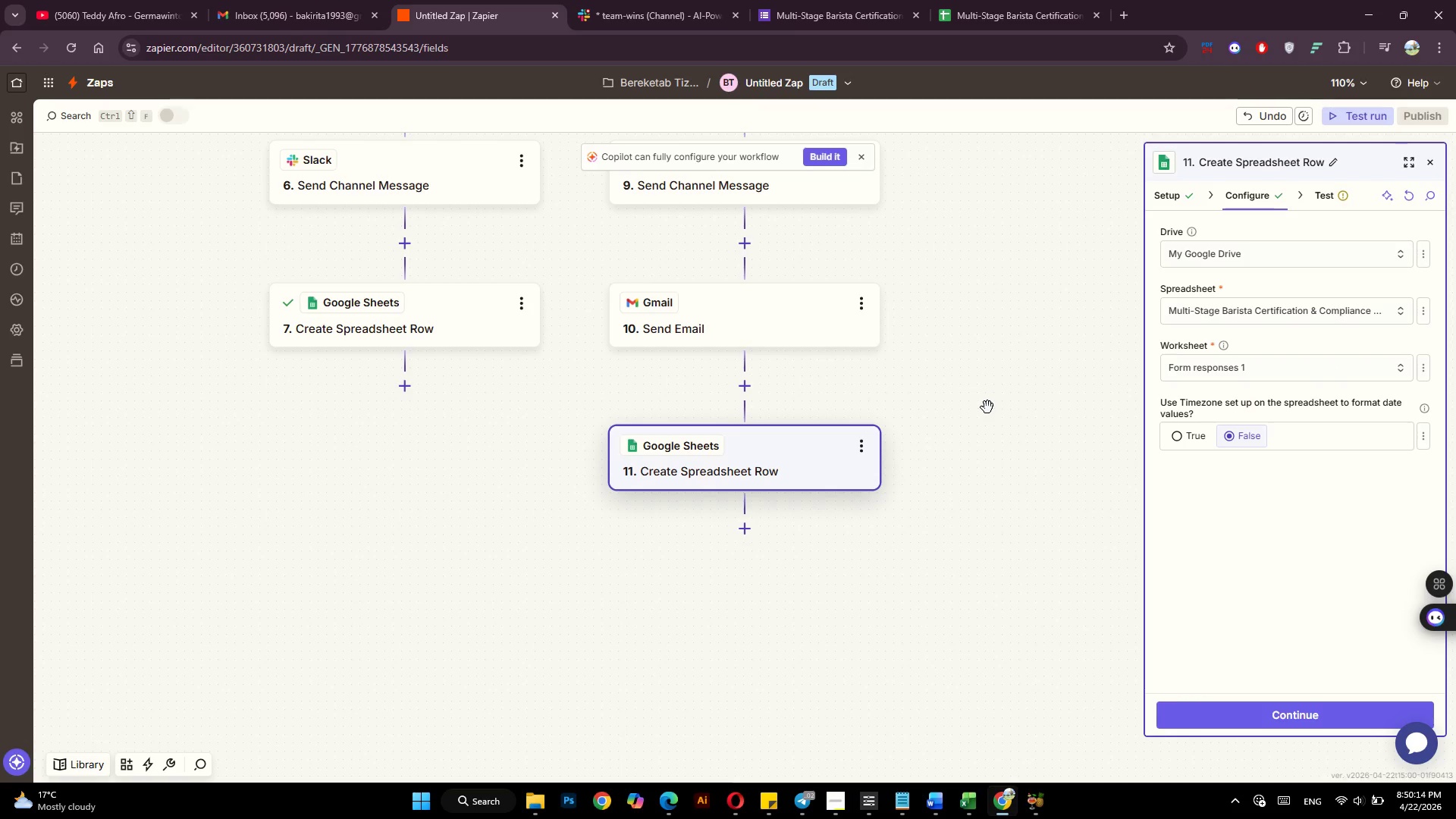 
mouse_move([1272, 526])
 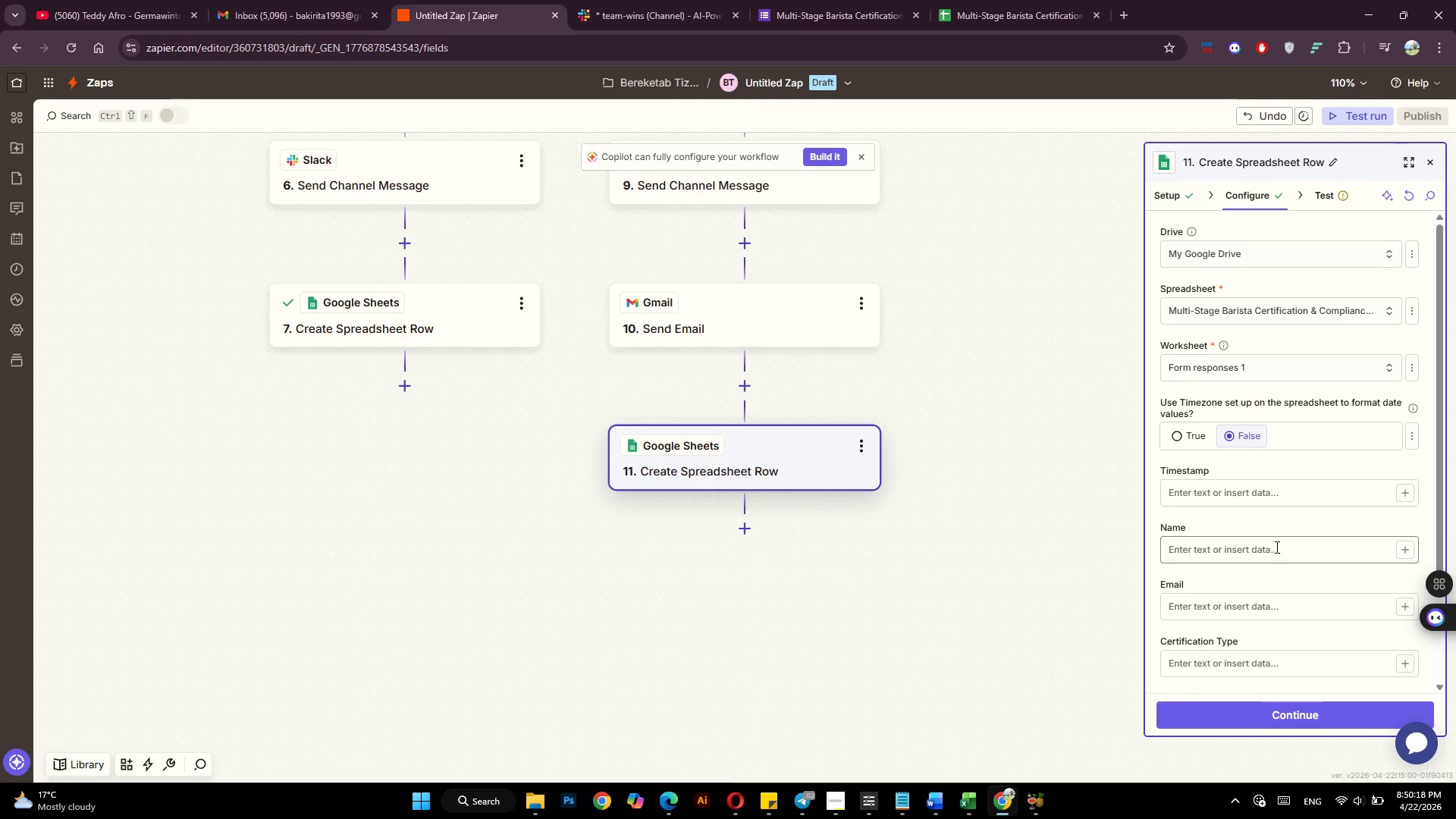 
left_click([1276, 549])
 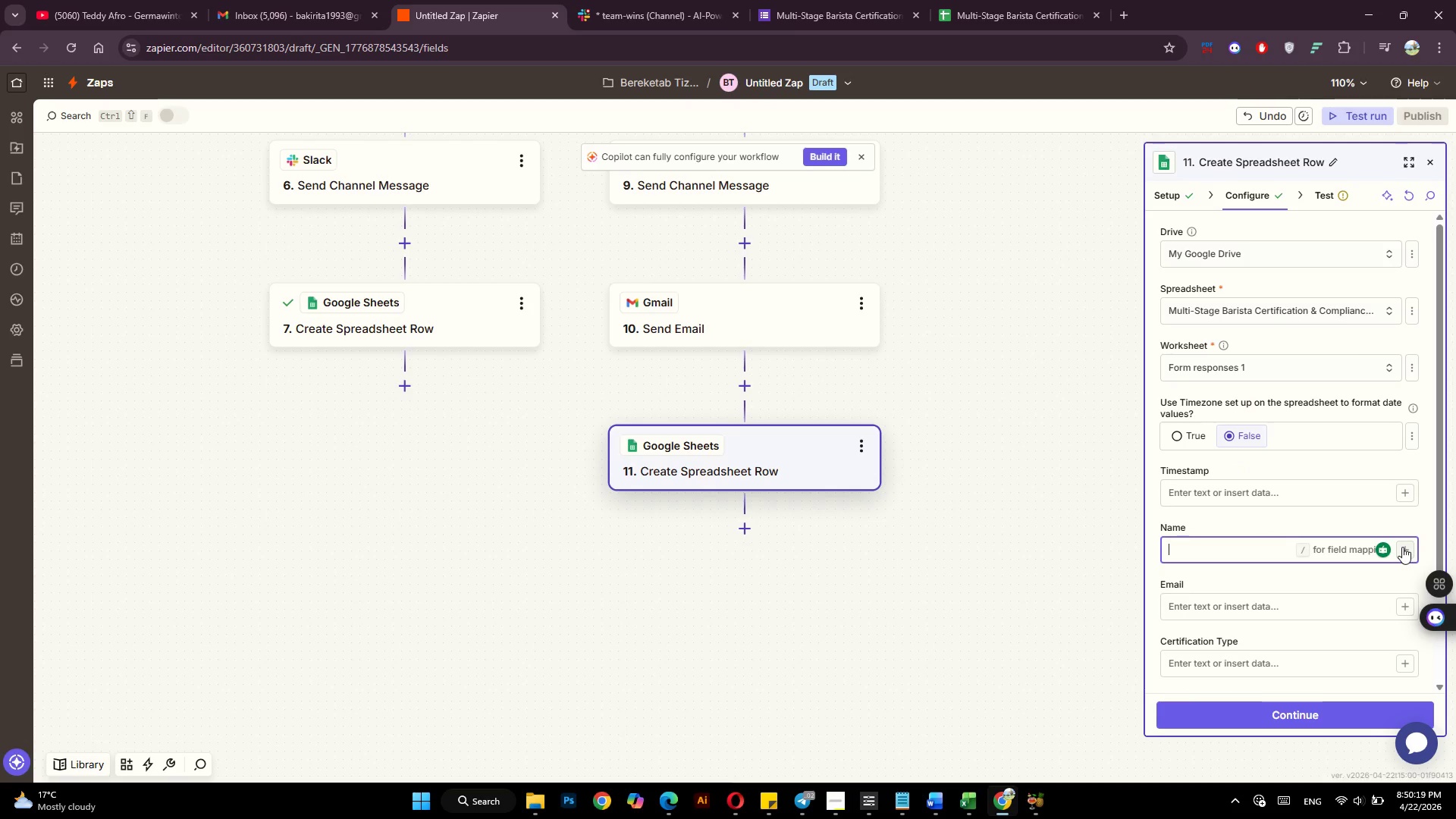 
left_click([1402, 547])
 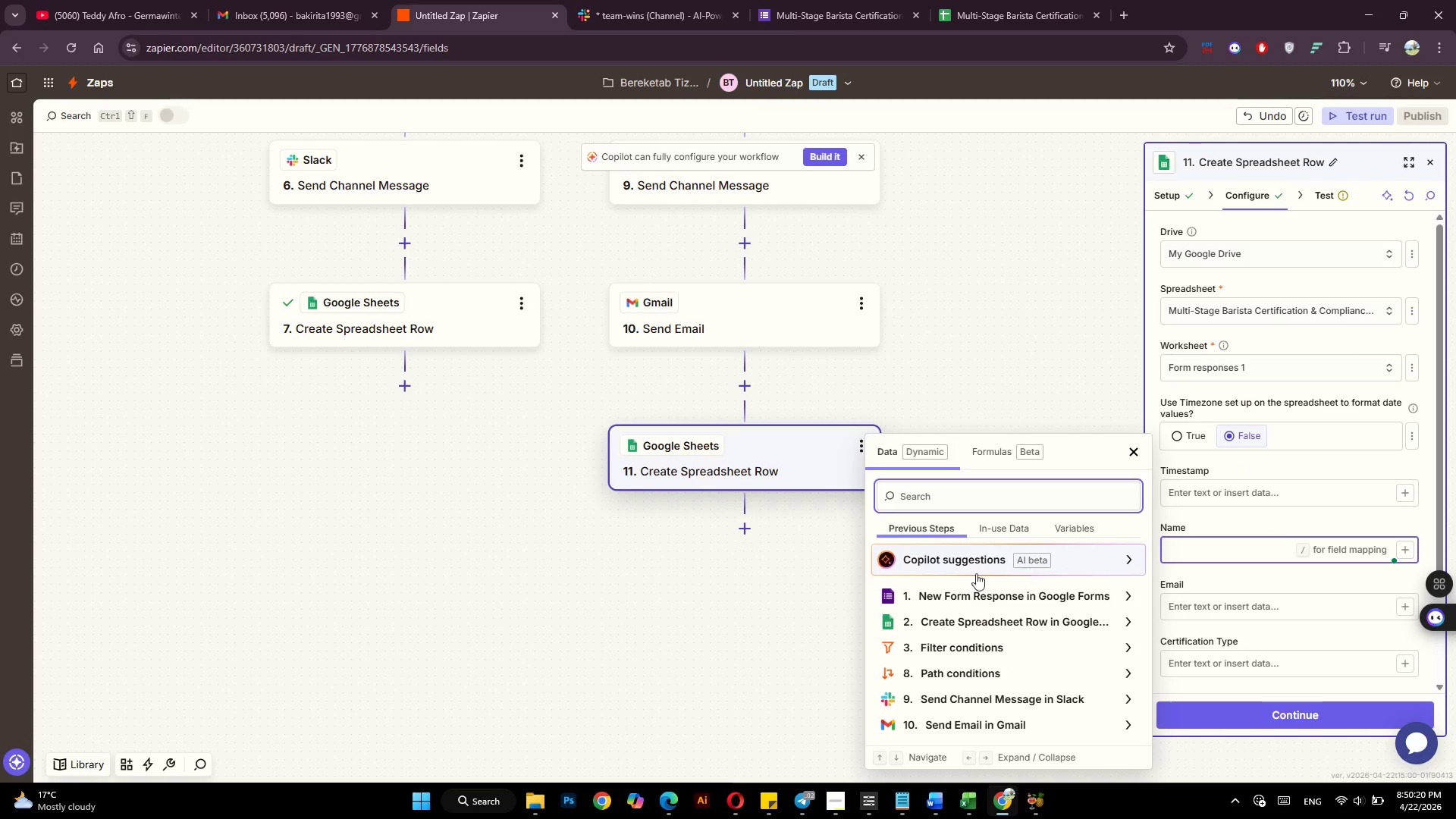 
left_click([935, 588])
 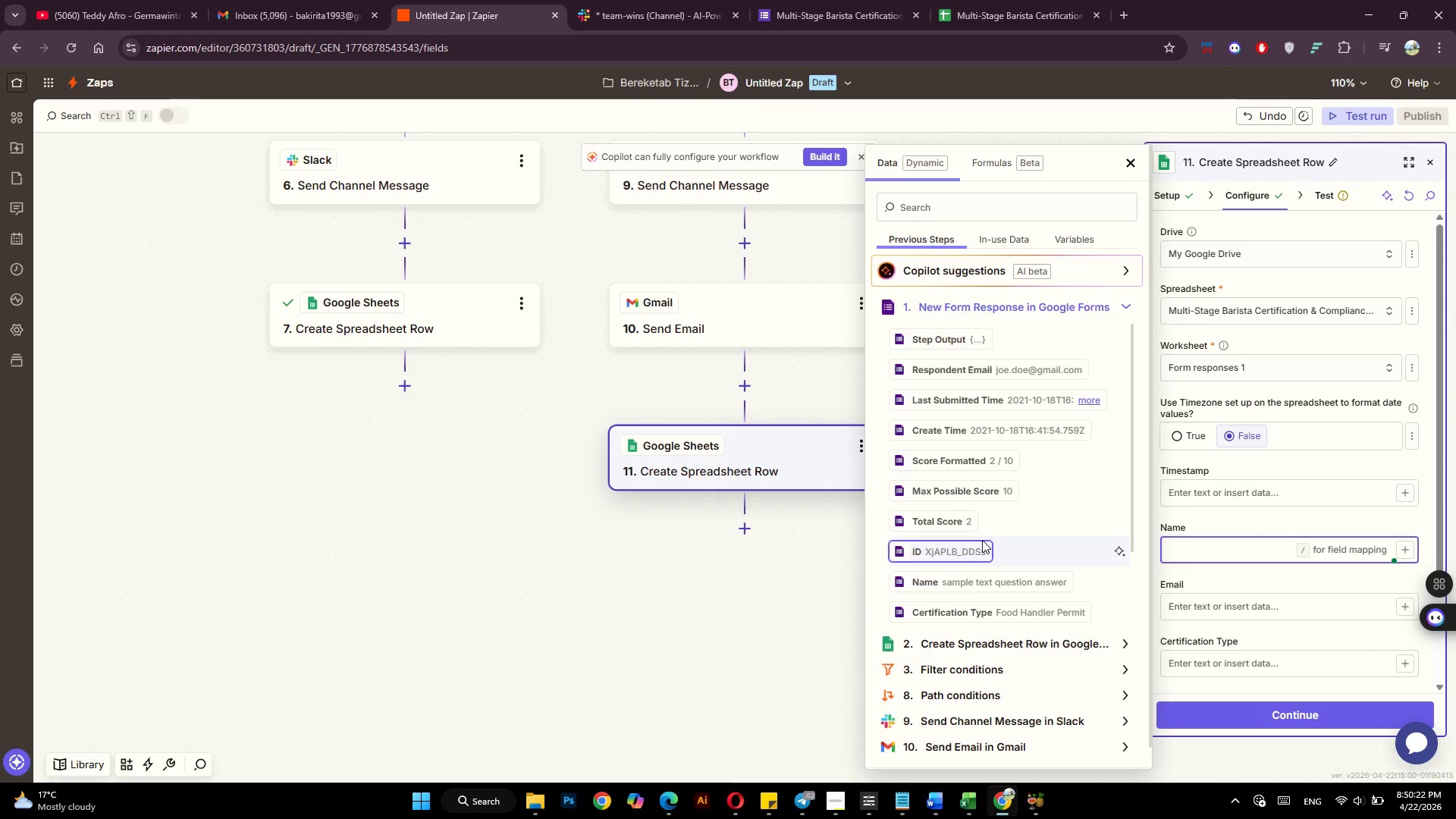 
scroll: coordinate [982, 540], scroll_direction: down, amount: 7.0
 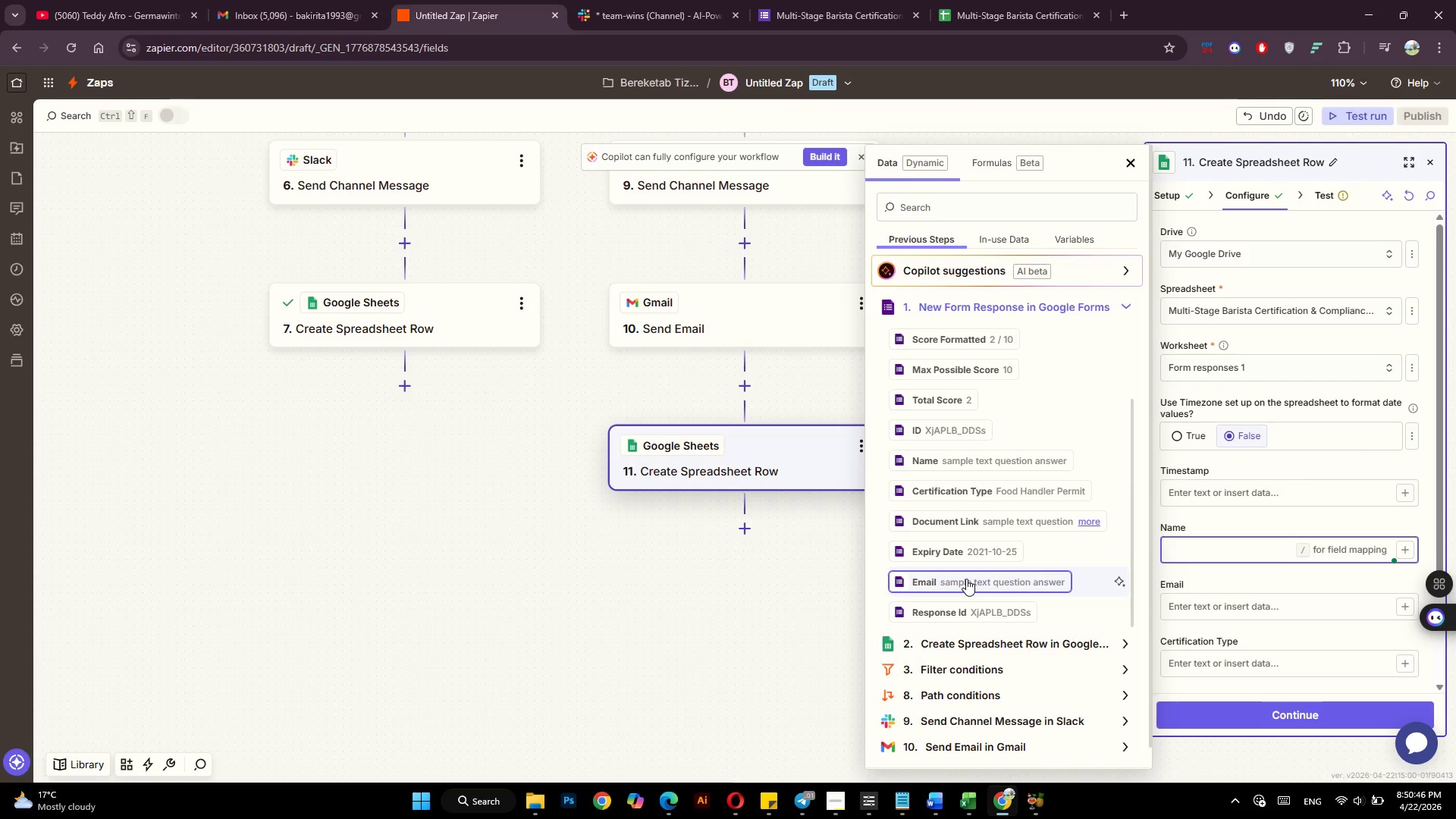 
wait(28.13)
 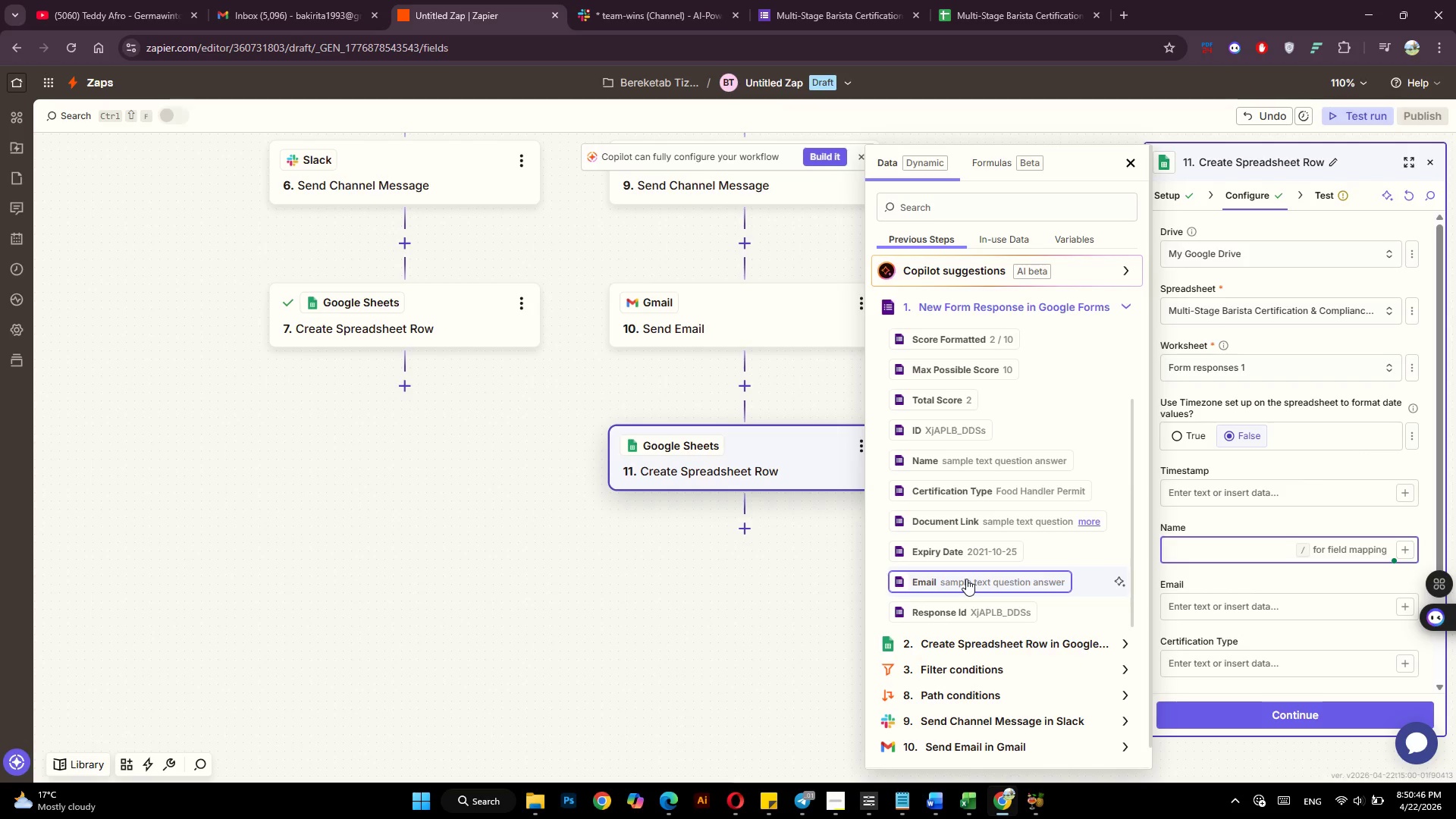 
scroll: coordinate [977, 497], scroll_direction: down, amount: 2.0
 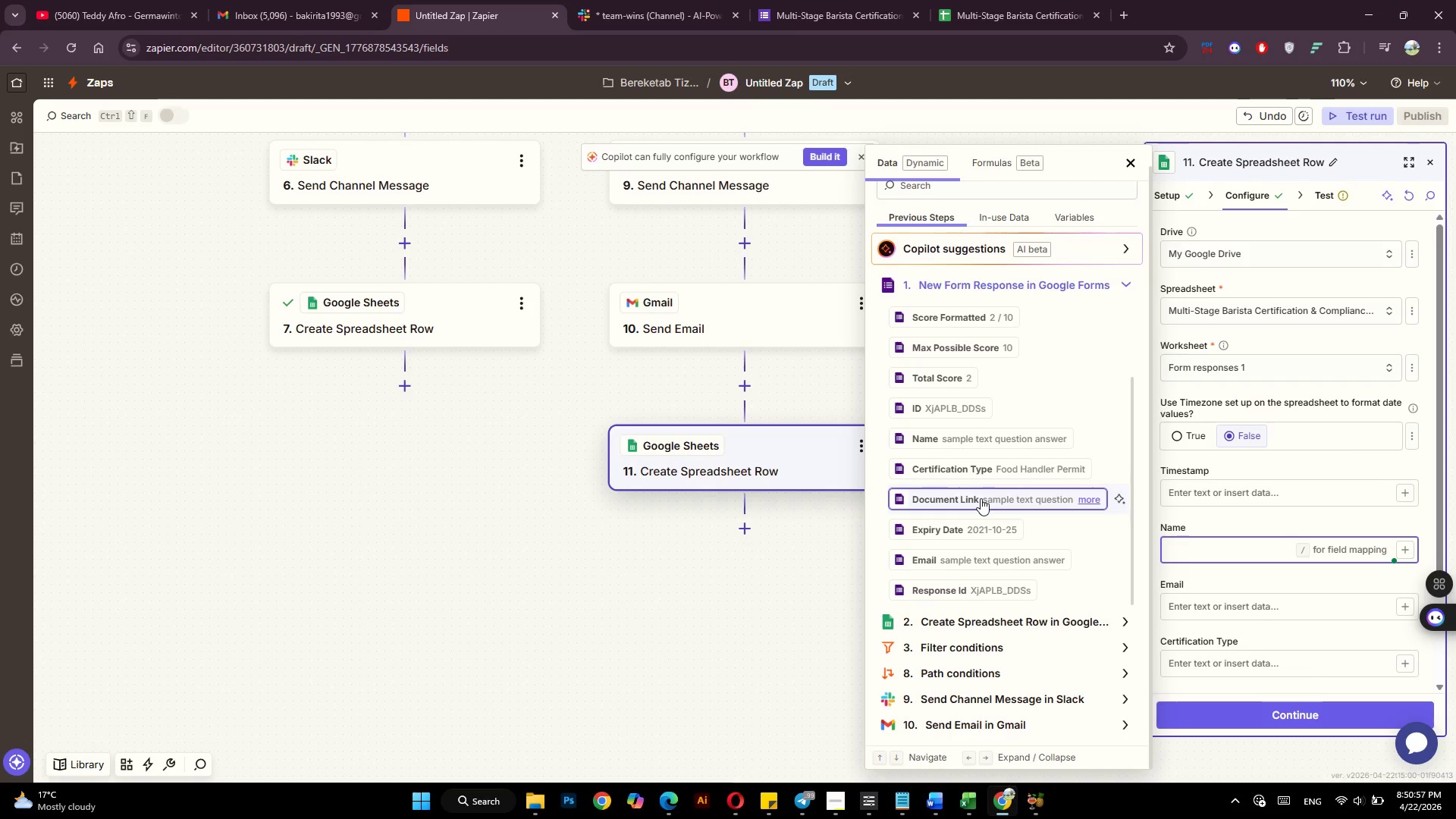 
wait(11.19)
 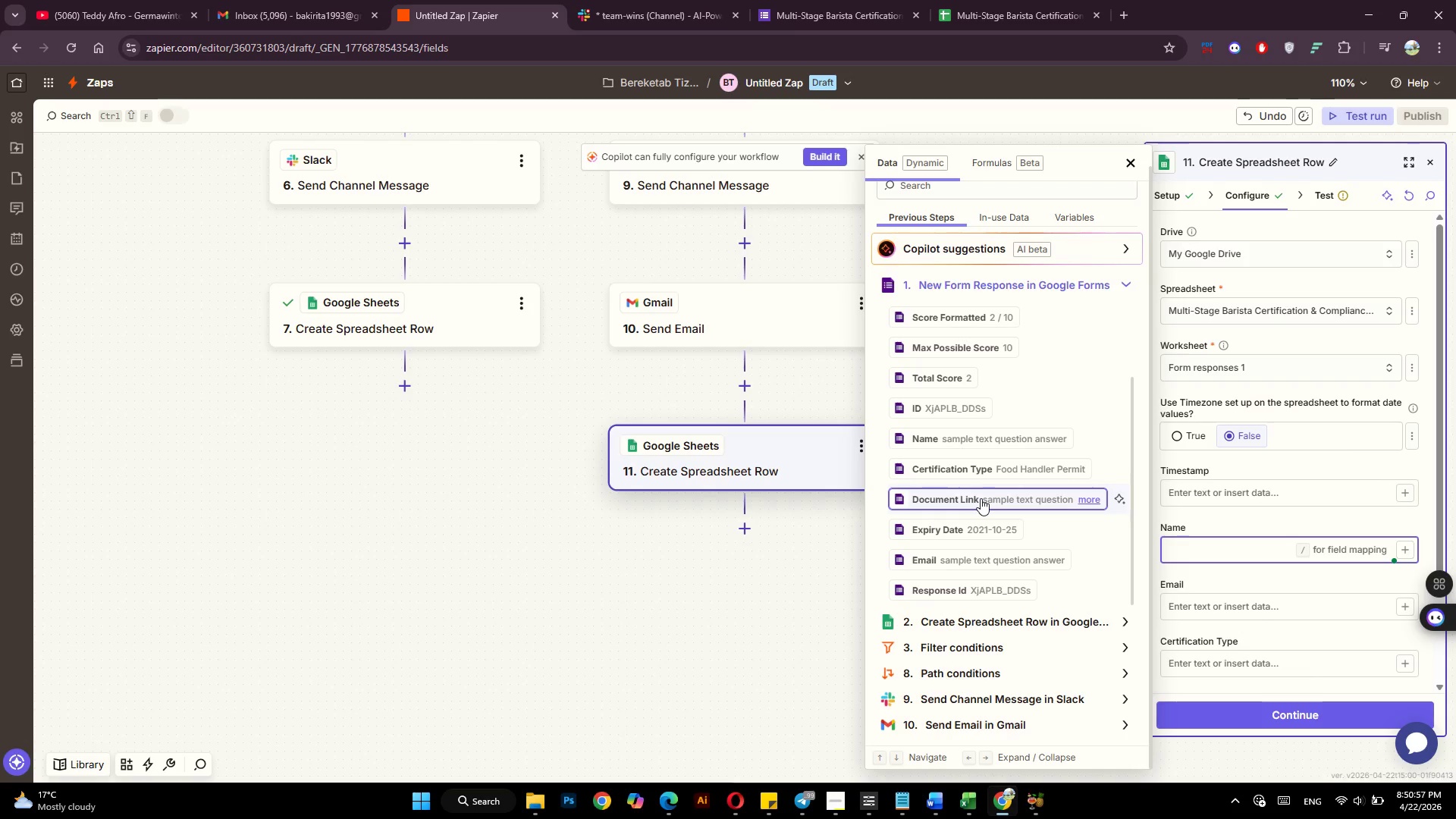 
left_click([984, 446])
 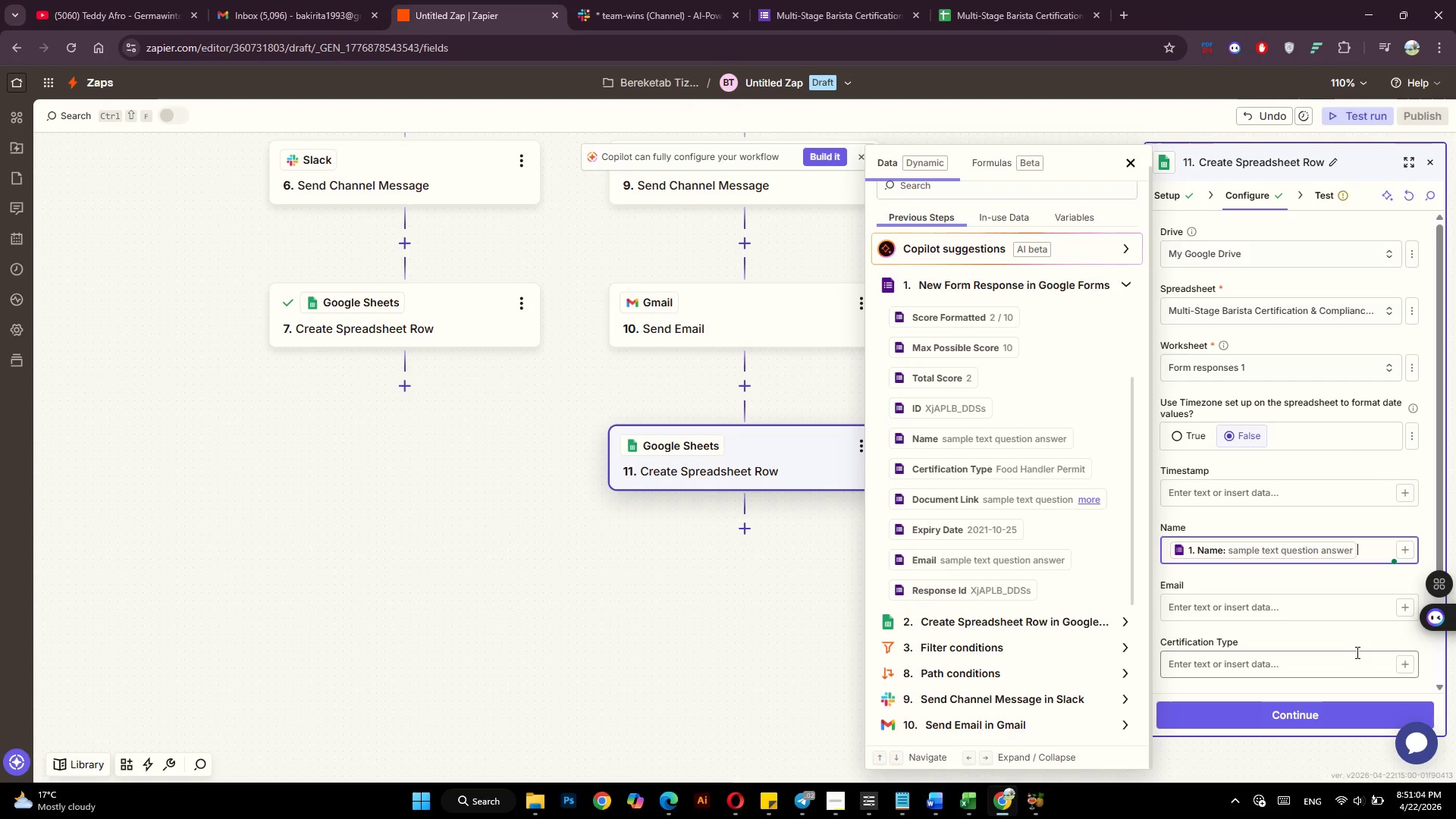 
scroll: coordinate [1354, 651], scroll_direction: down, amount: 3.0
 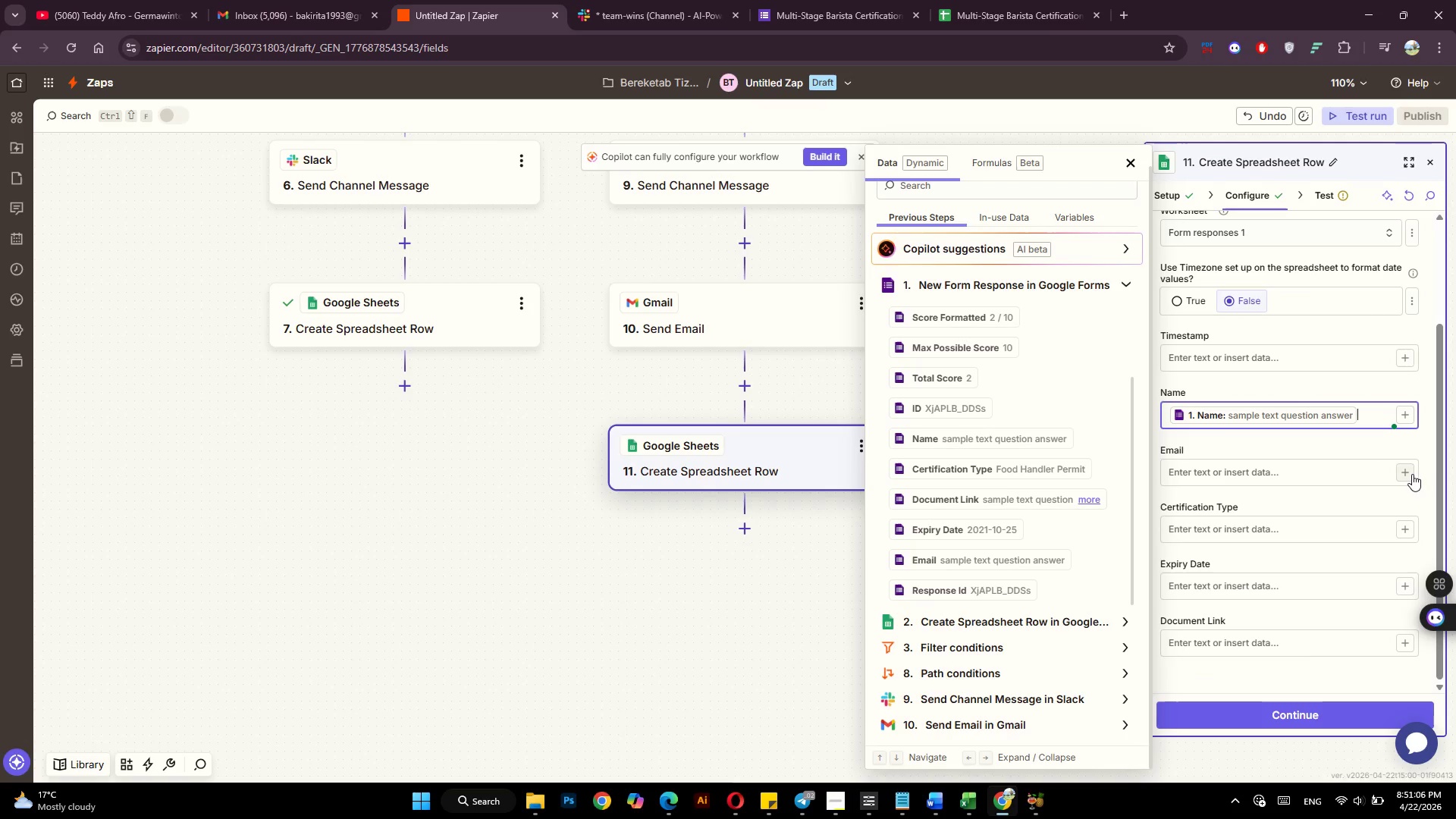 
left_click([1410, 473])
 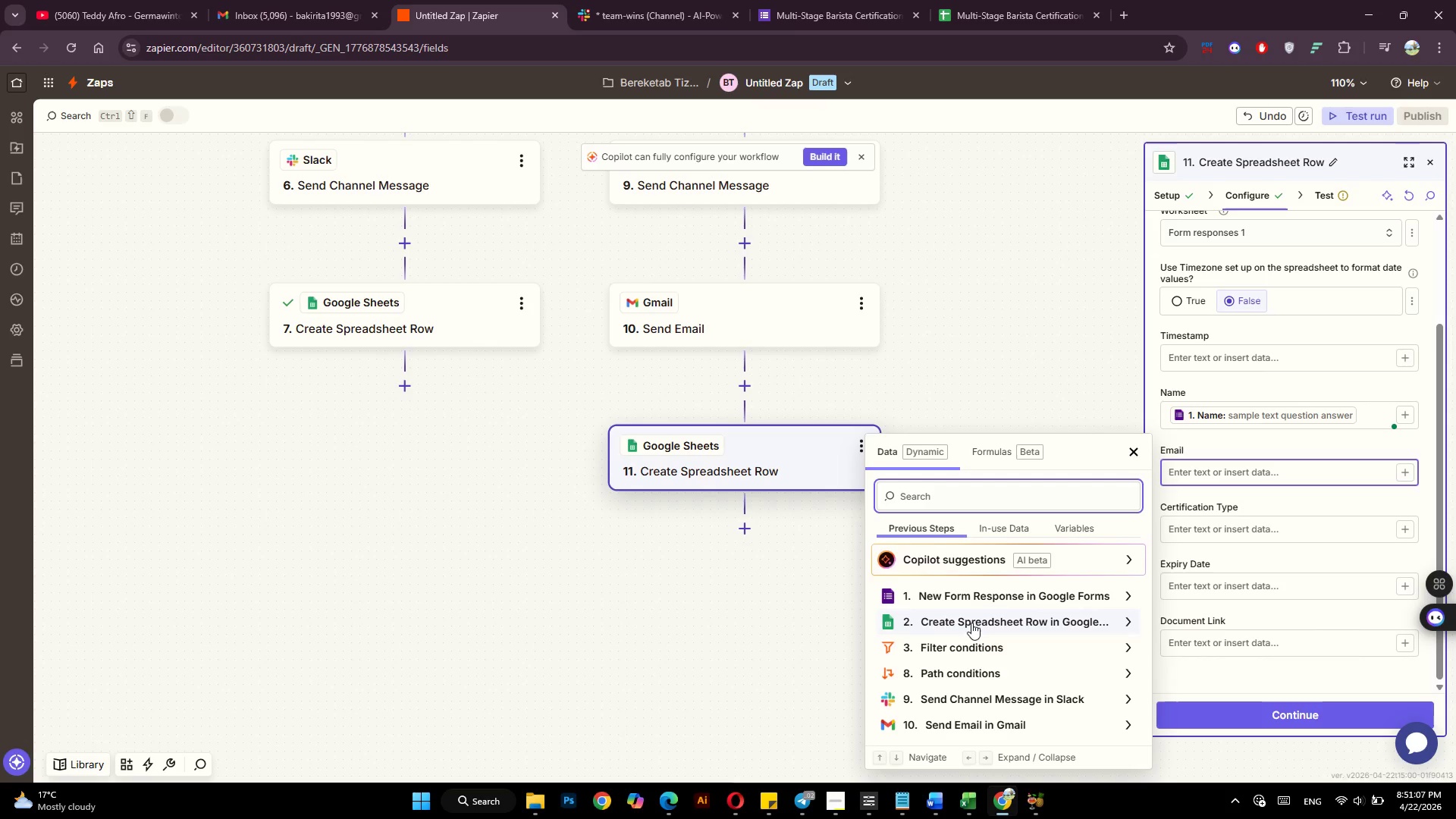 
left_click([1010, 589])
 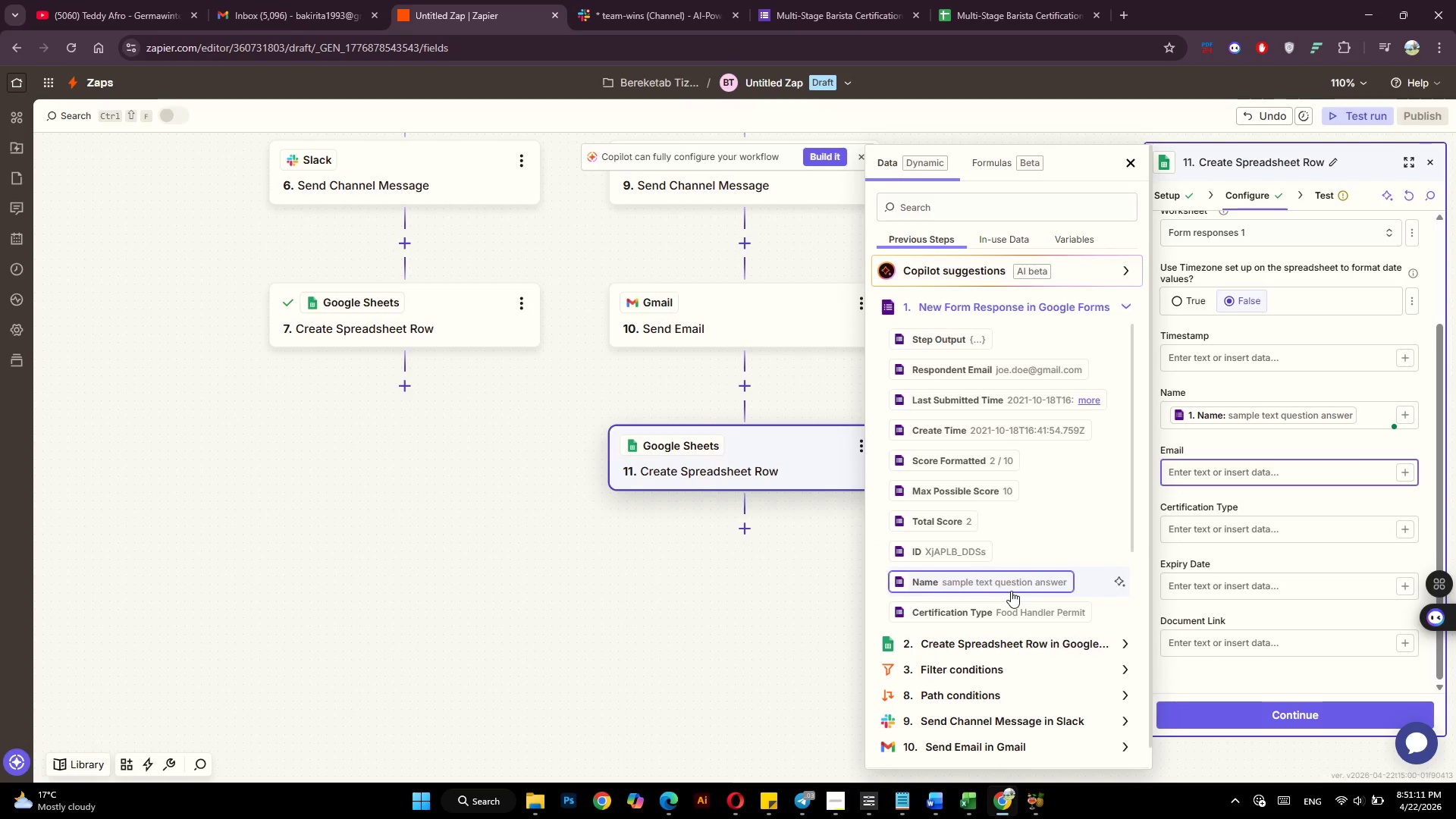 
scroll: coordinate [958, 492], scroll_direction: down, amount: 5.0
 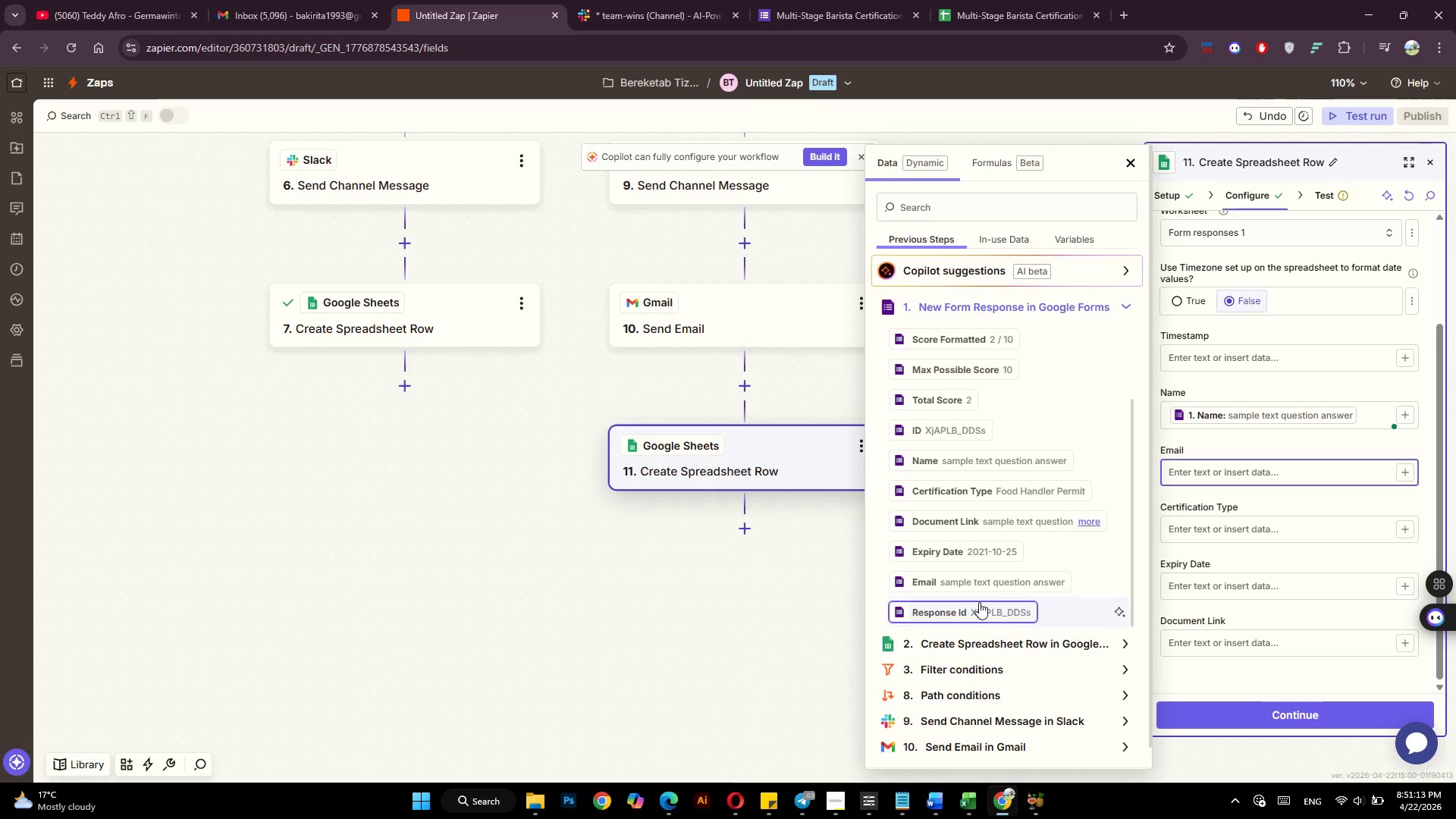 
left_click([984, 589])
 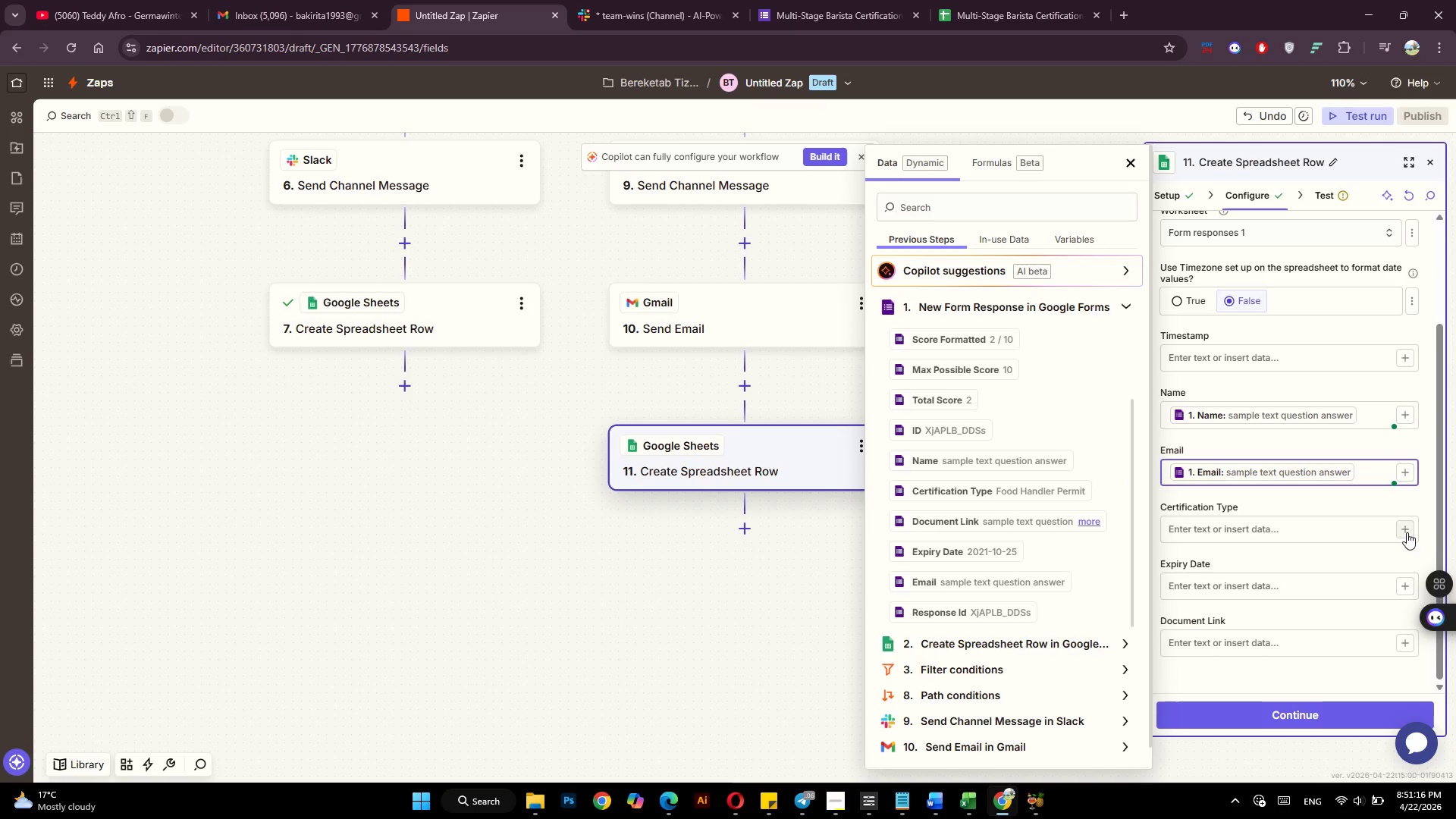 
left_click([1406, 533])
 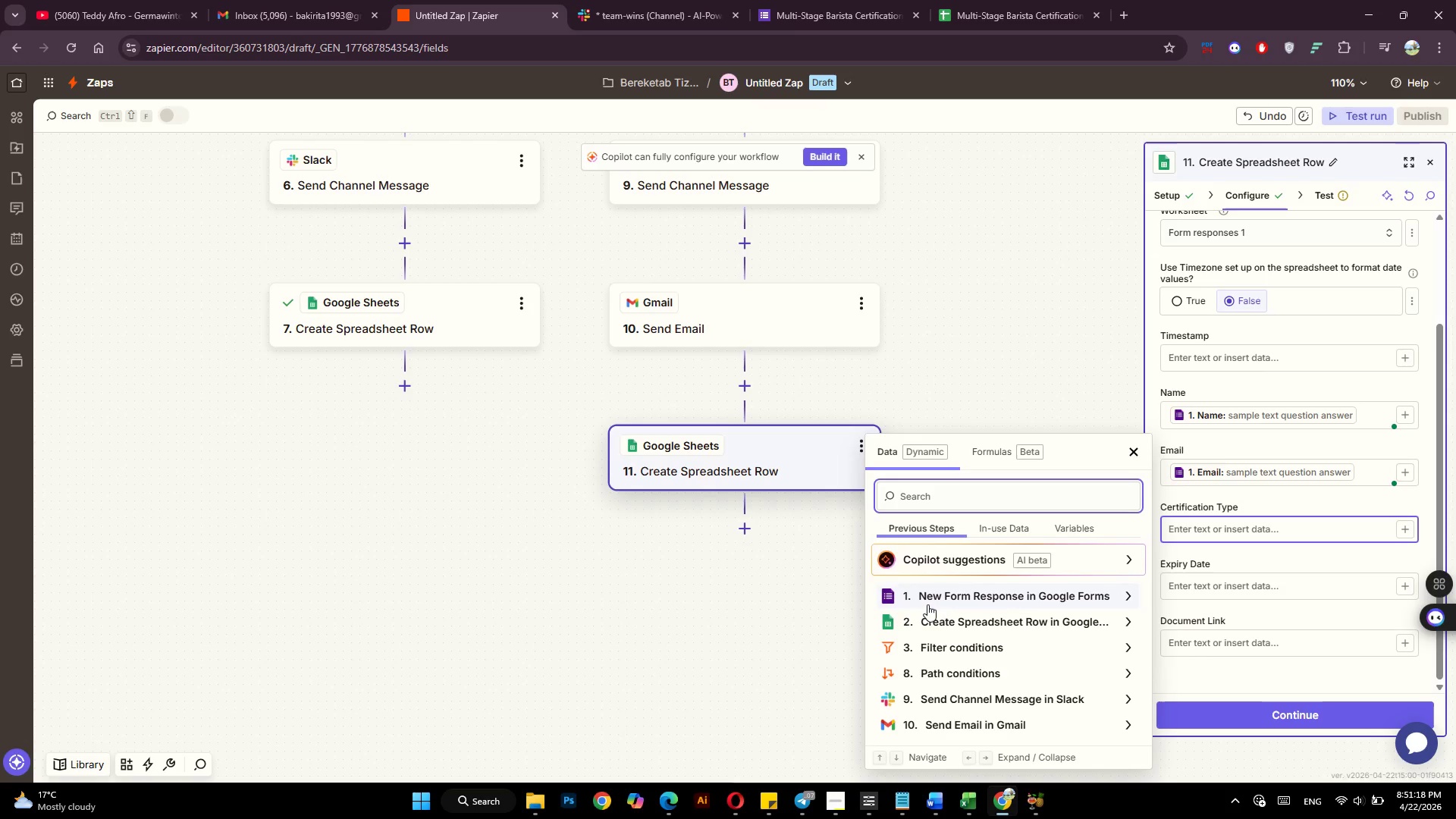 
mouse_move([1012, 574])
 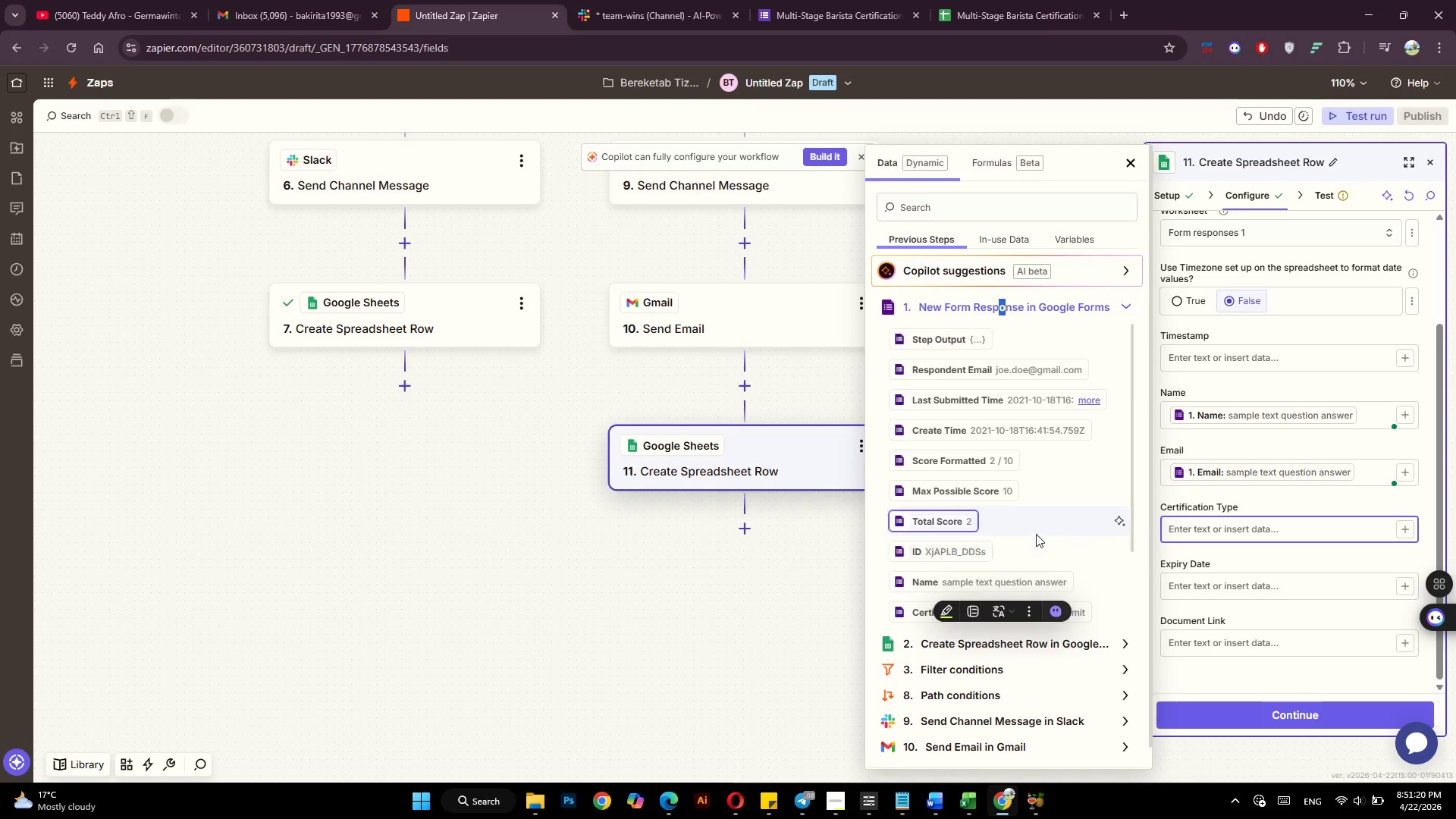 
scroll: coordinate [1036, 534], scroll_direction: down, amount: 6.0
 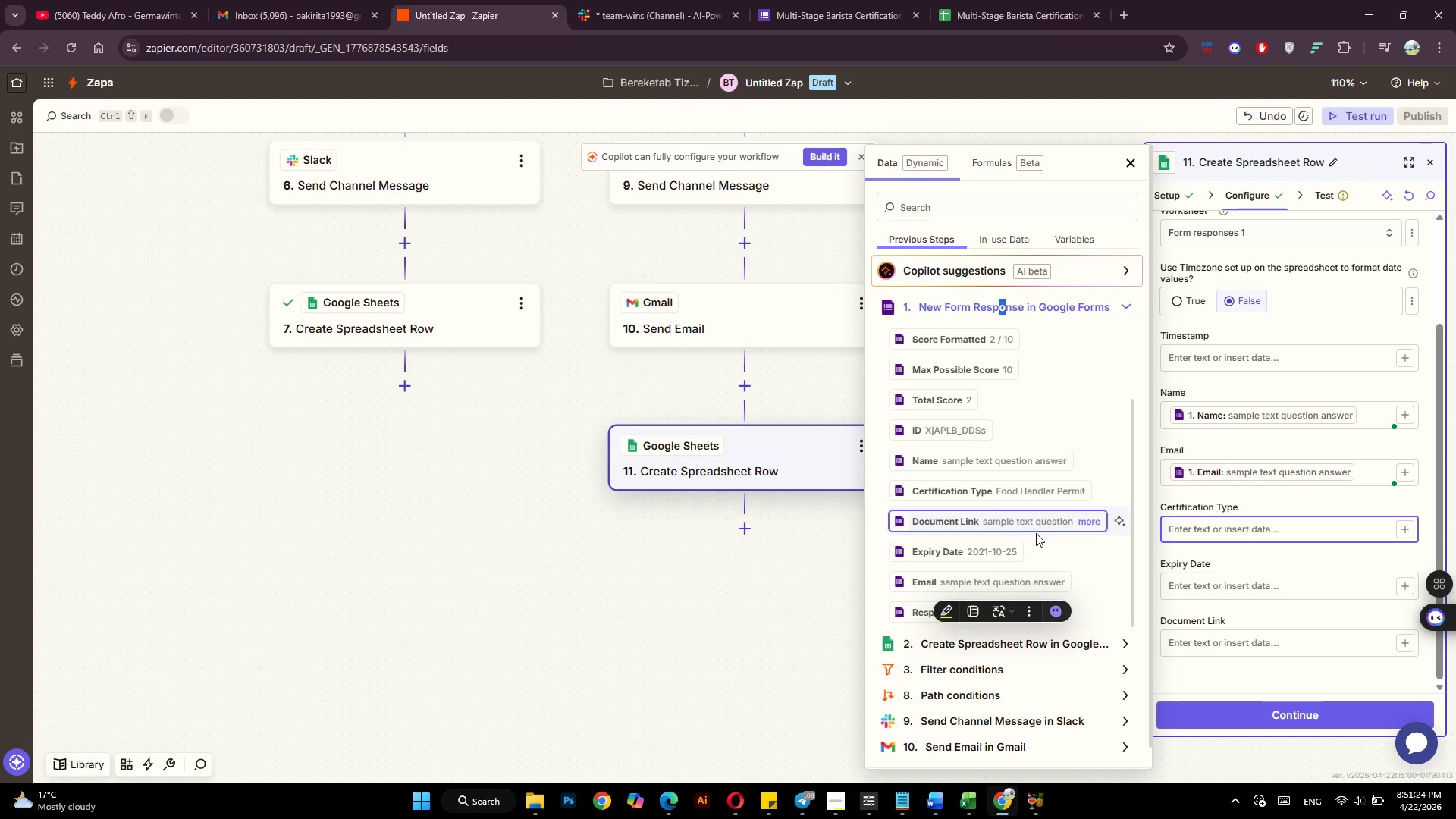 
wait(8.87)
 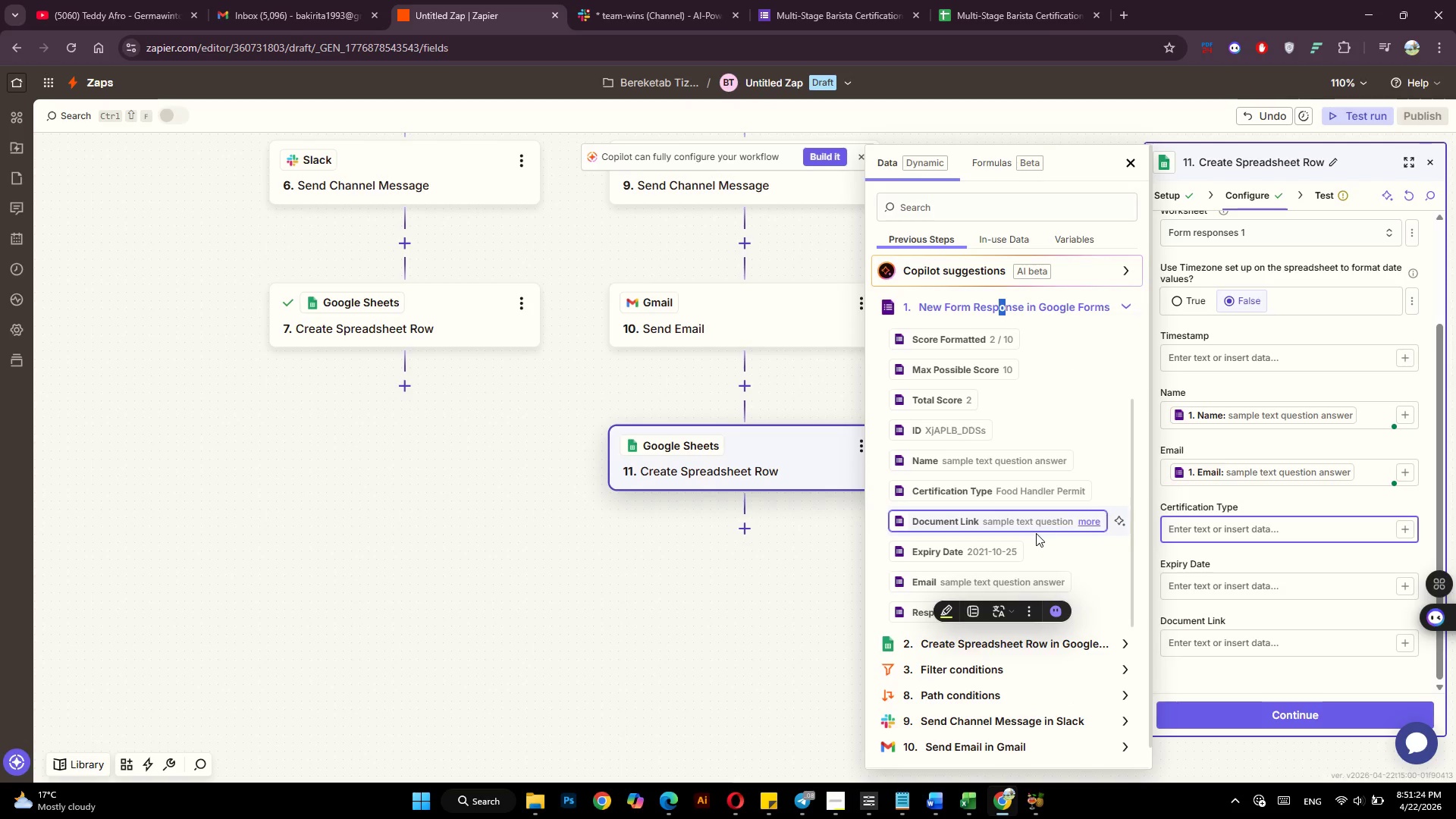 
left_click([990, 485])
 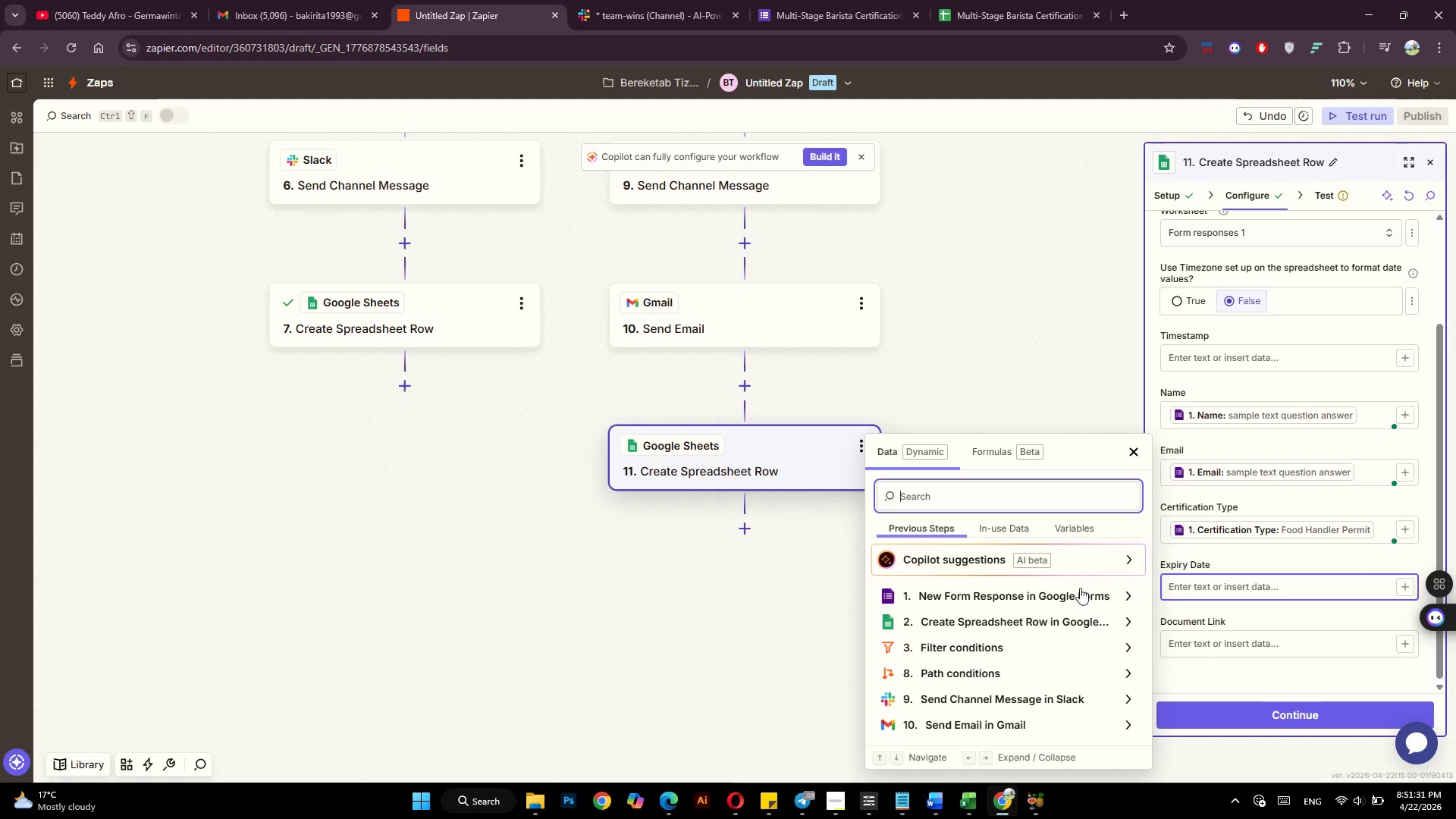 
left_click([986, 592])
 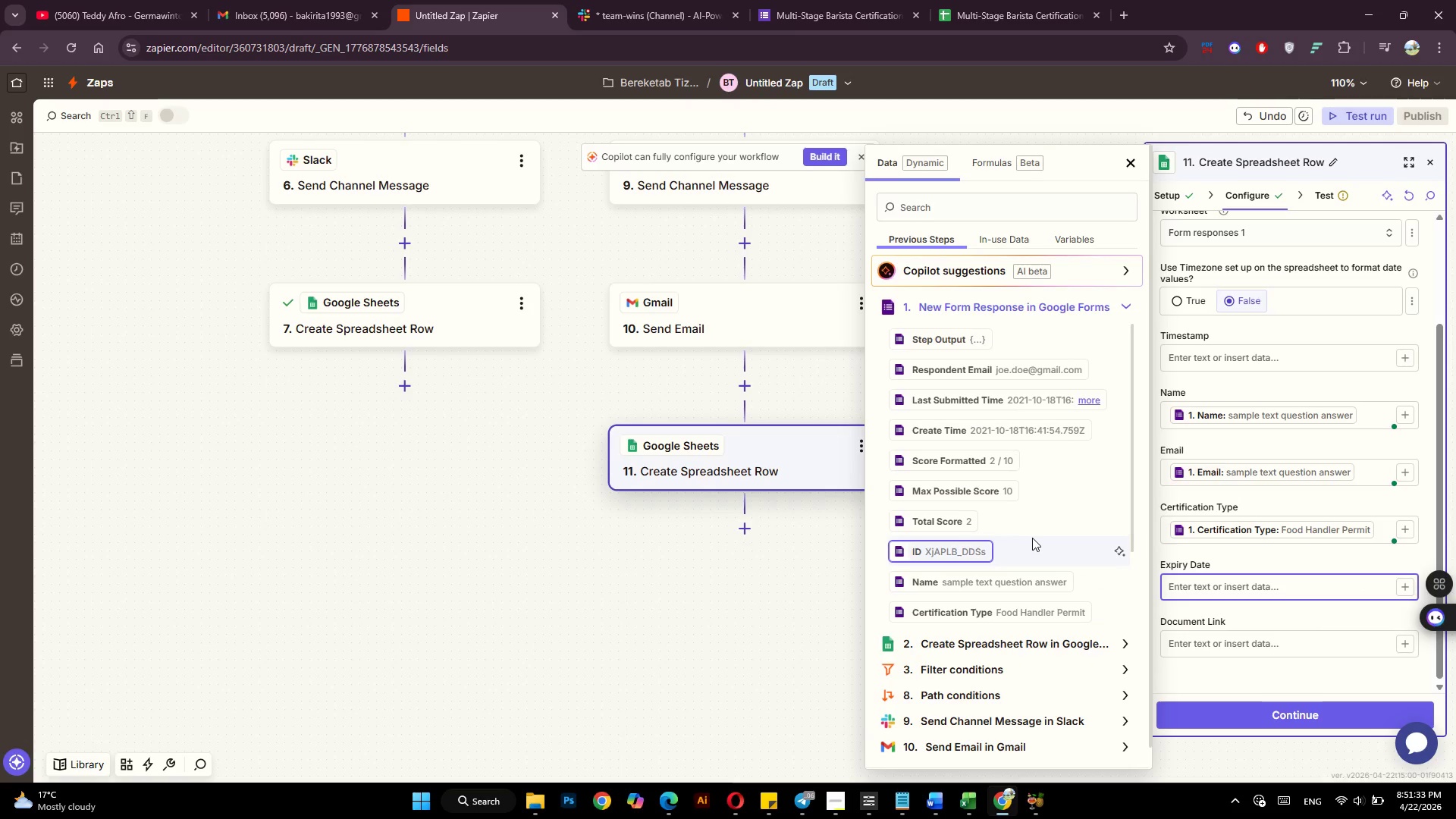 
scroll: coordinate [1032, 538], scroll_direction: down, amount: 6.0
 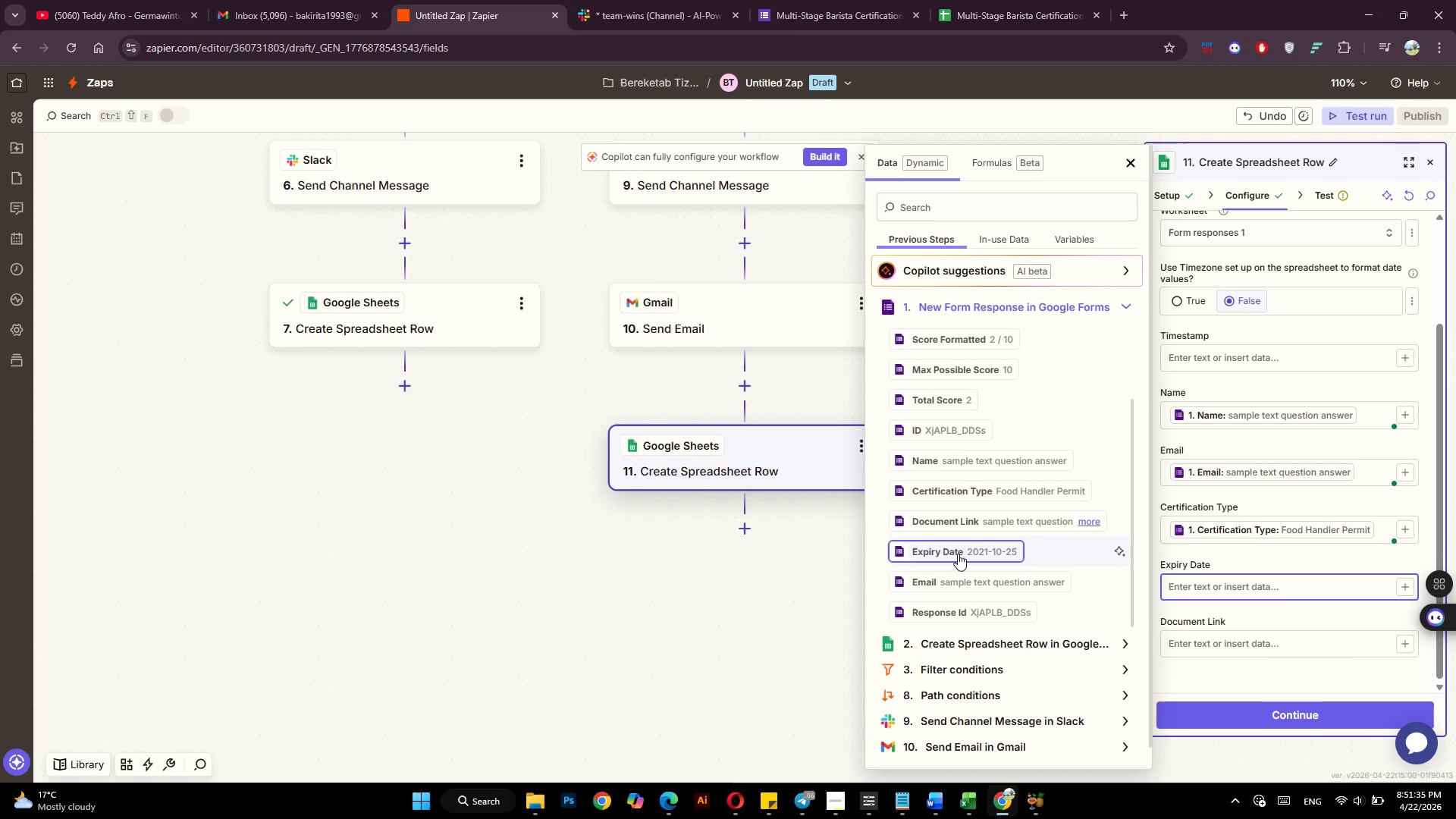 
left_click([958, 554])
 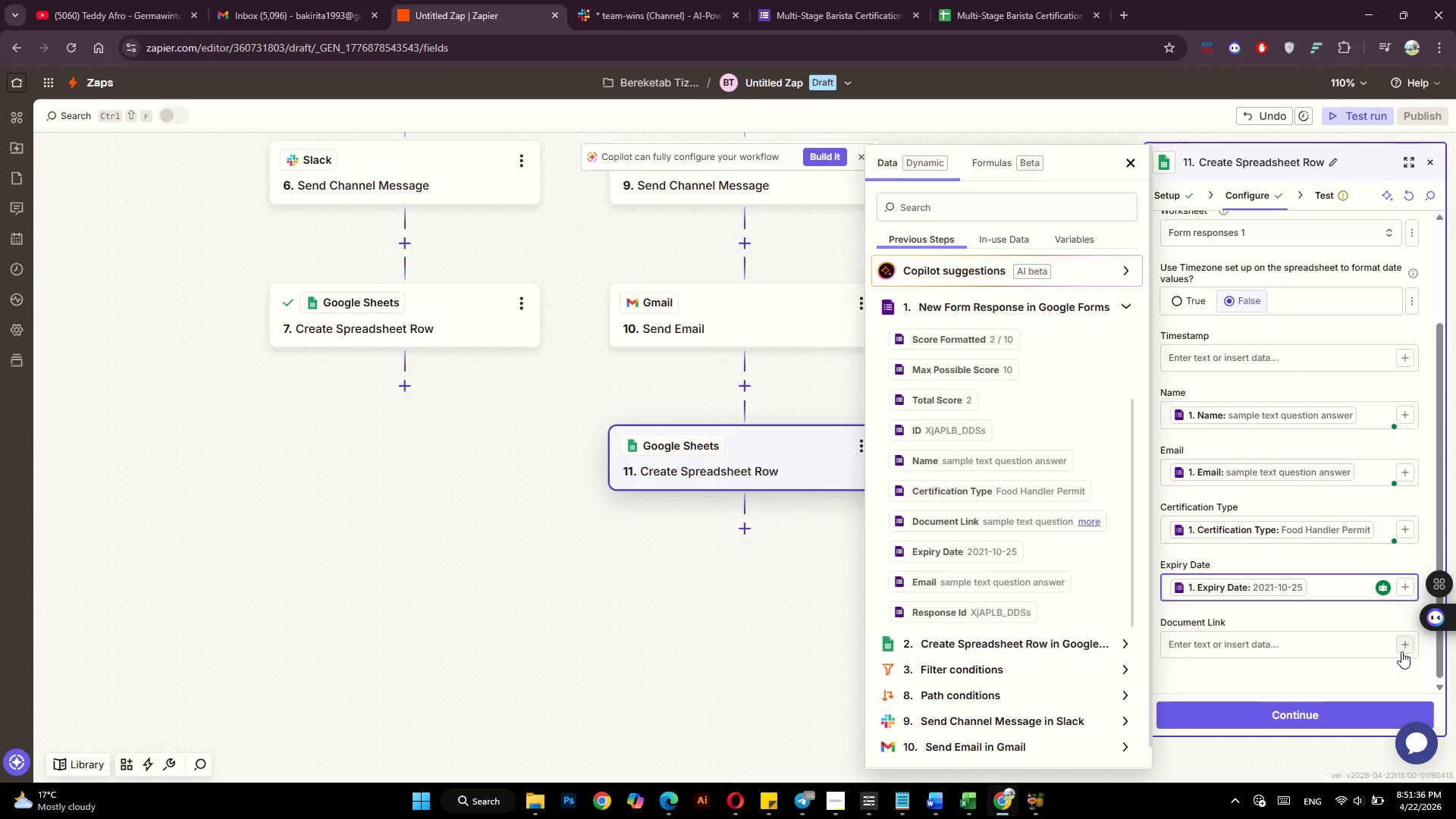 
left_click([1400, 648])
 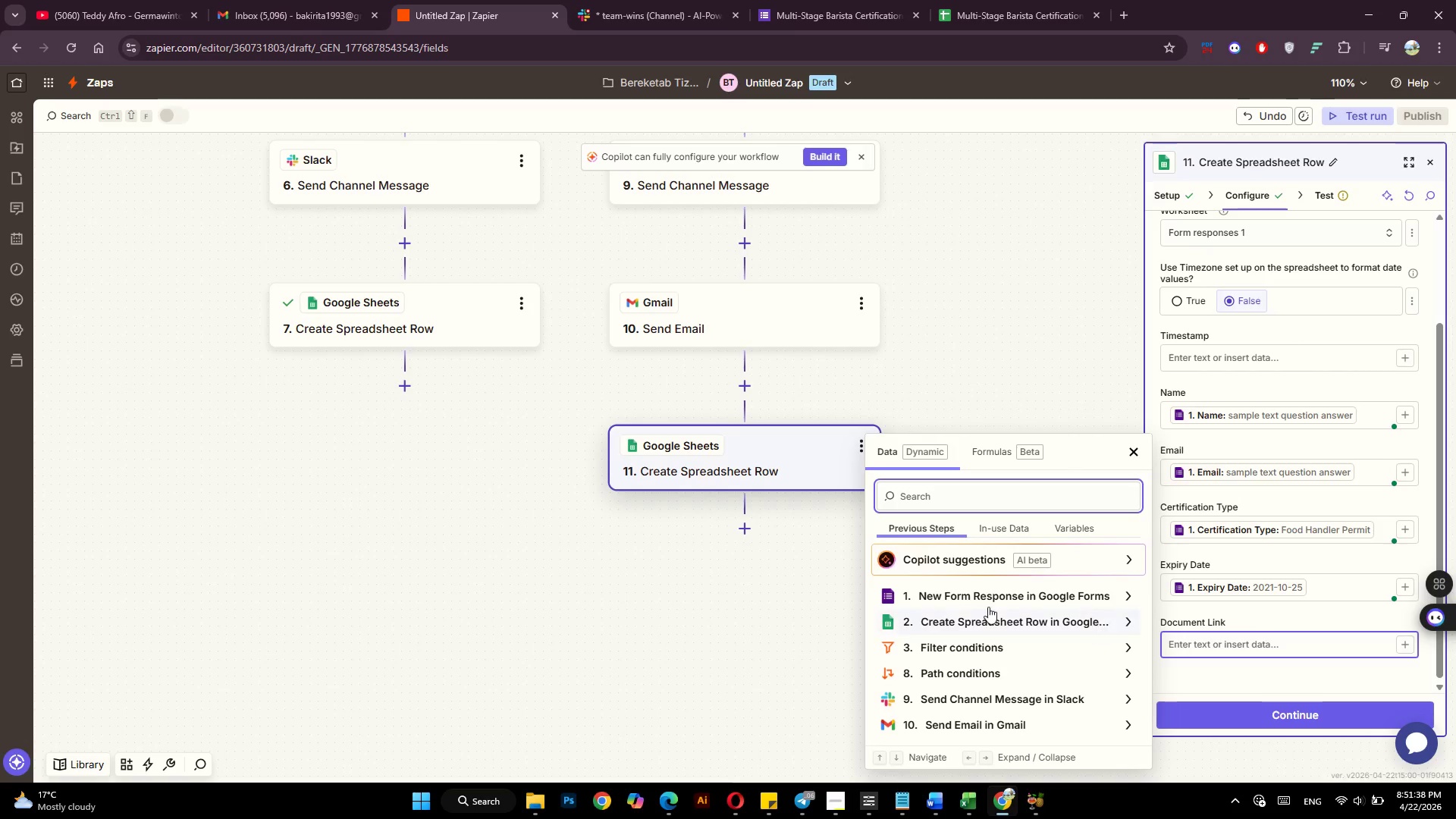 
left_click([971, 595])
 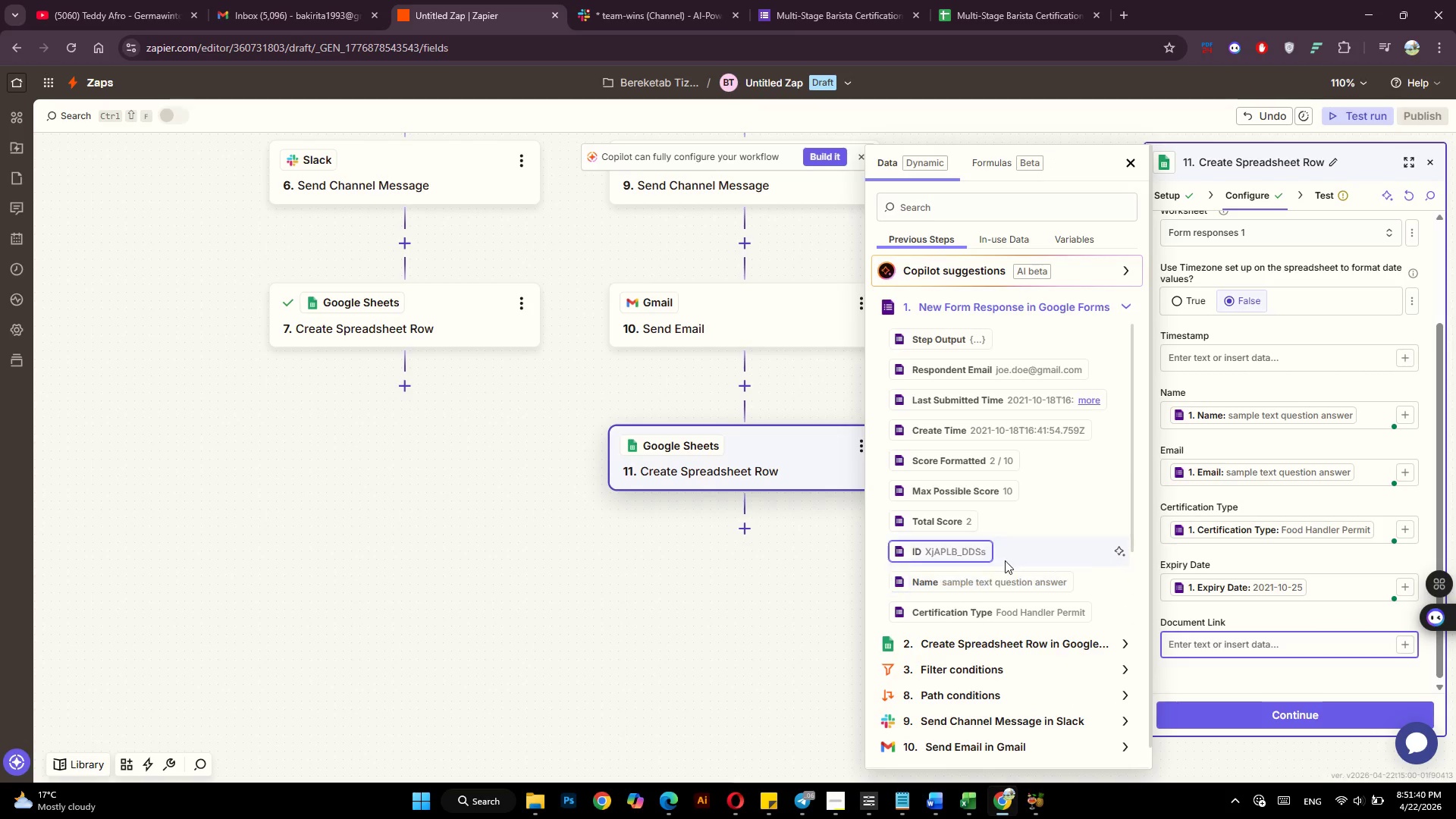 
scroll: coordinate [1005, 560], scroll_direction: down, amount: 5.0
 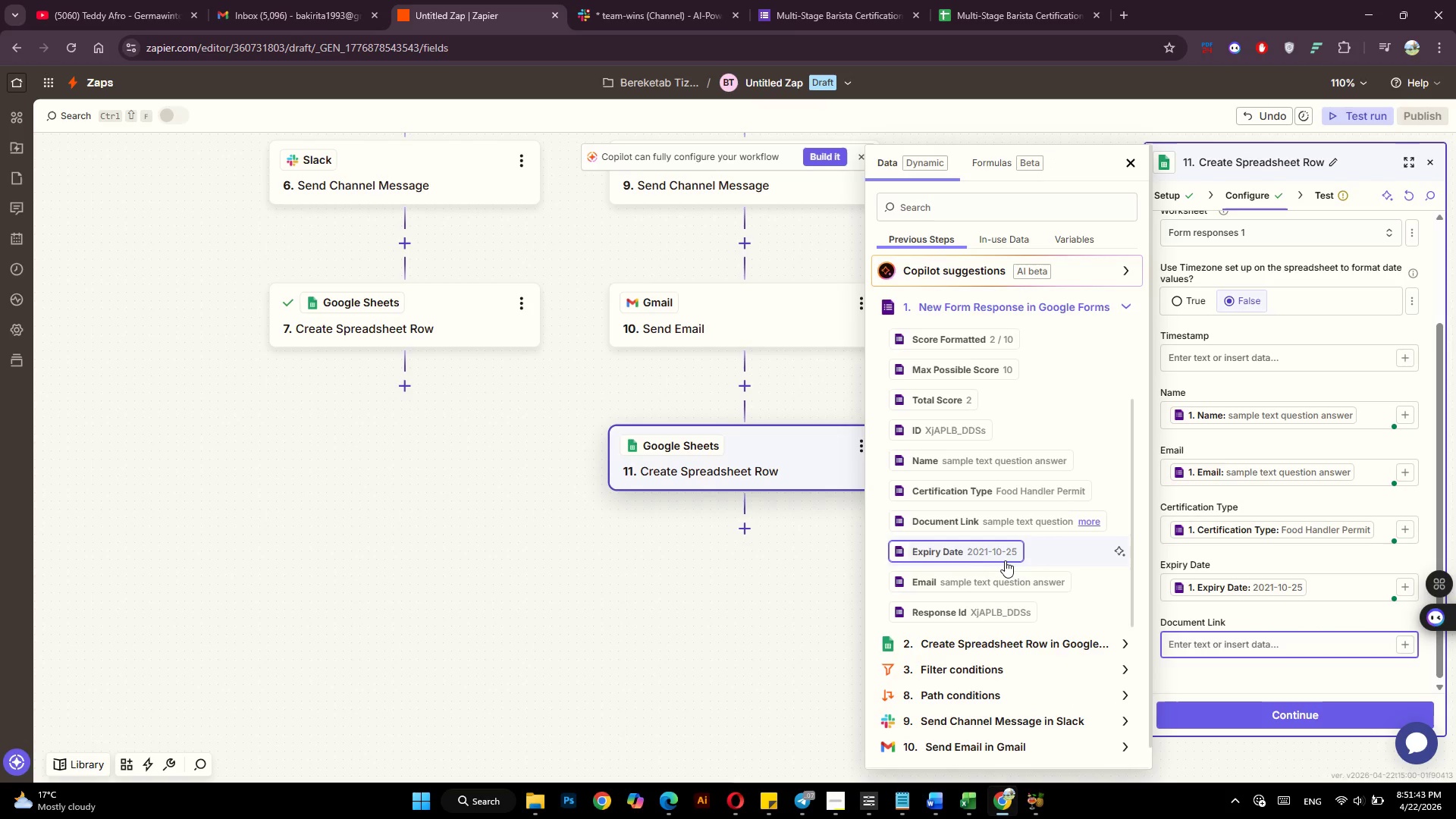 
left_click([1008, 524])
 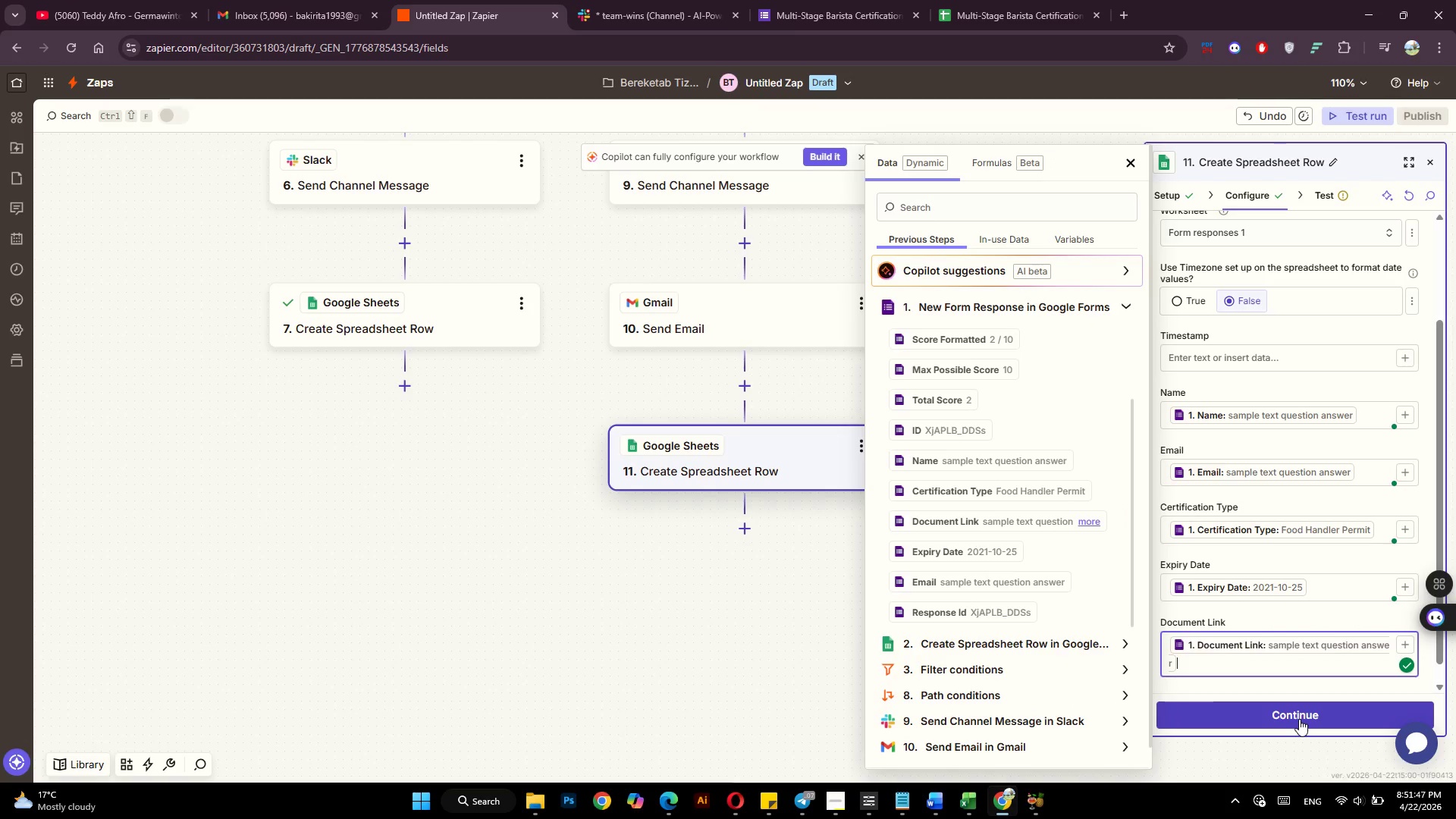 
left_click([1299, 719])
 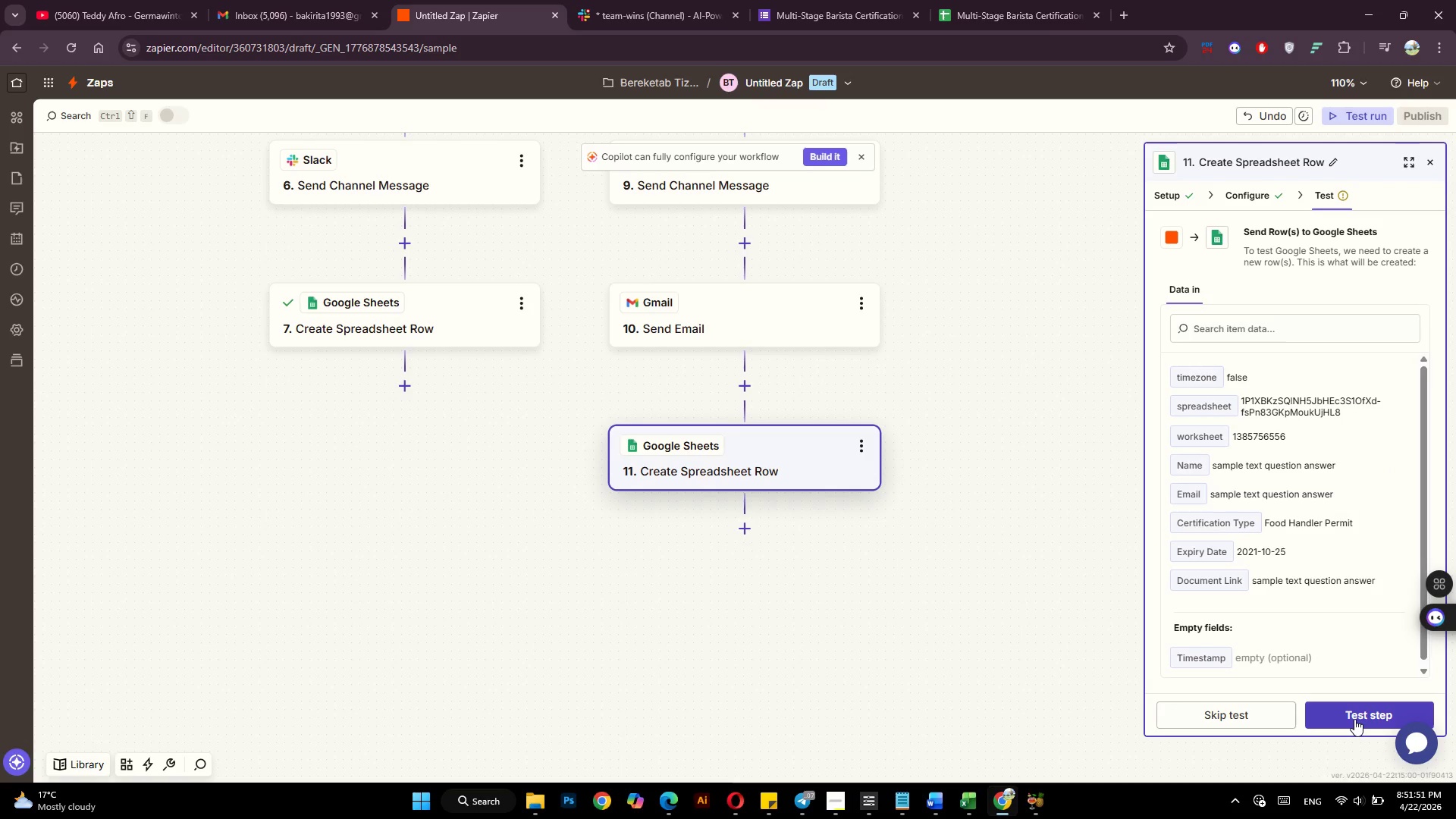 
left_click([1354, 718])
 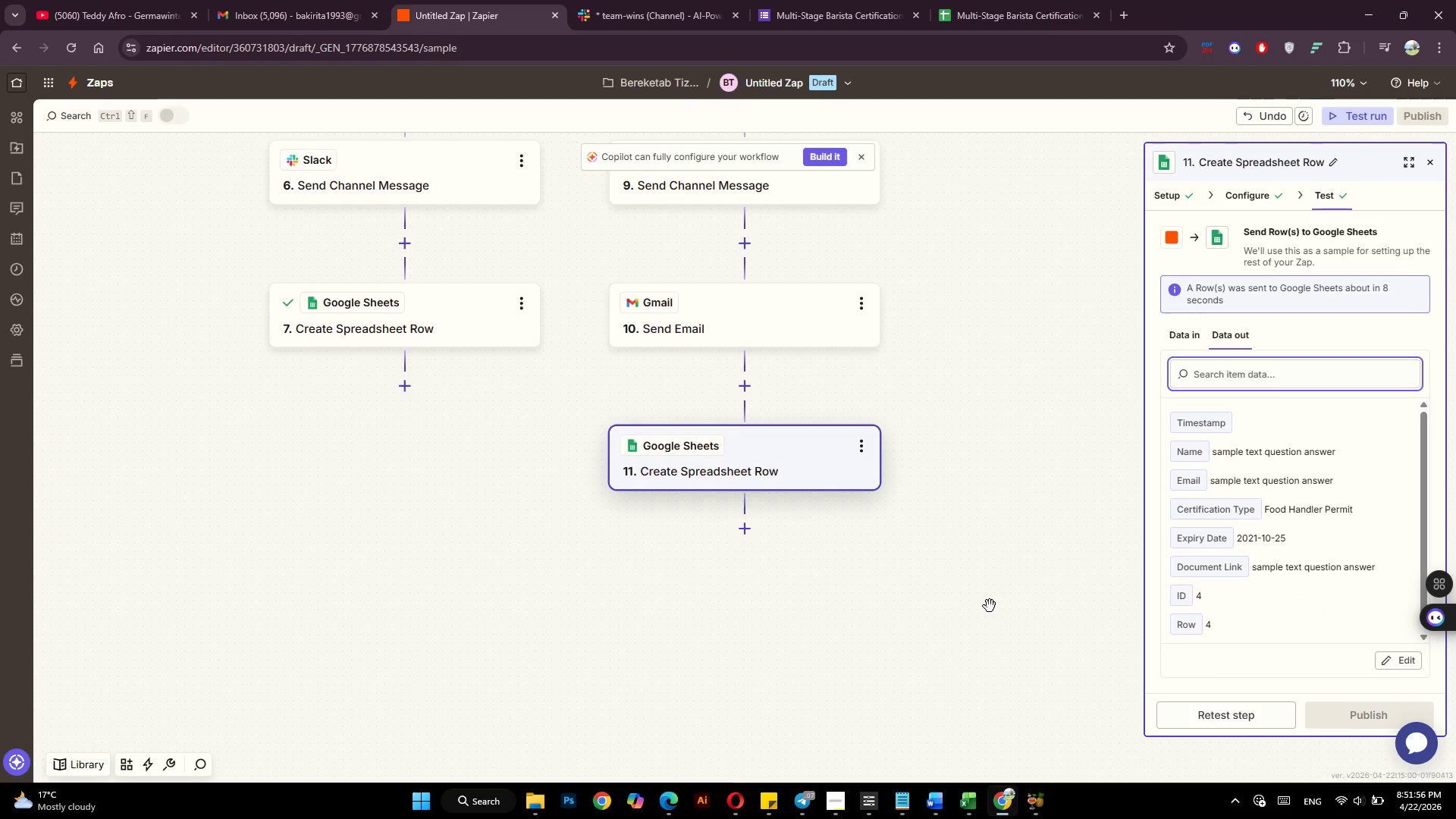 
wait(5.89)
 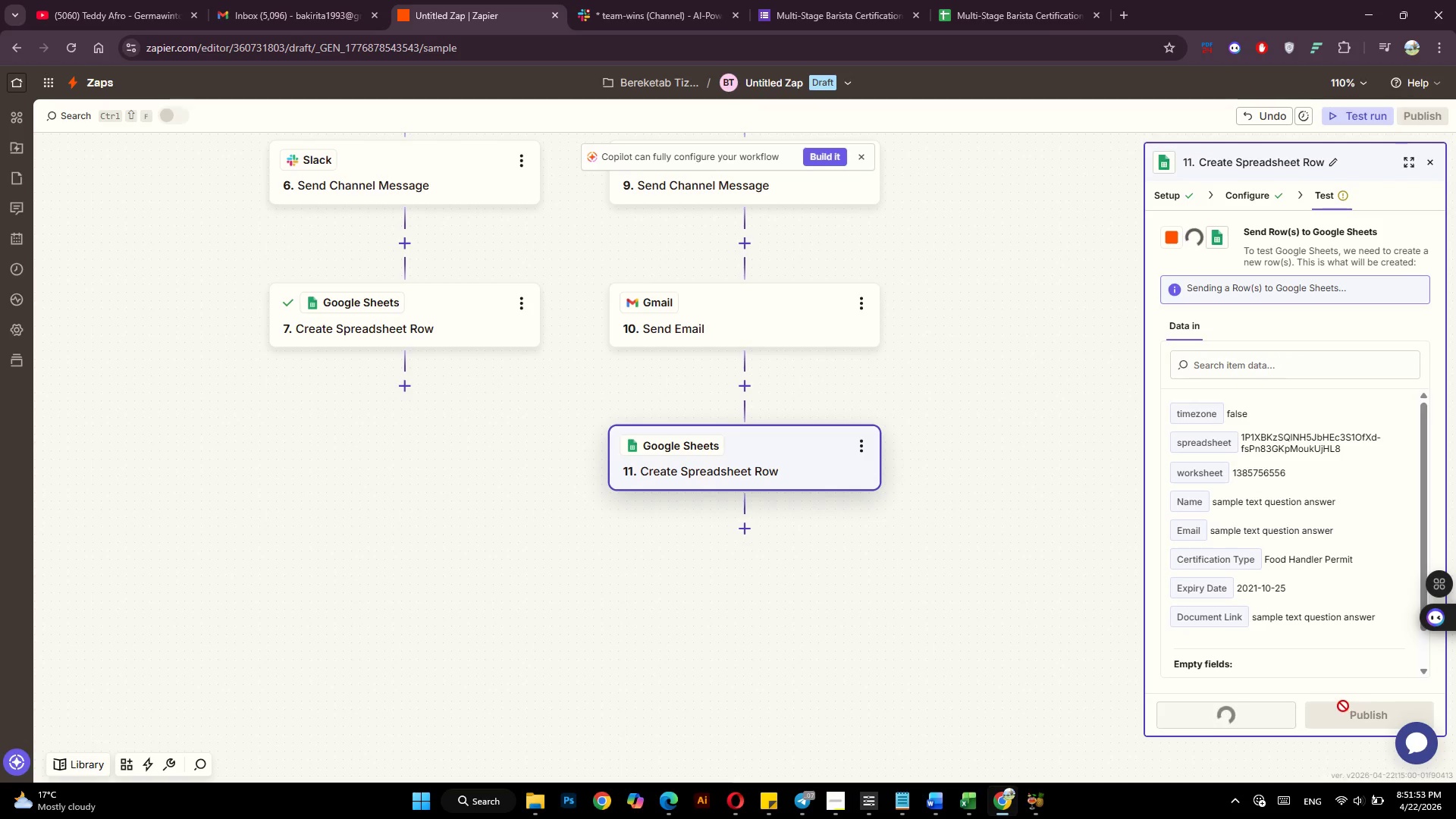 
scroll: coordinate [990, 604], scroll_direction: up, amount: 6.0
 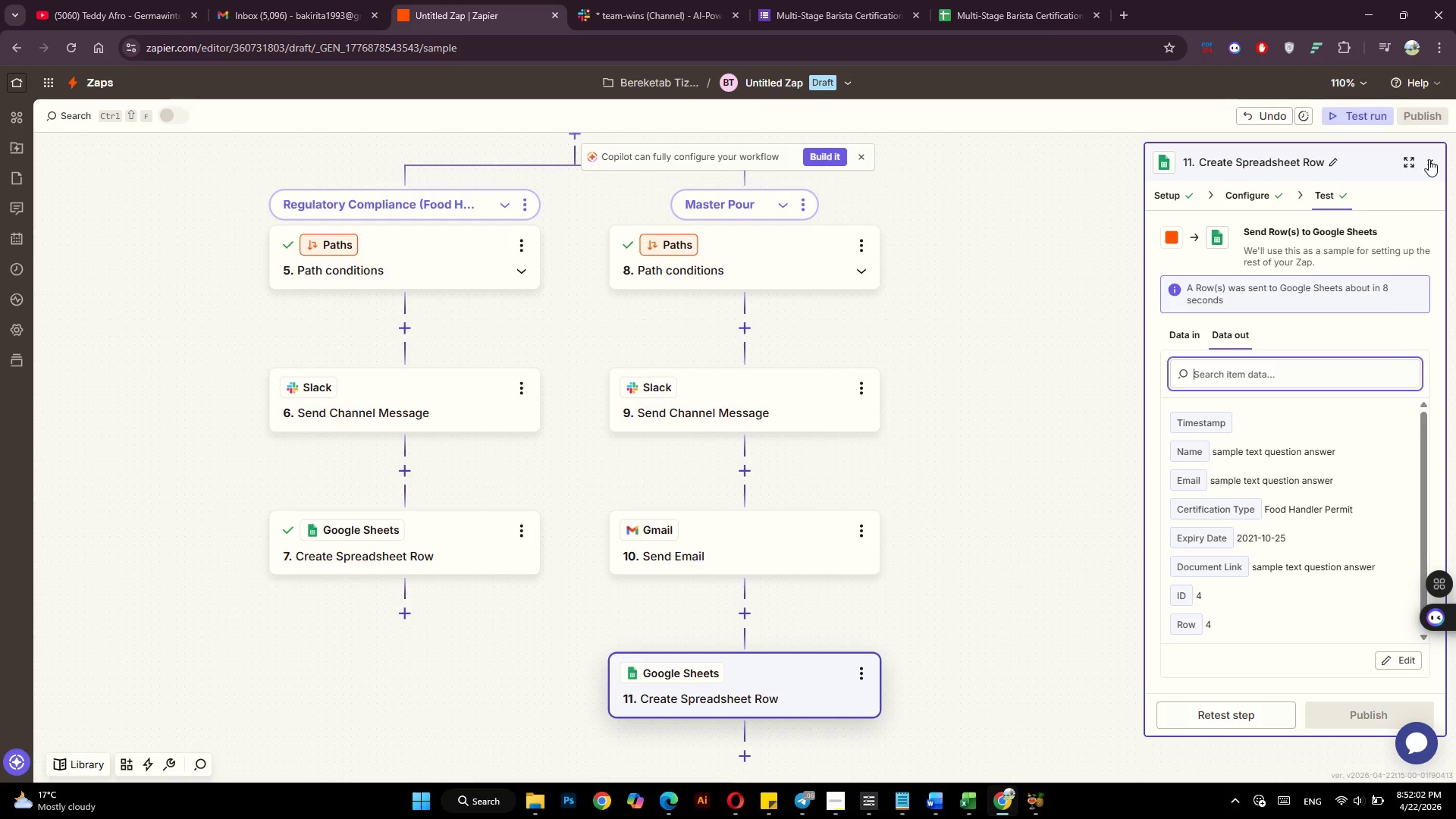 
wait(8.39)
 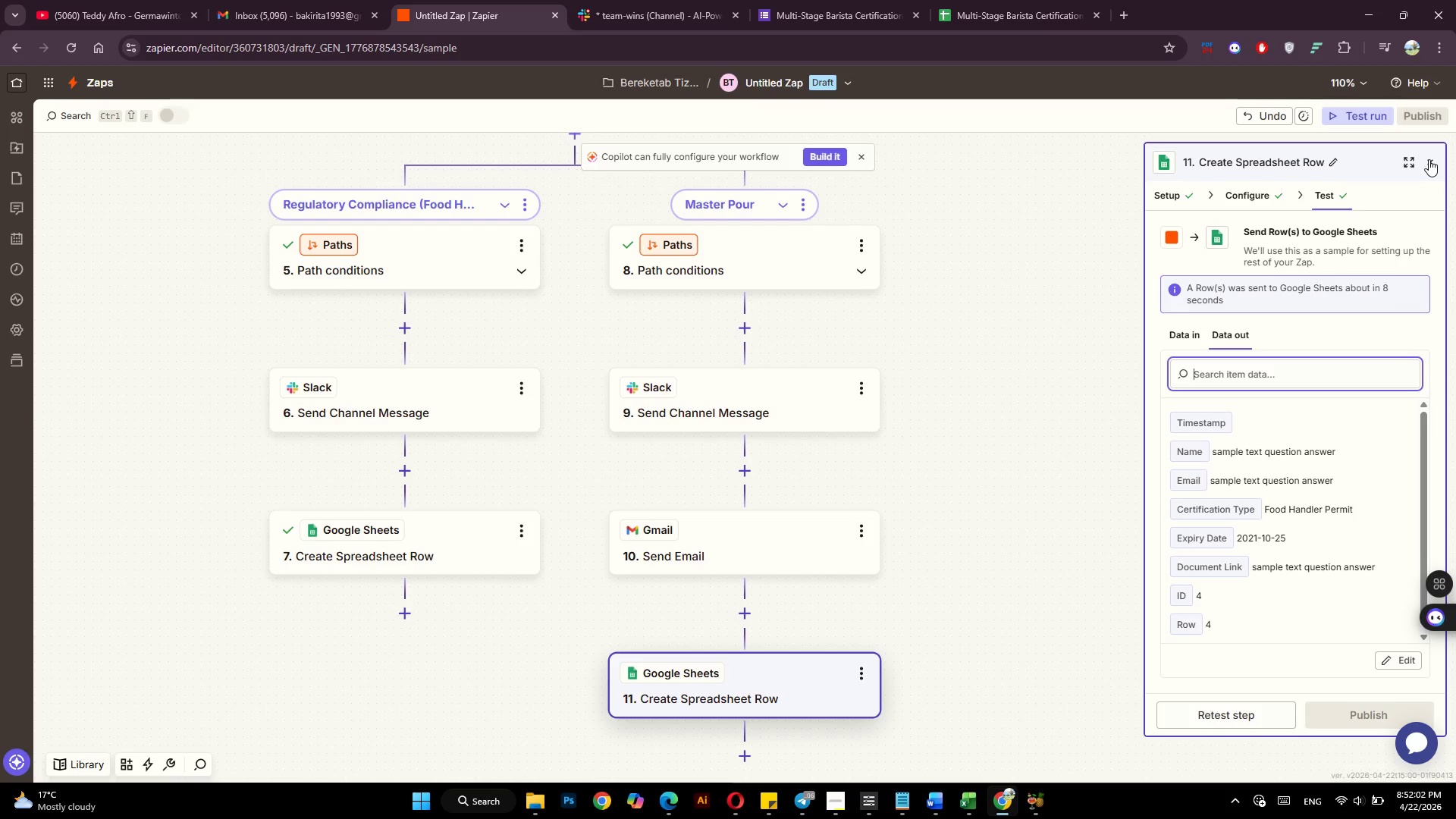 
left_click([817, 0])
 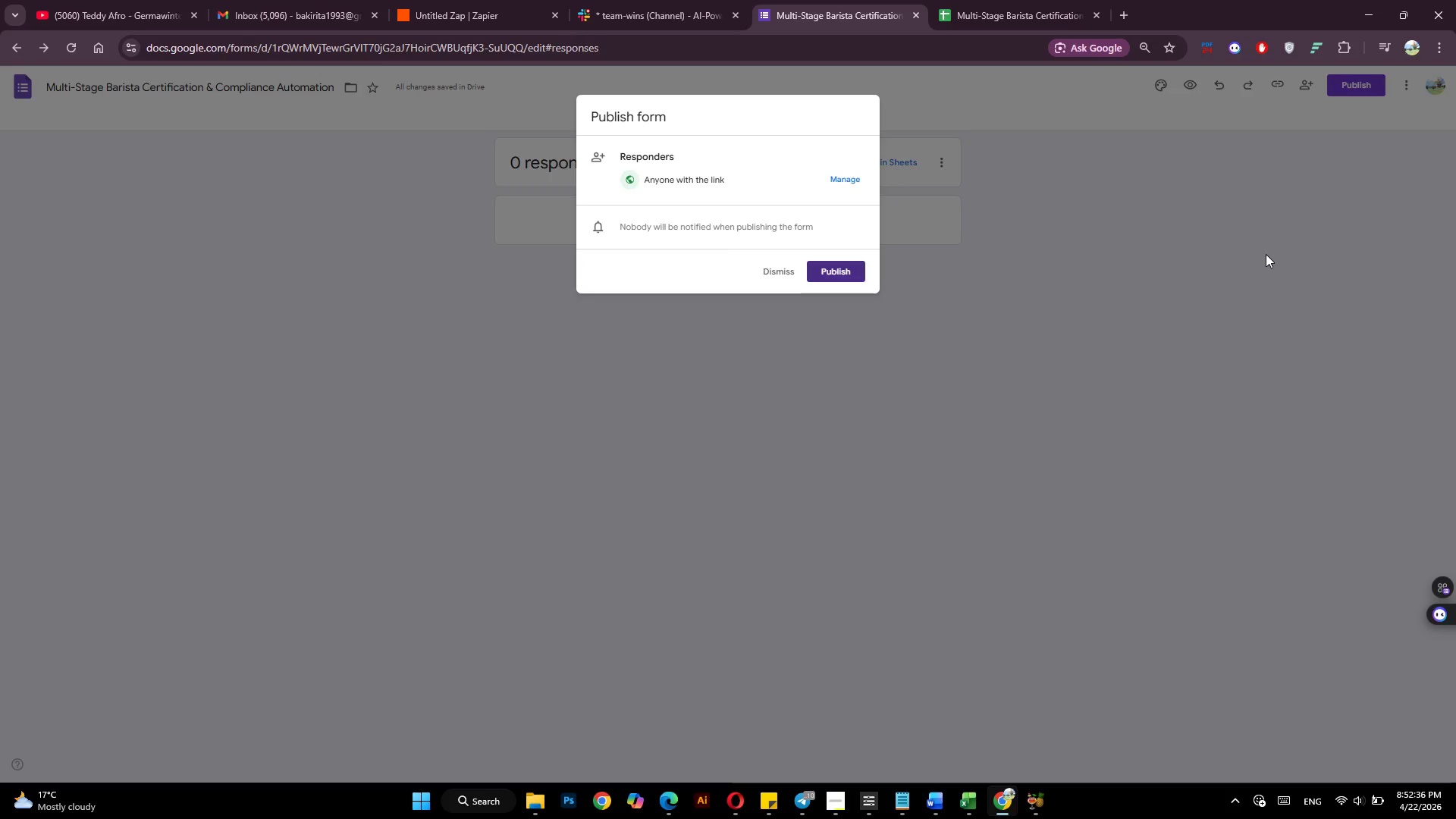 
wait(34.12)
 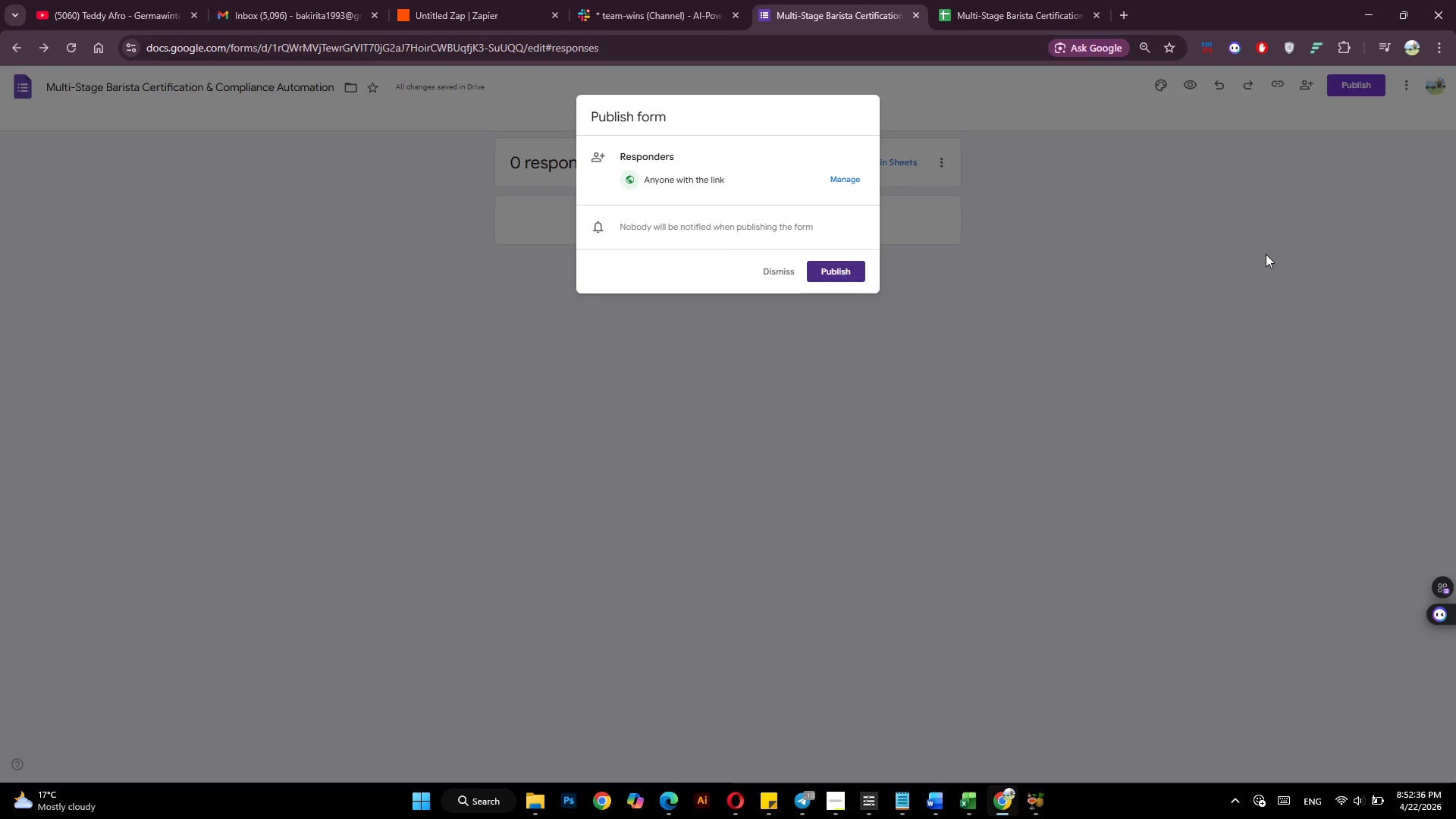 
left_click([833, 273])
 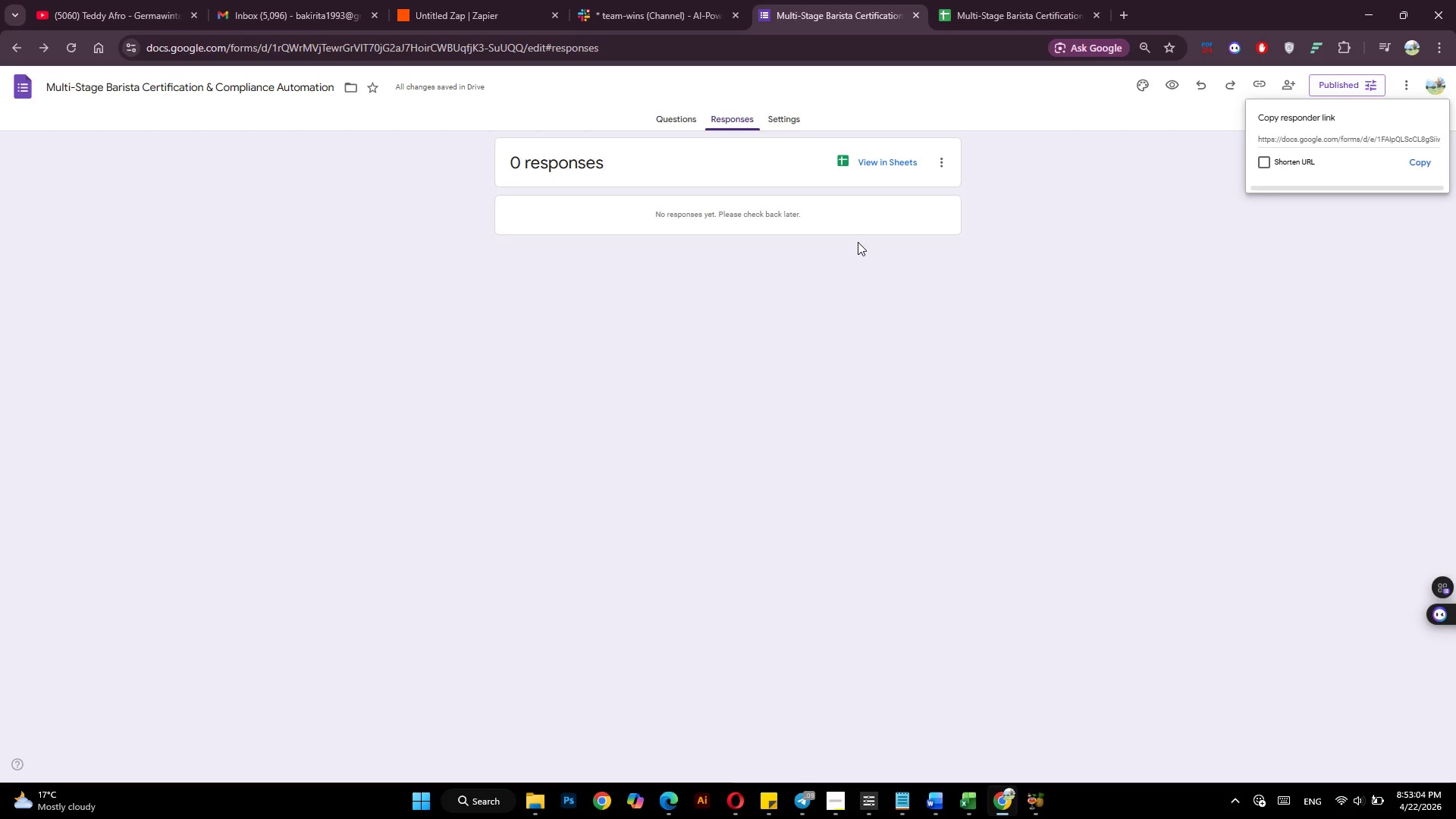 
wait(28.03)
 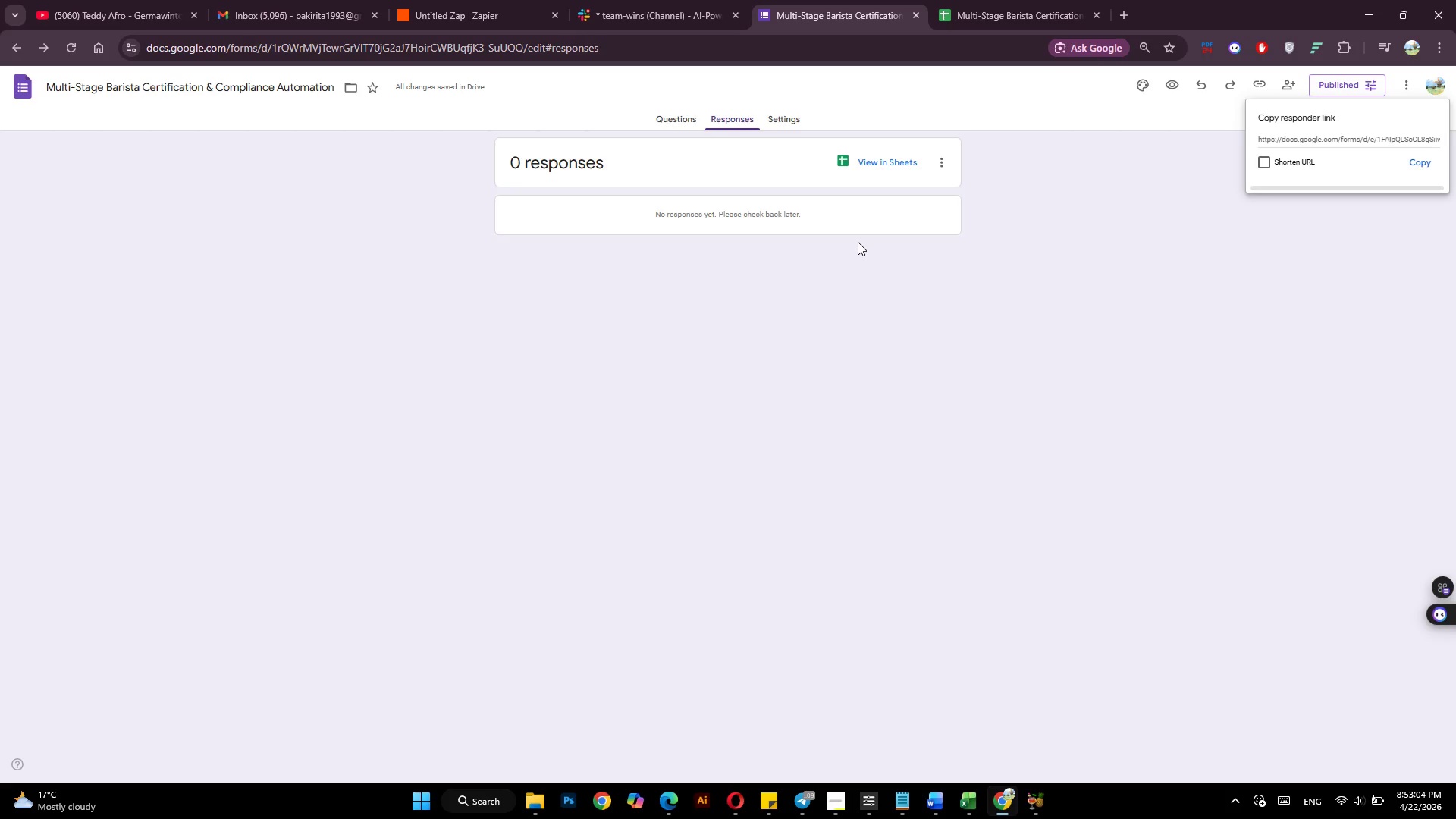 
left_click([1263, 167])
 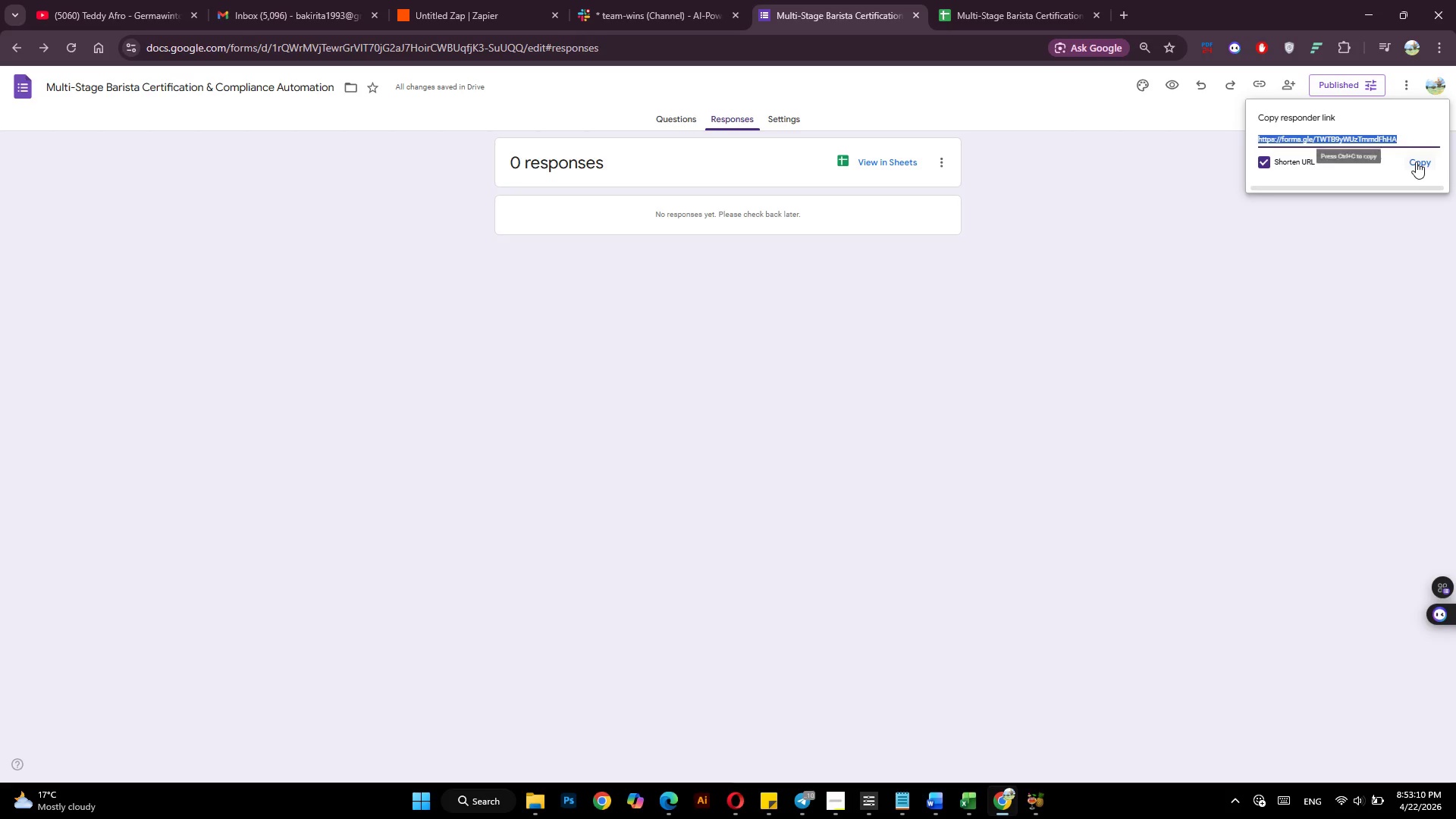 
left_click([1416, 162])
 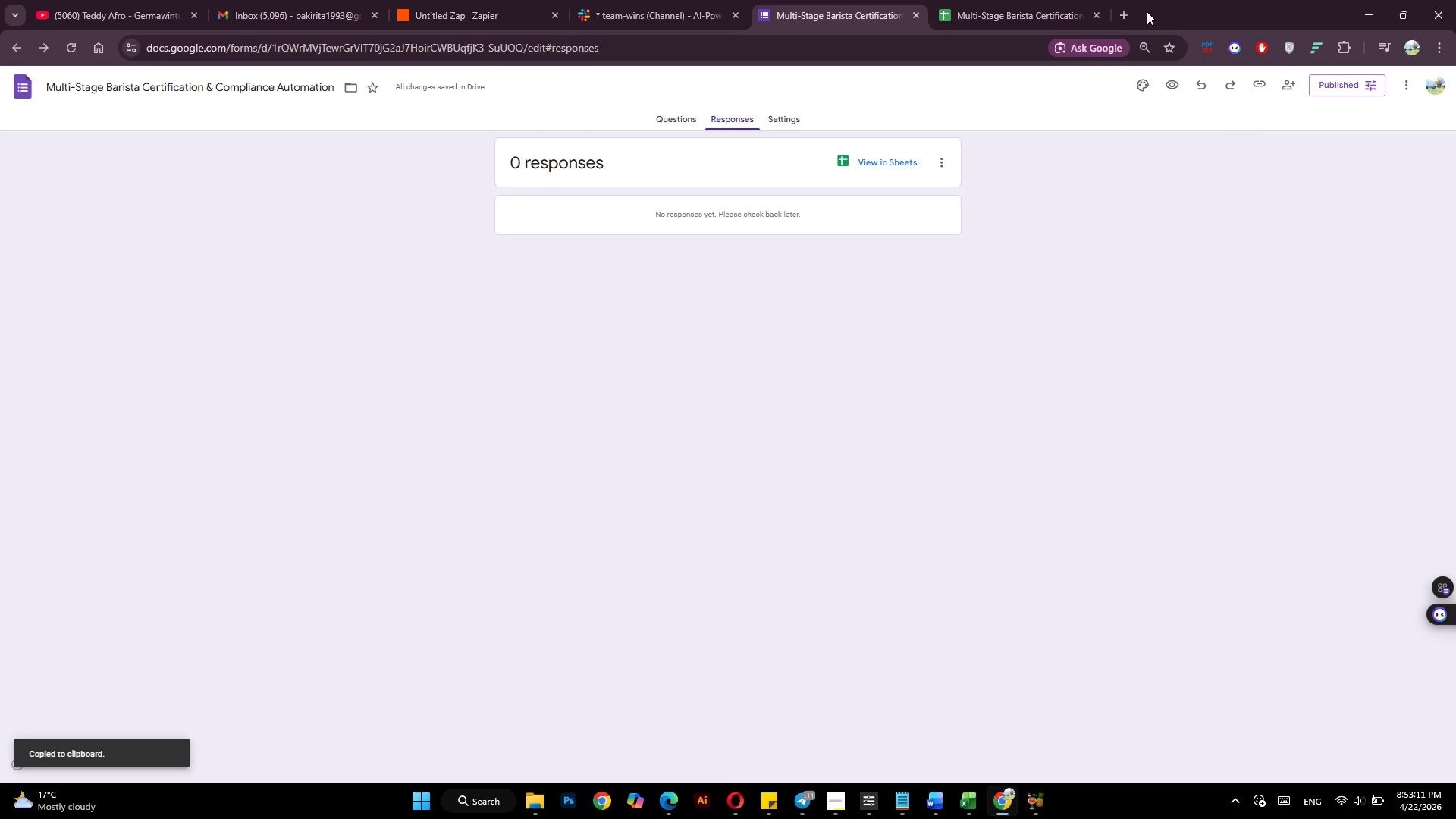 
left_click([1126, 17])
 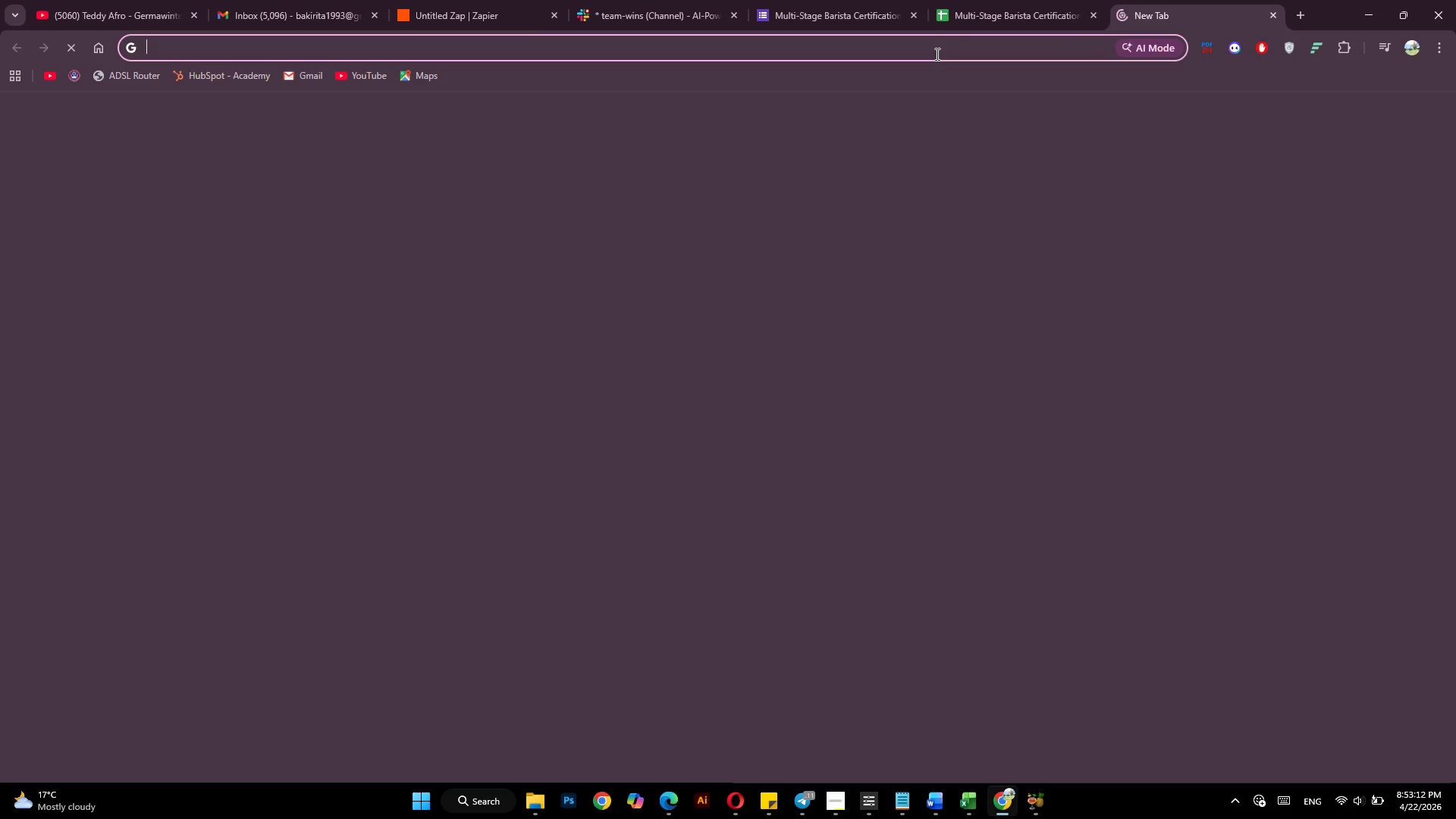 
left_click([937, 54])
 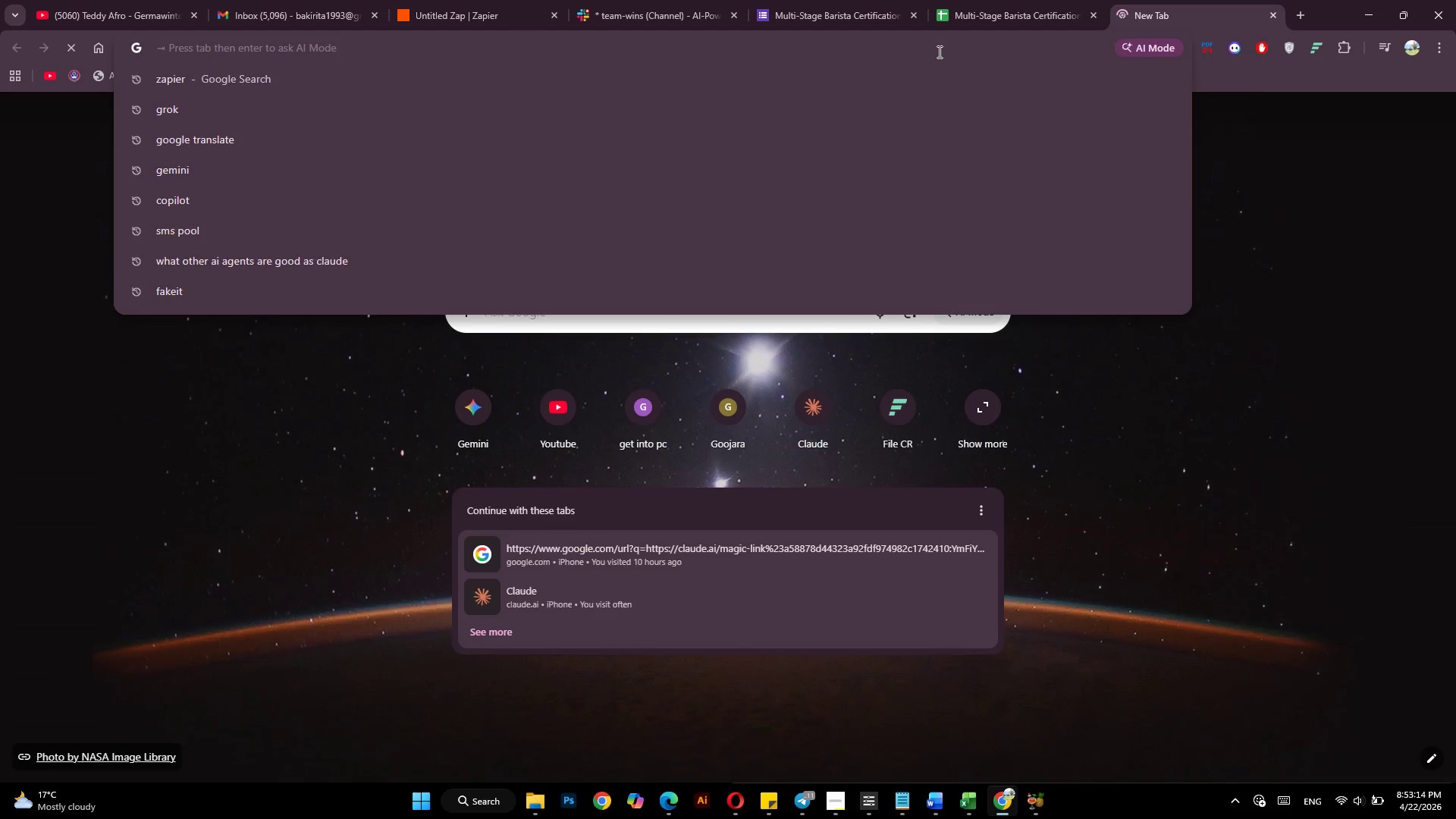 
key(Control+V)
 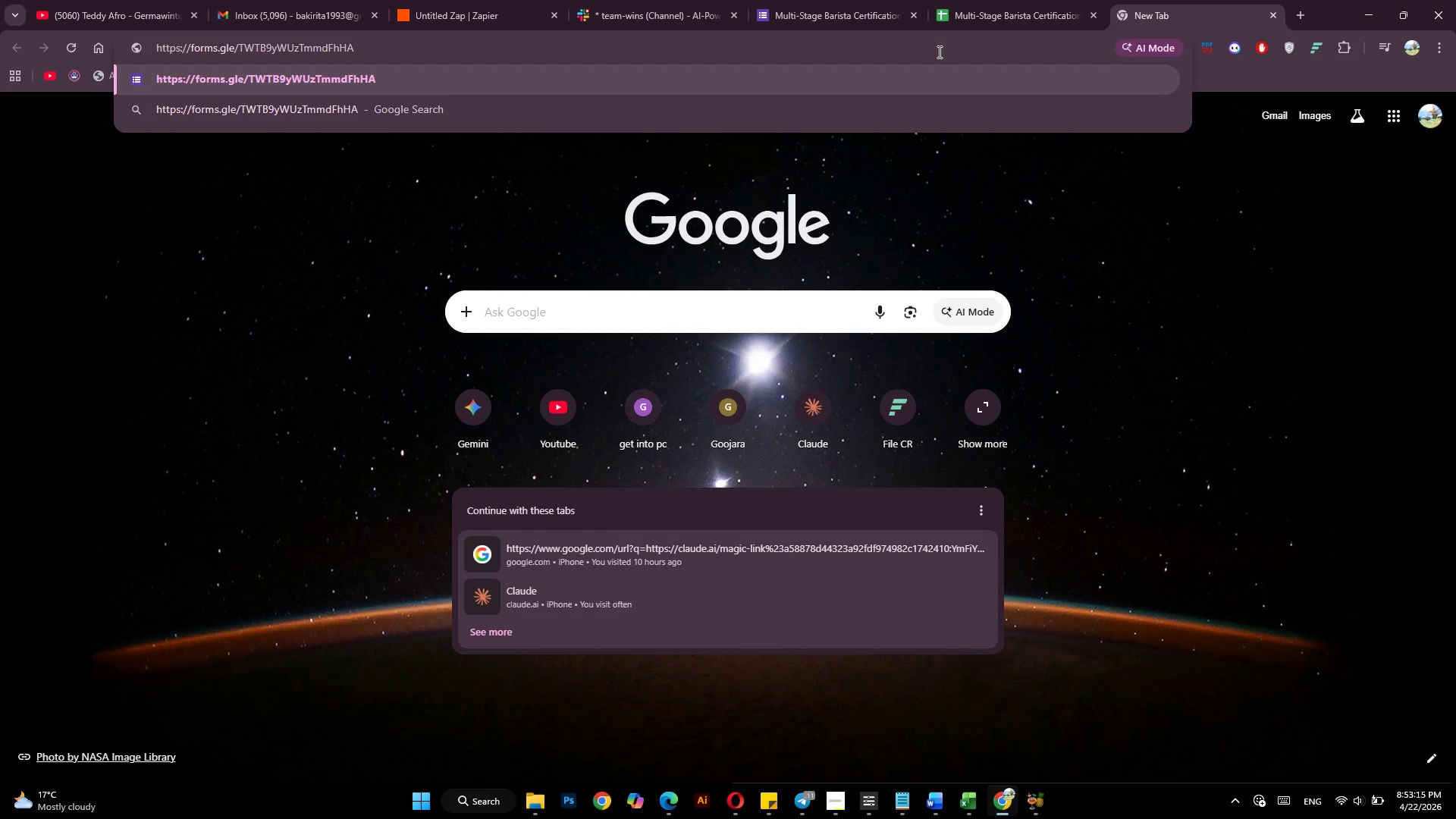 
key(Enter)
 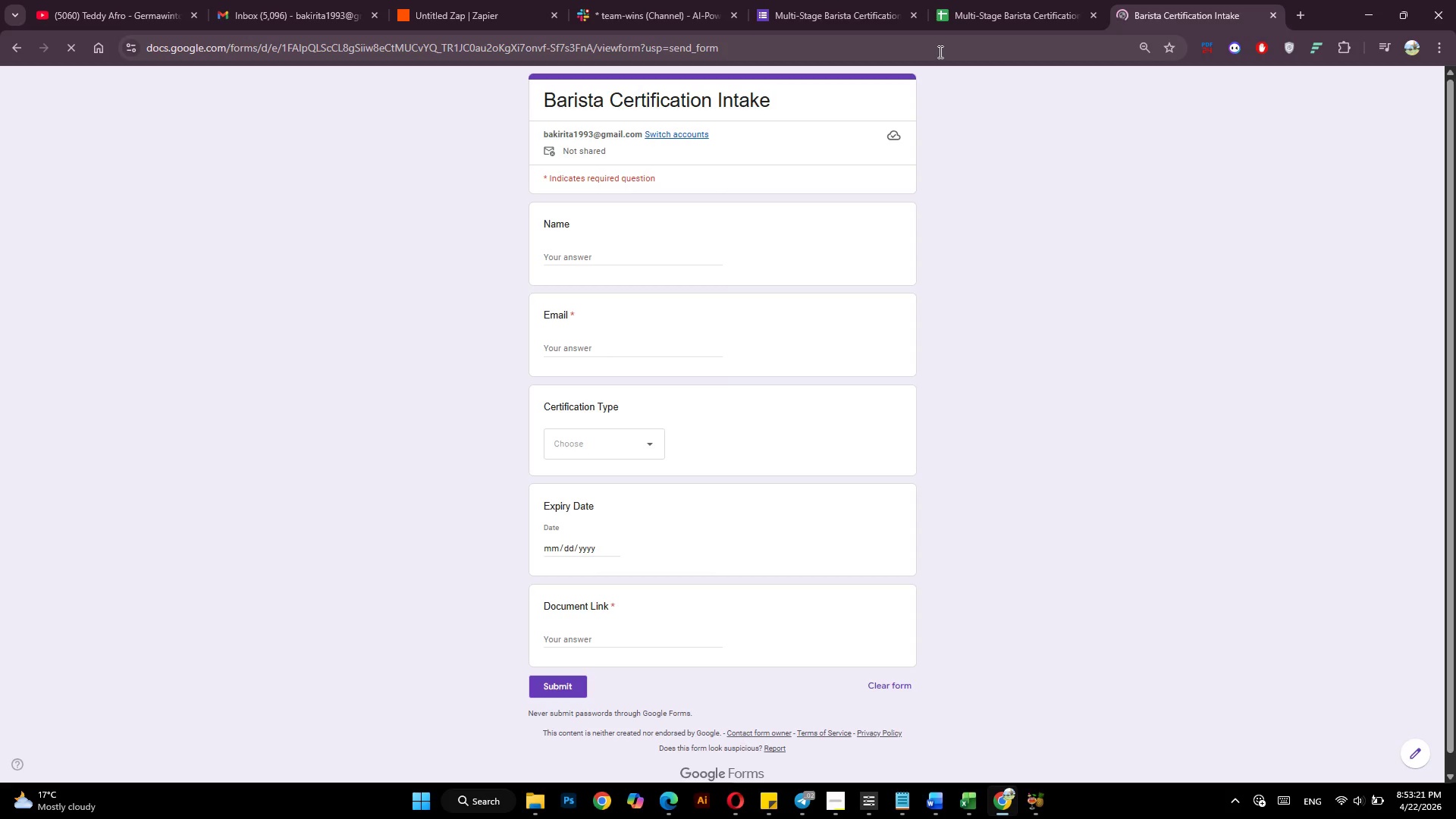 
wait(7.83)
 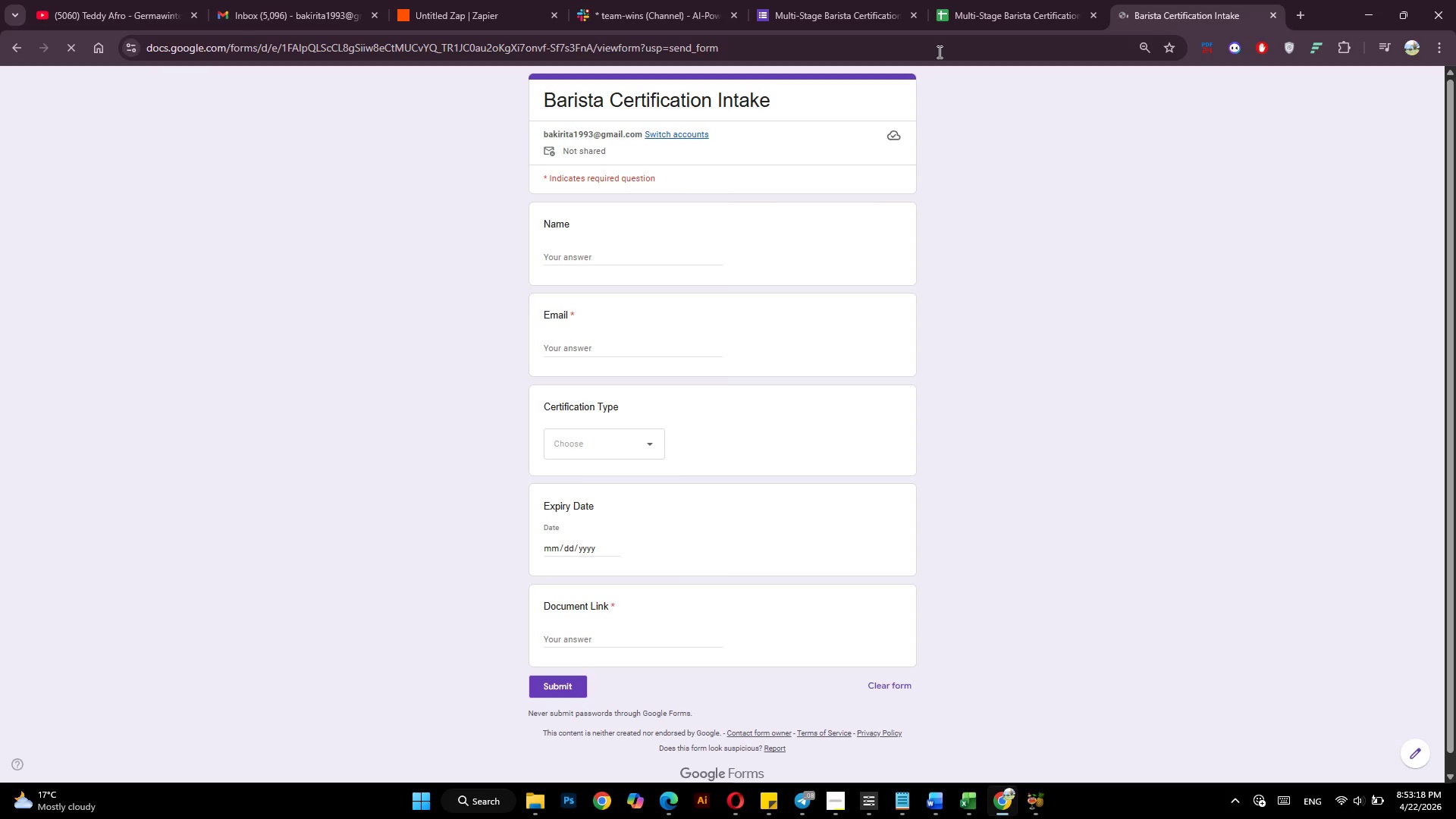 
left_click([574, 256])
 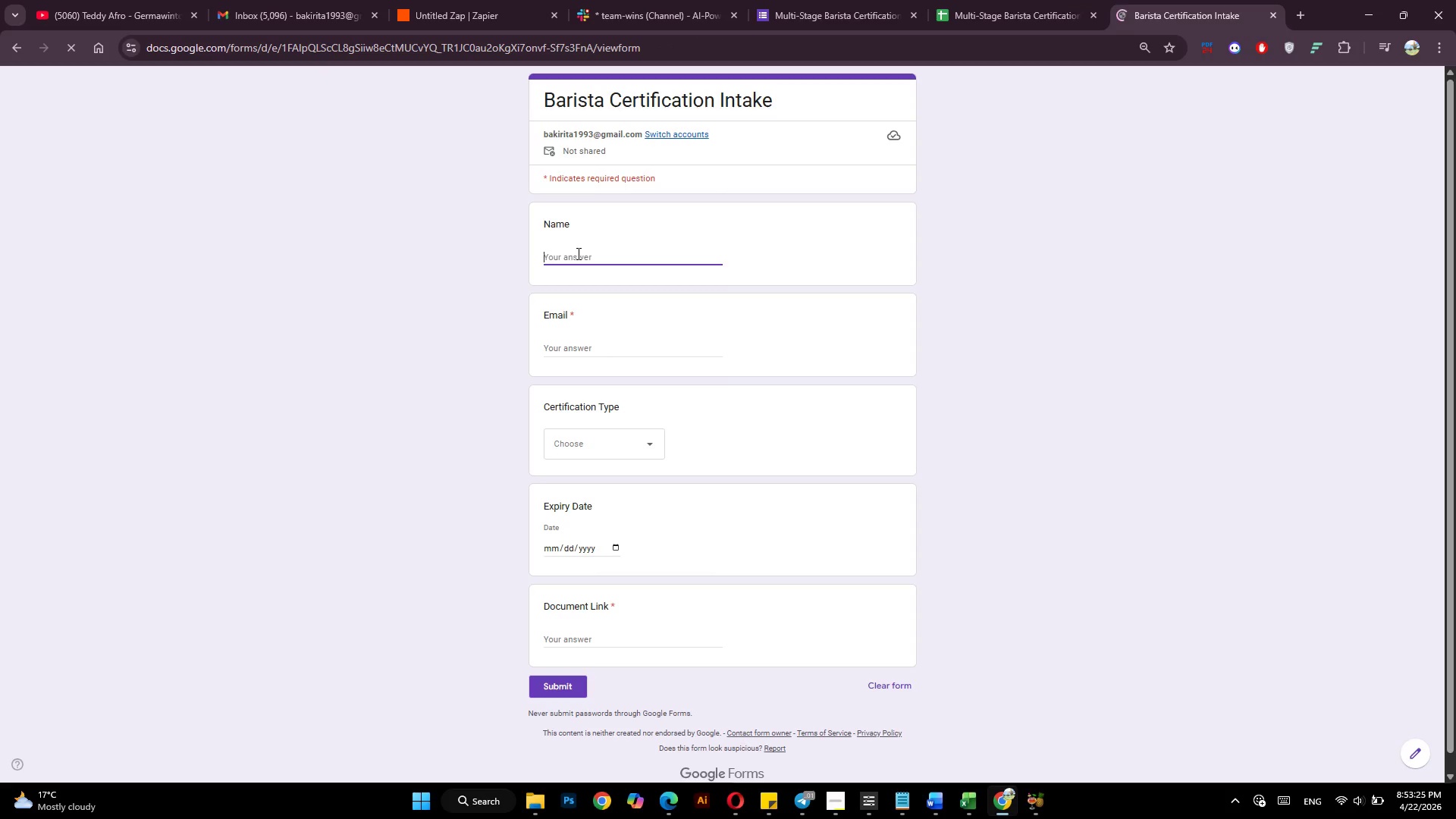 
type(John)
 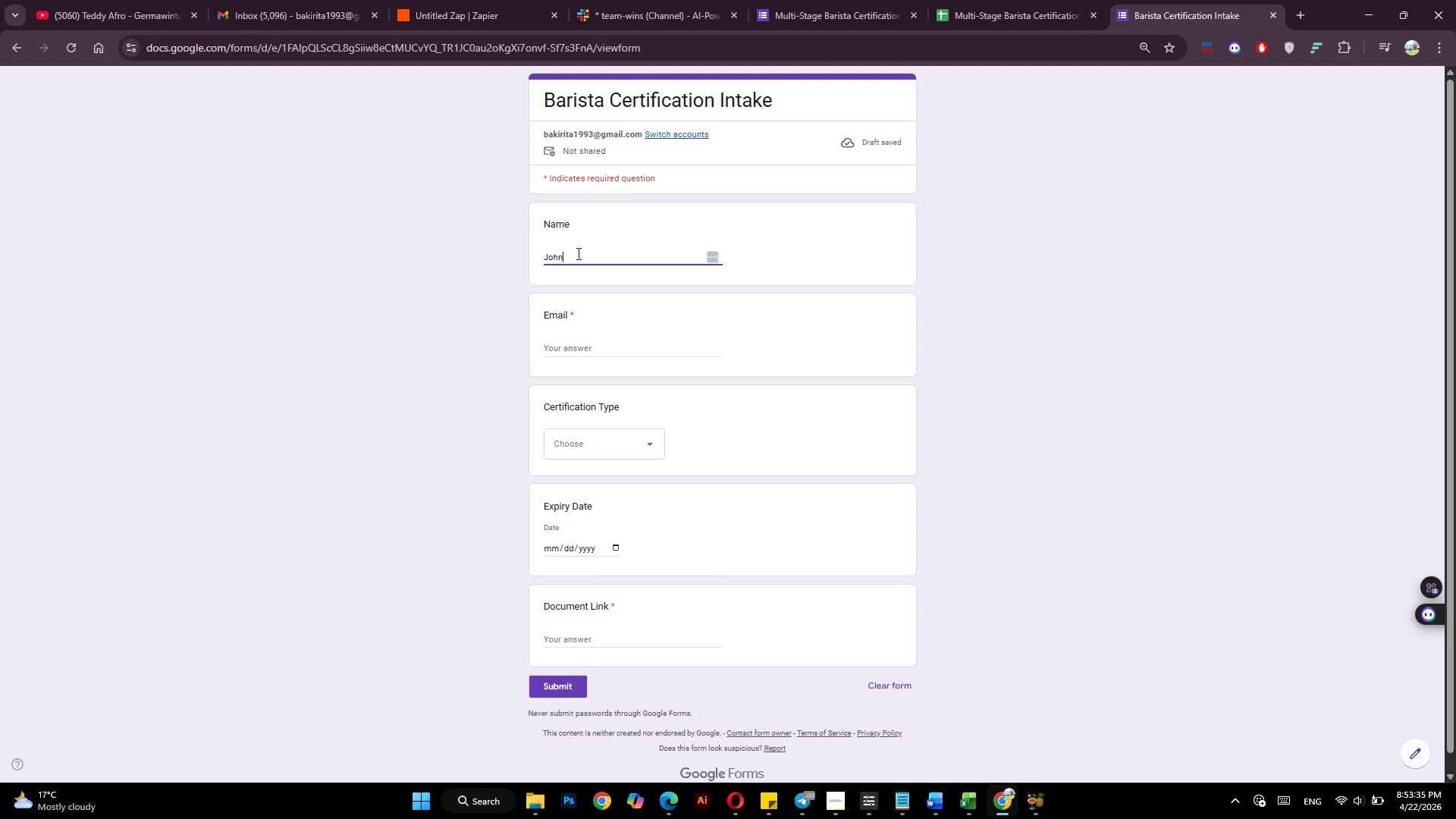 
wait(12.45)
 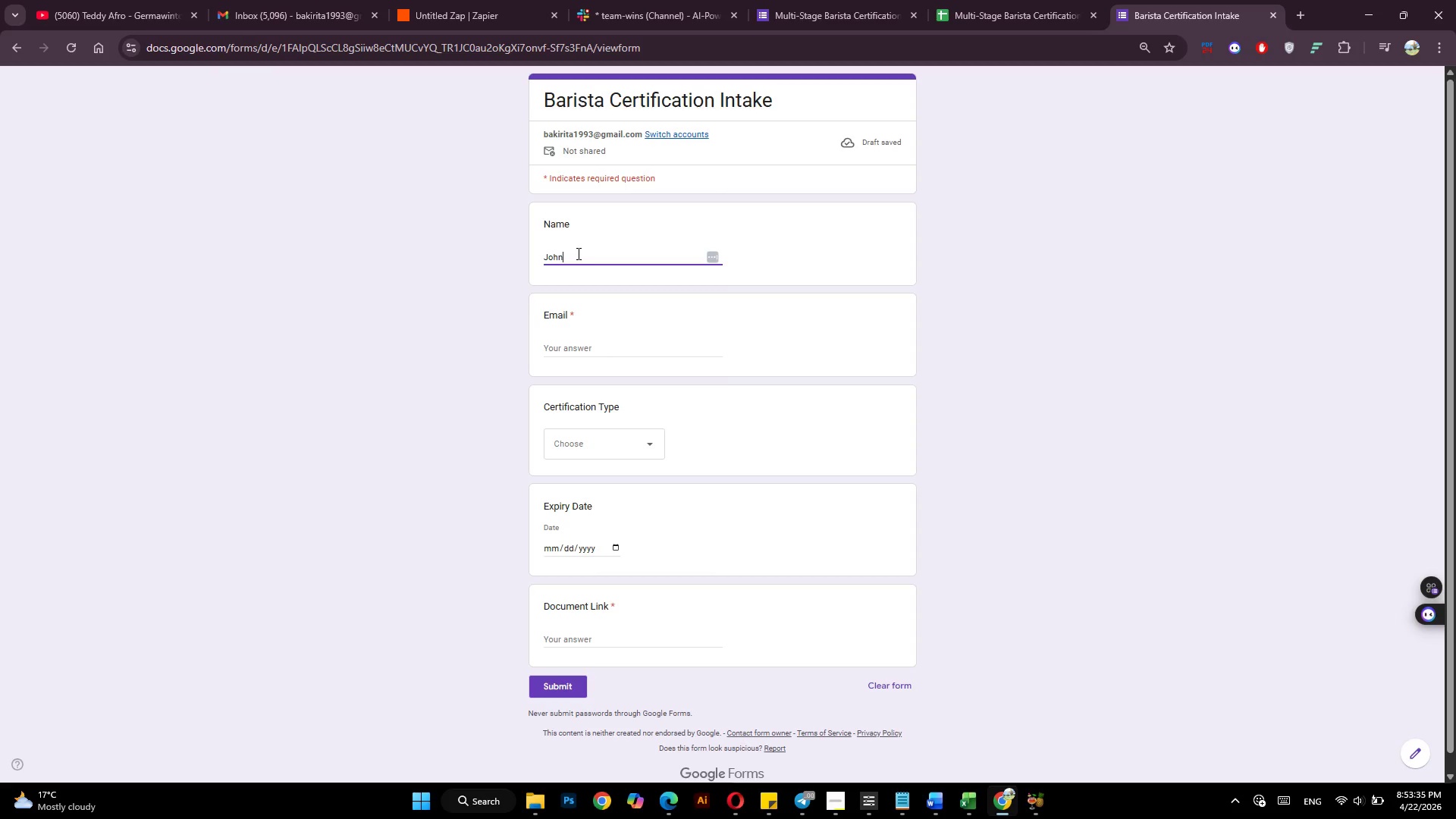 
type( Doe)
 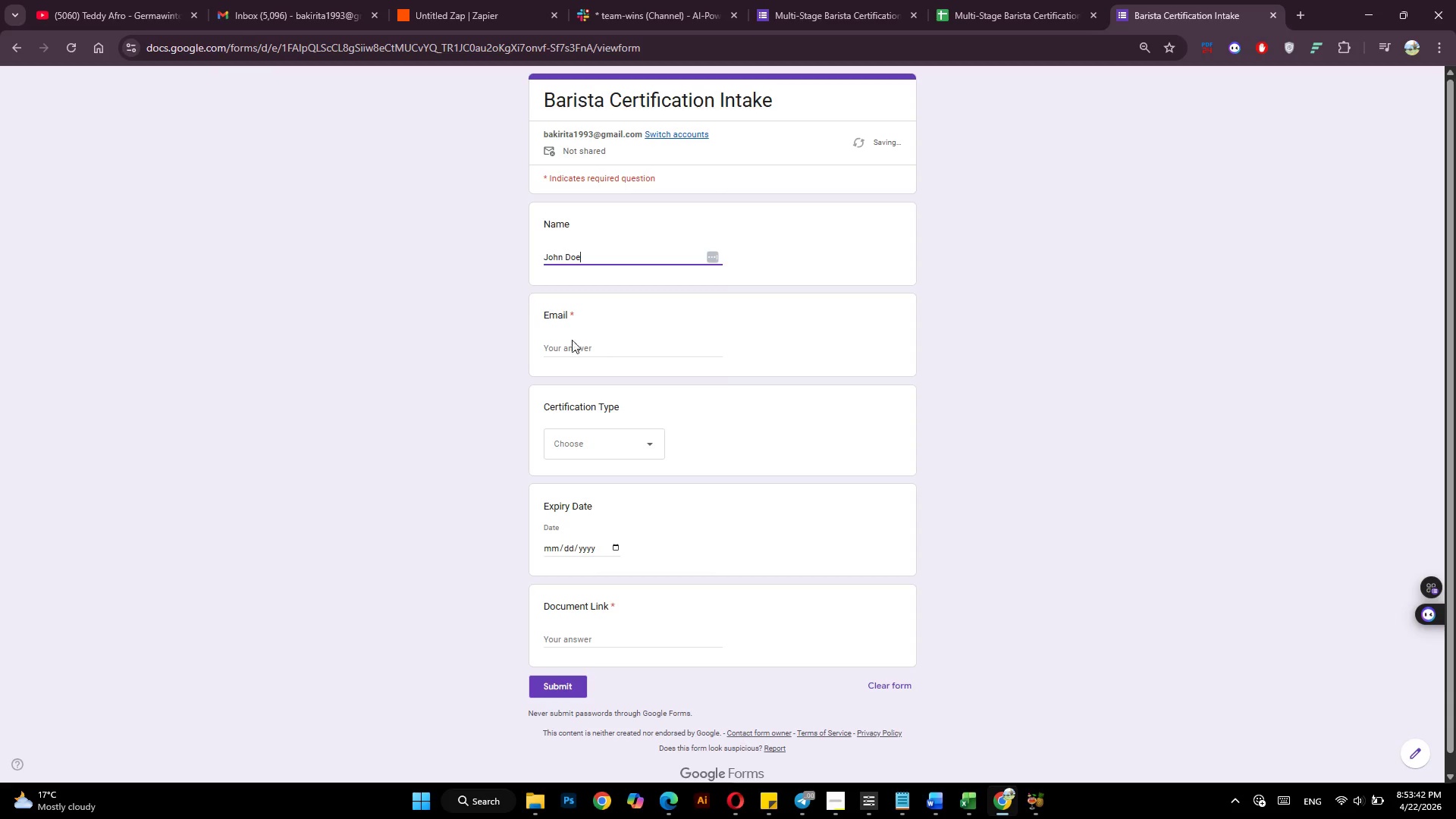 
left_click([572, 344])
 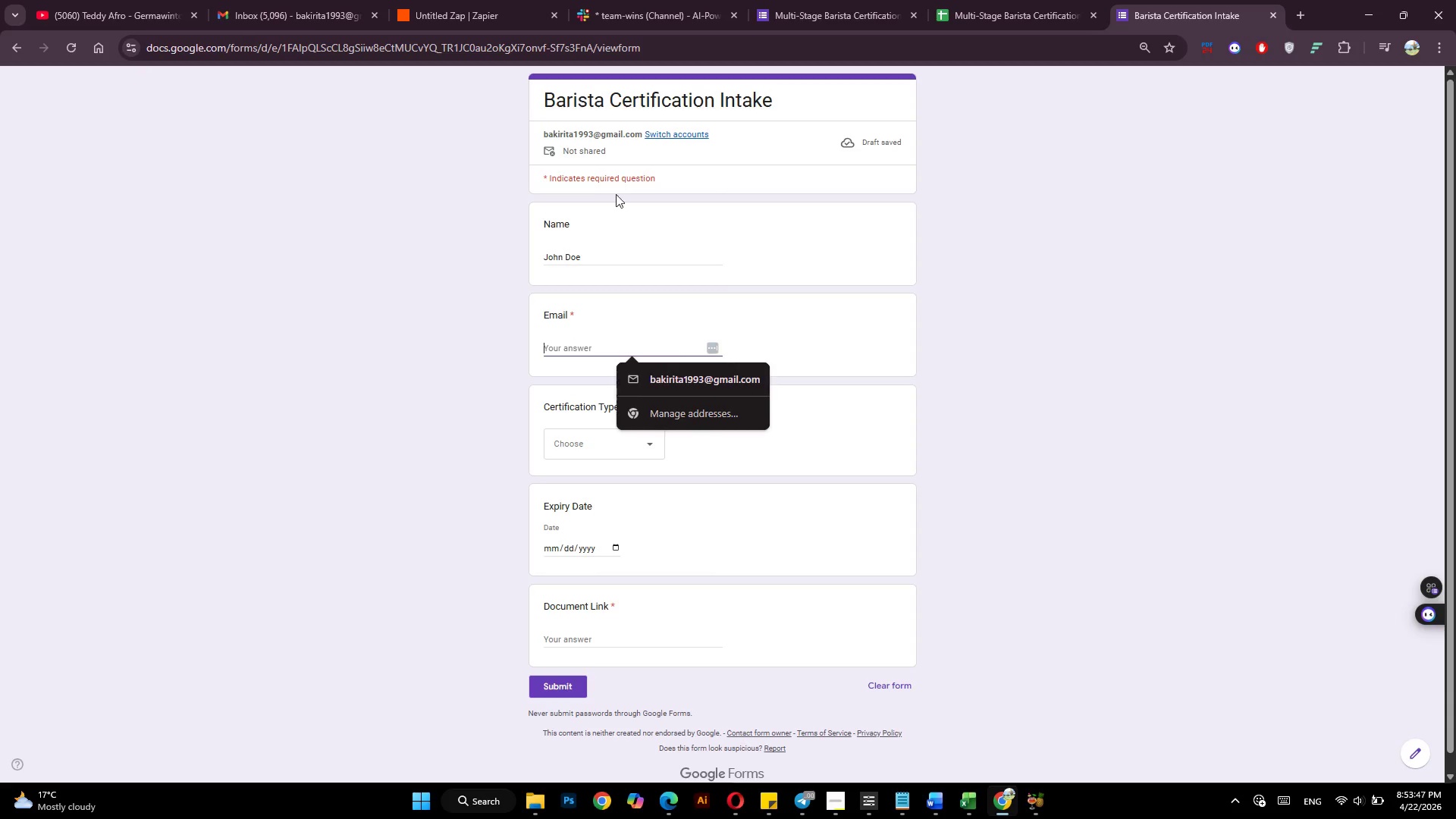 
wait(5.86)
 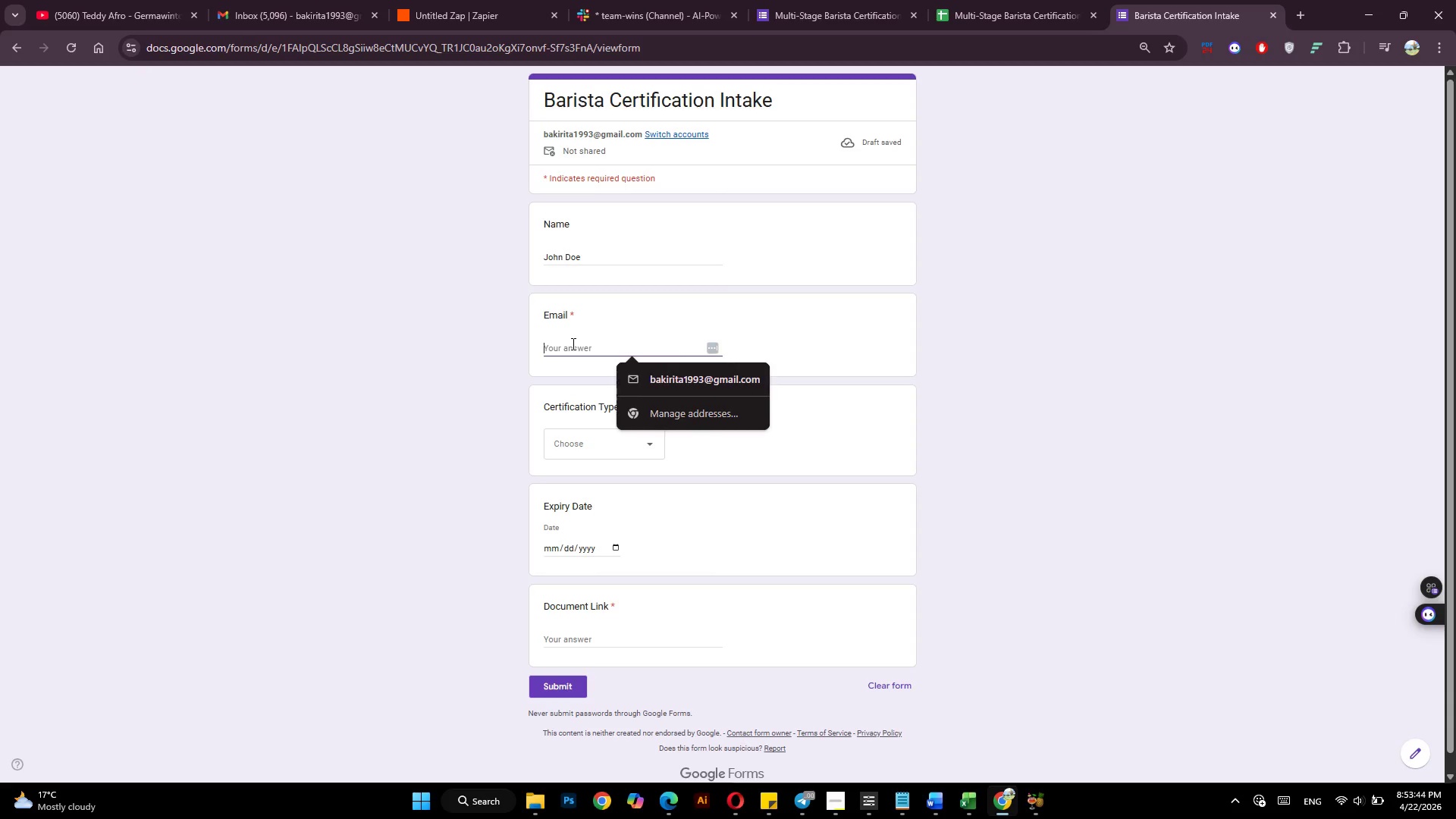 
left_click([501, 0])
 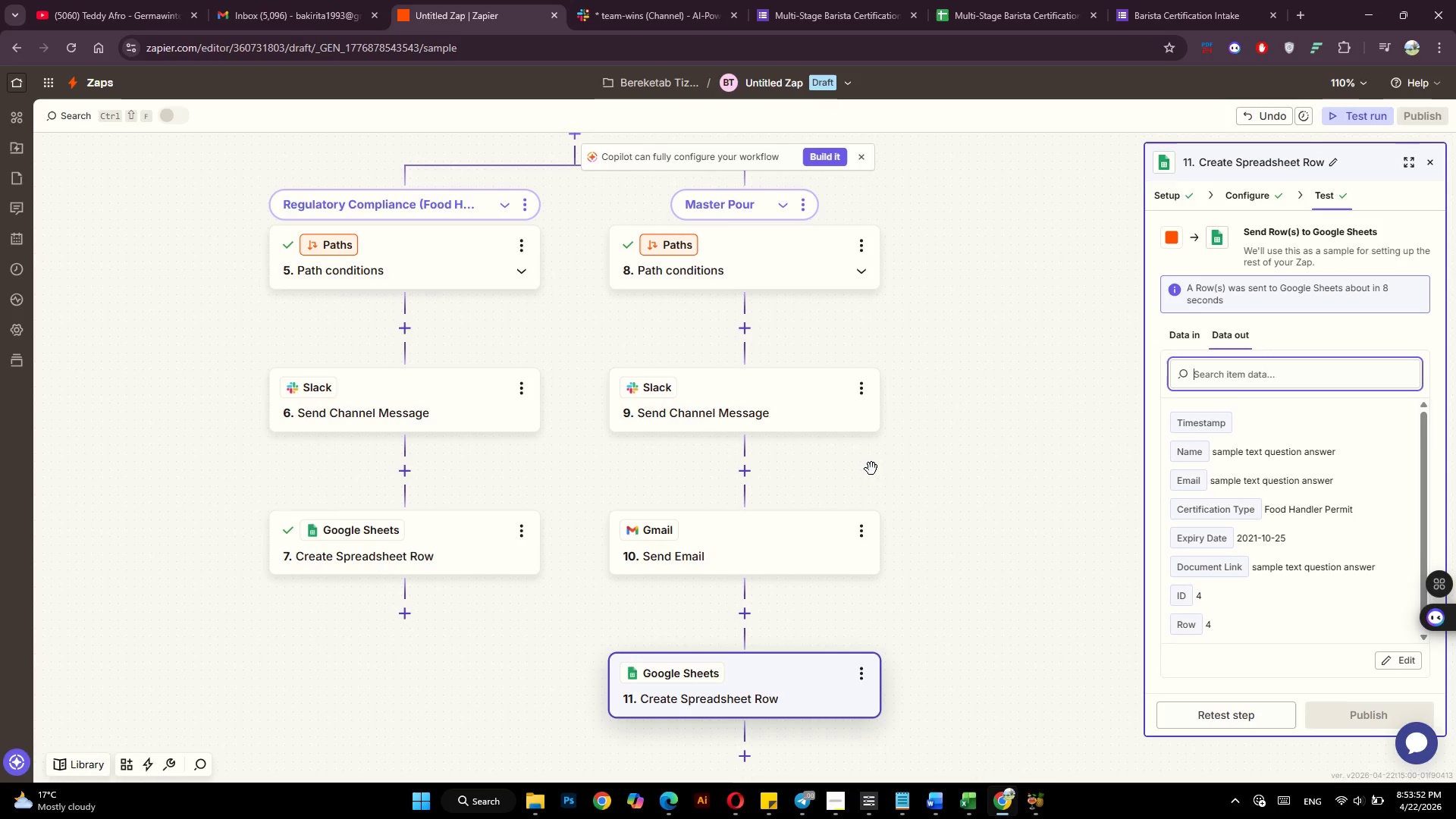 
wait(8.28)
 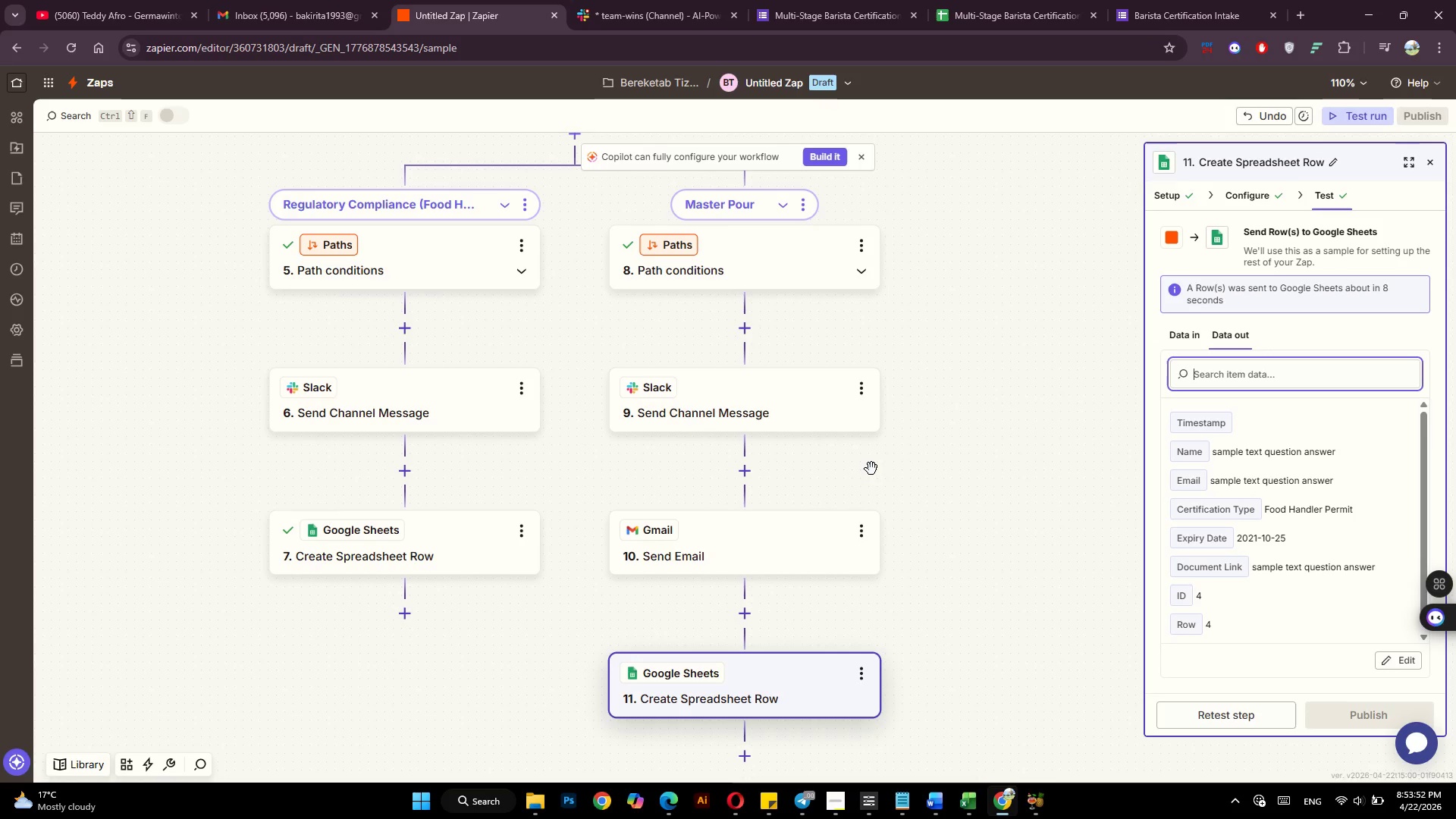 
left_click([748, 280])
 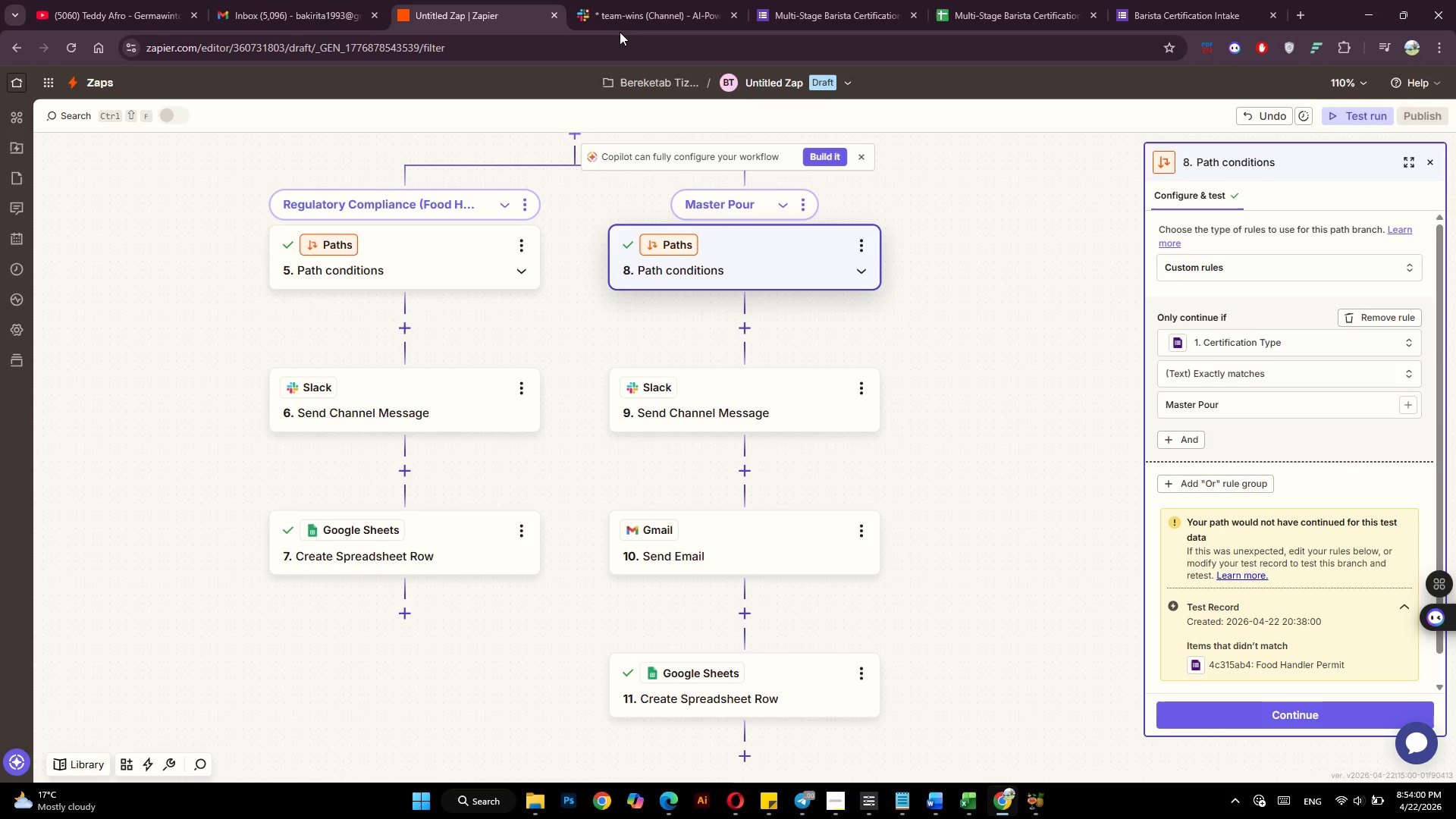 
left_click([1219, 0])
 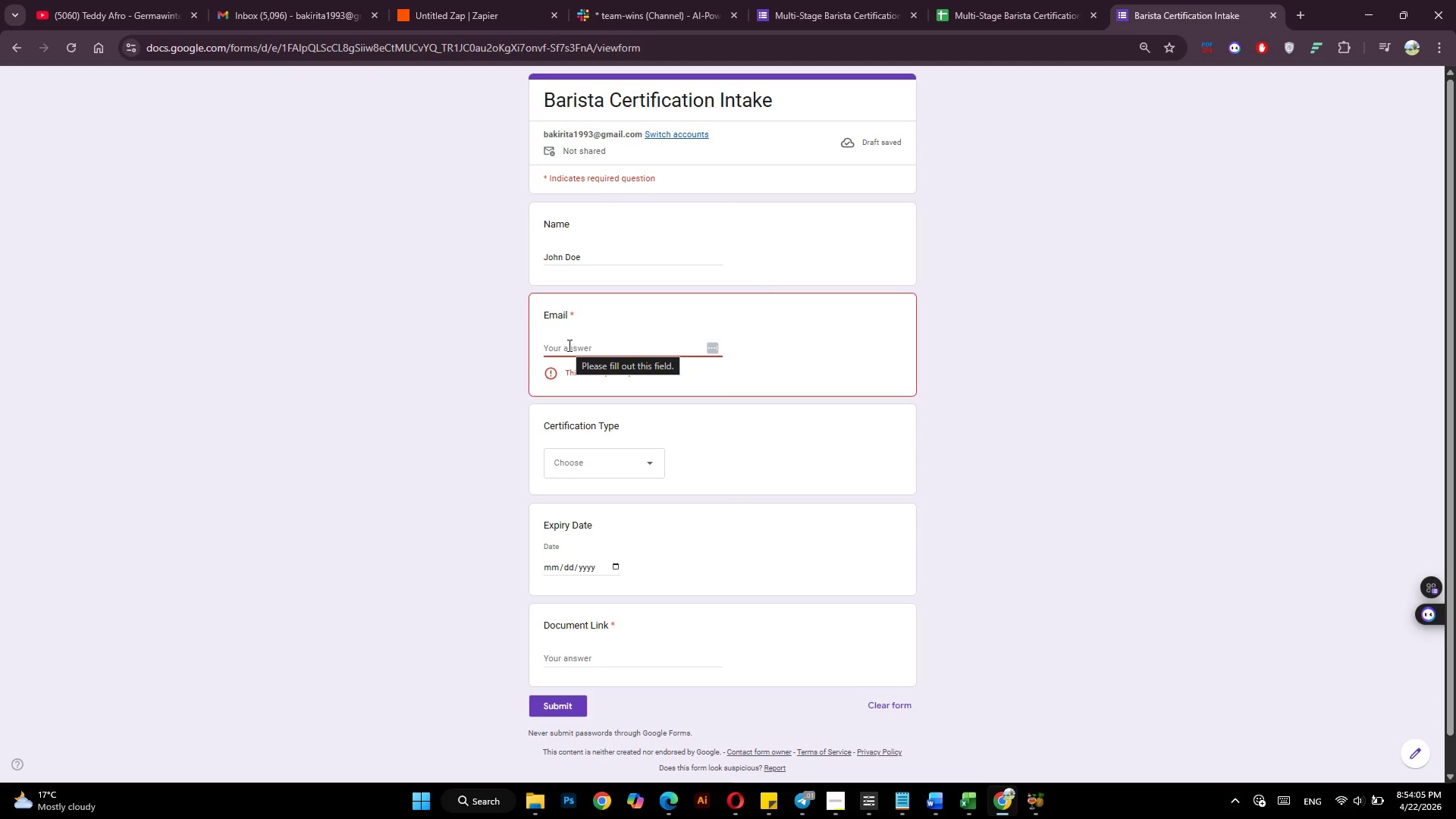 
type(john.doe@gmail.com)
 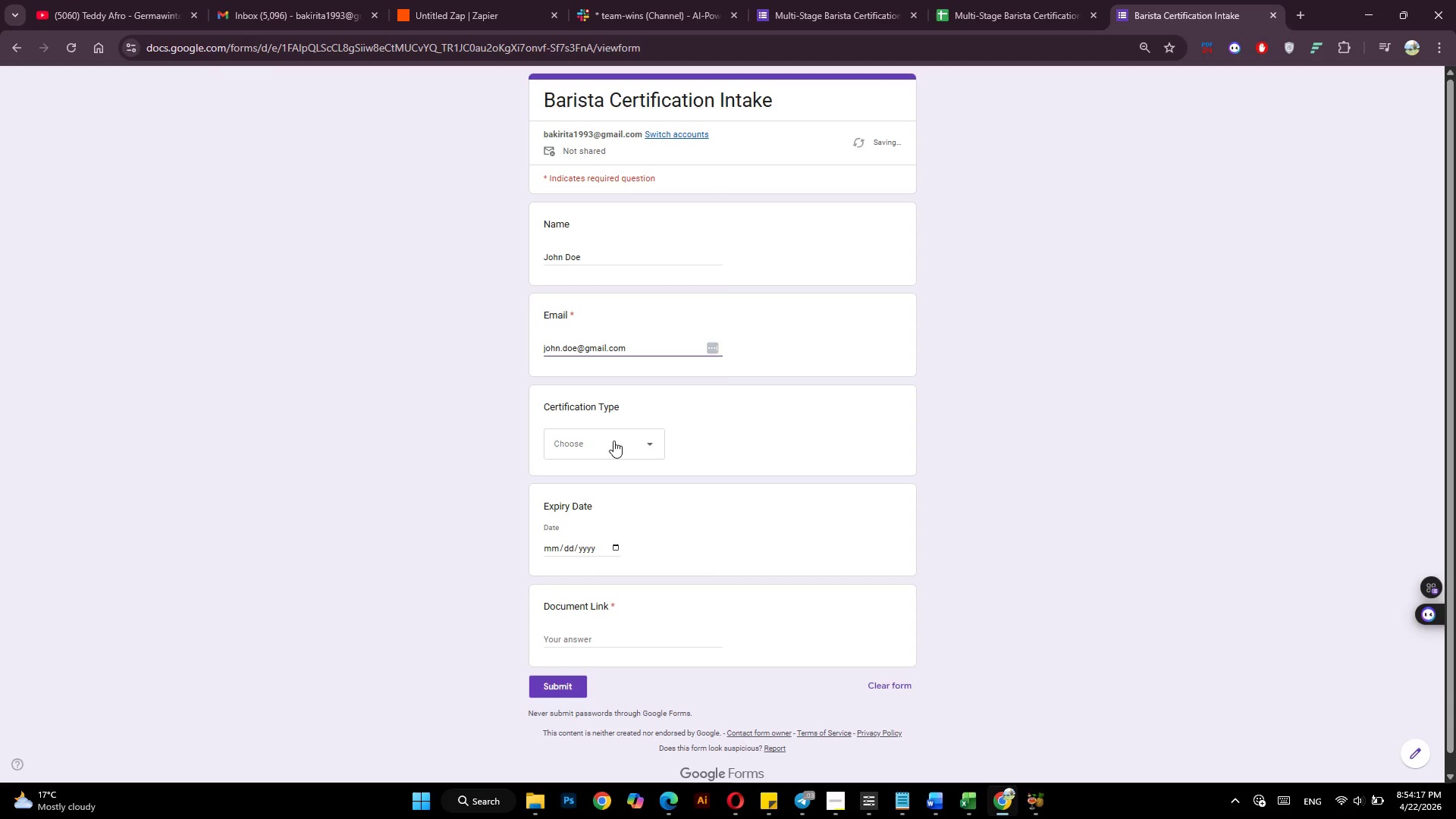 
left_click([613, 441])
 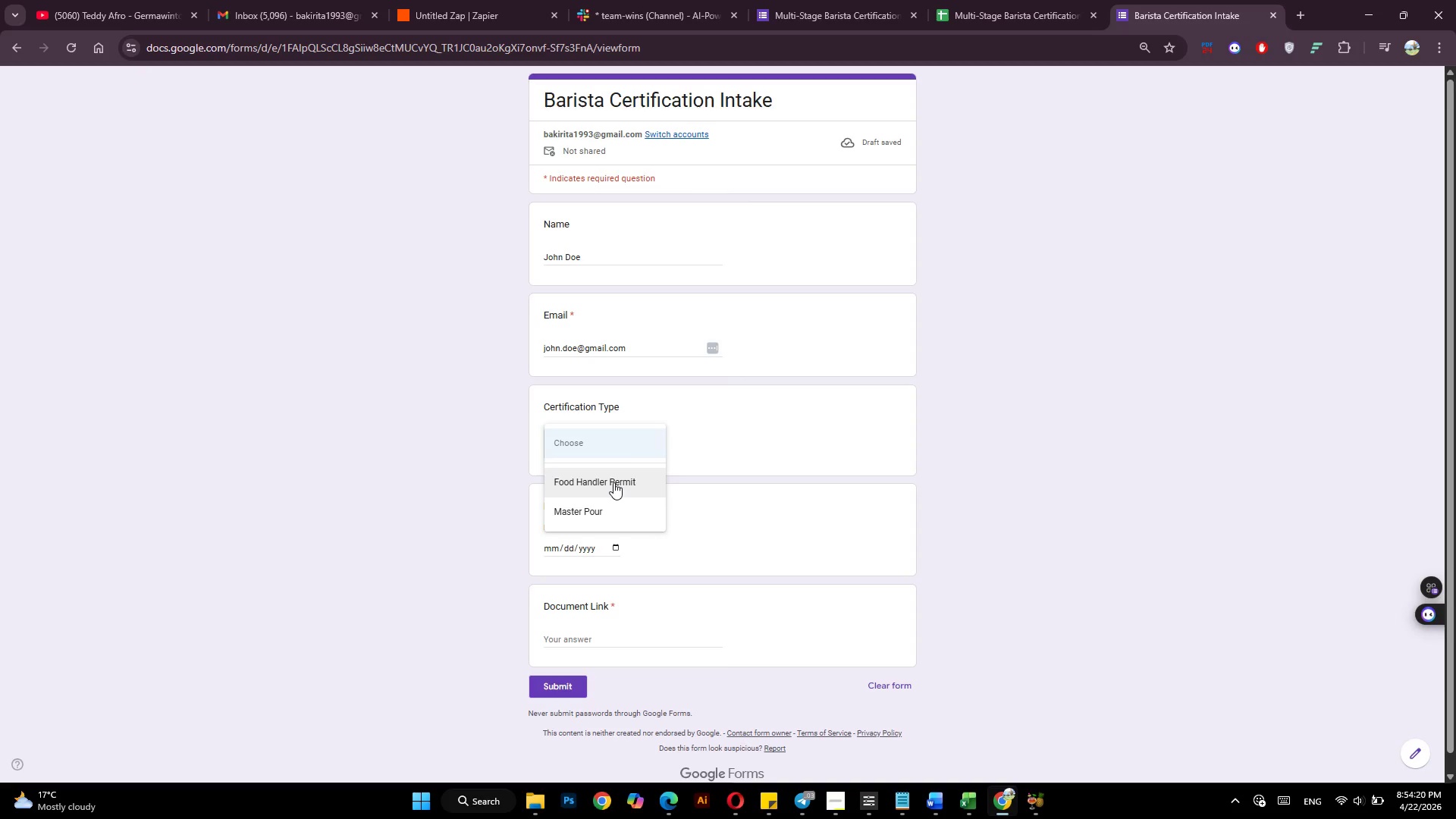 
left_click([613, 482])
 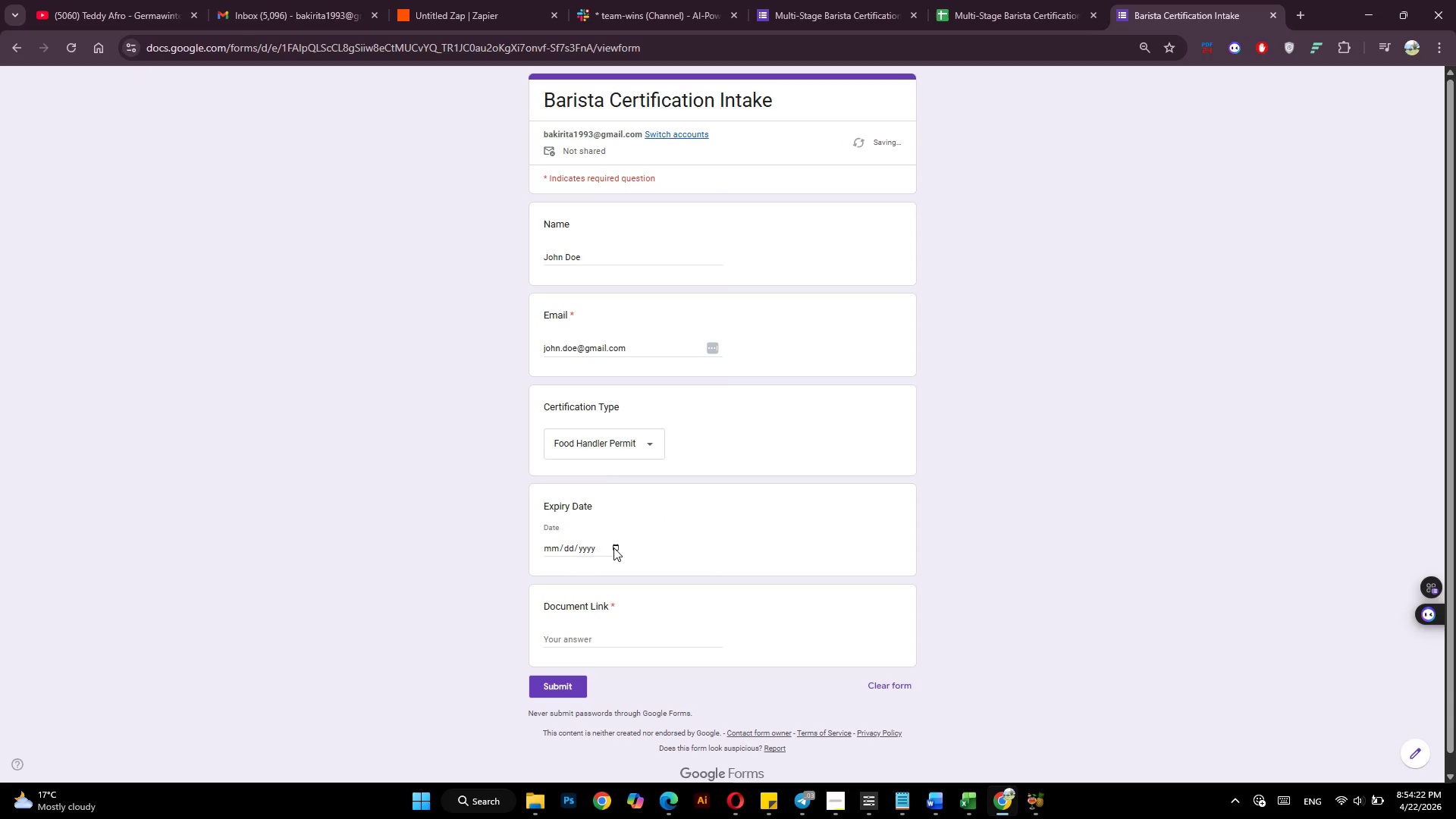 
left_click([616, 548])
 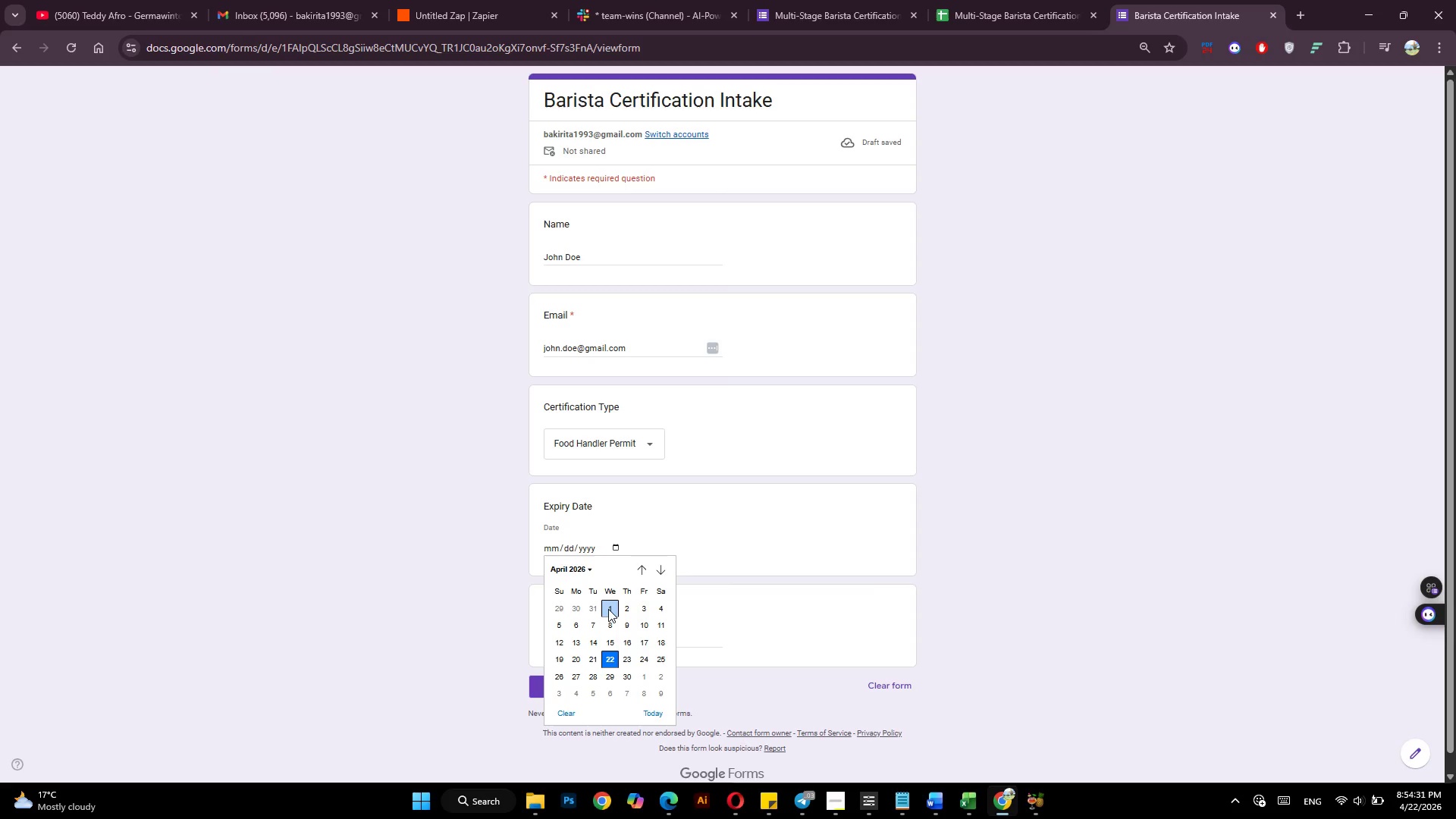 
wait(13.39)
 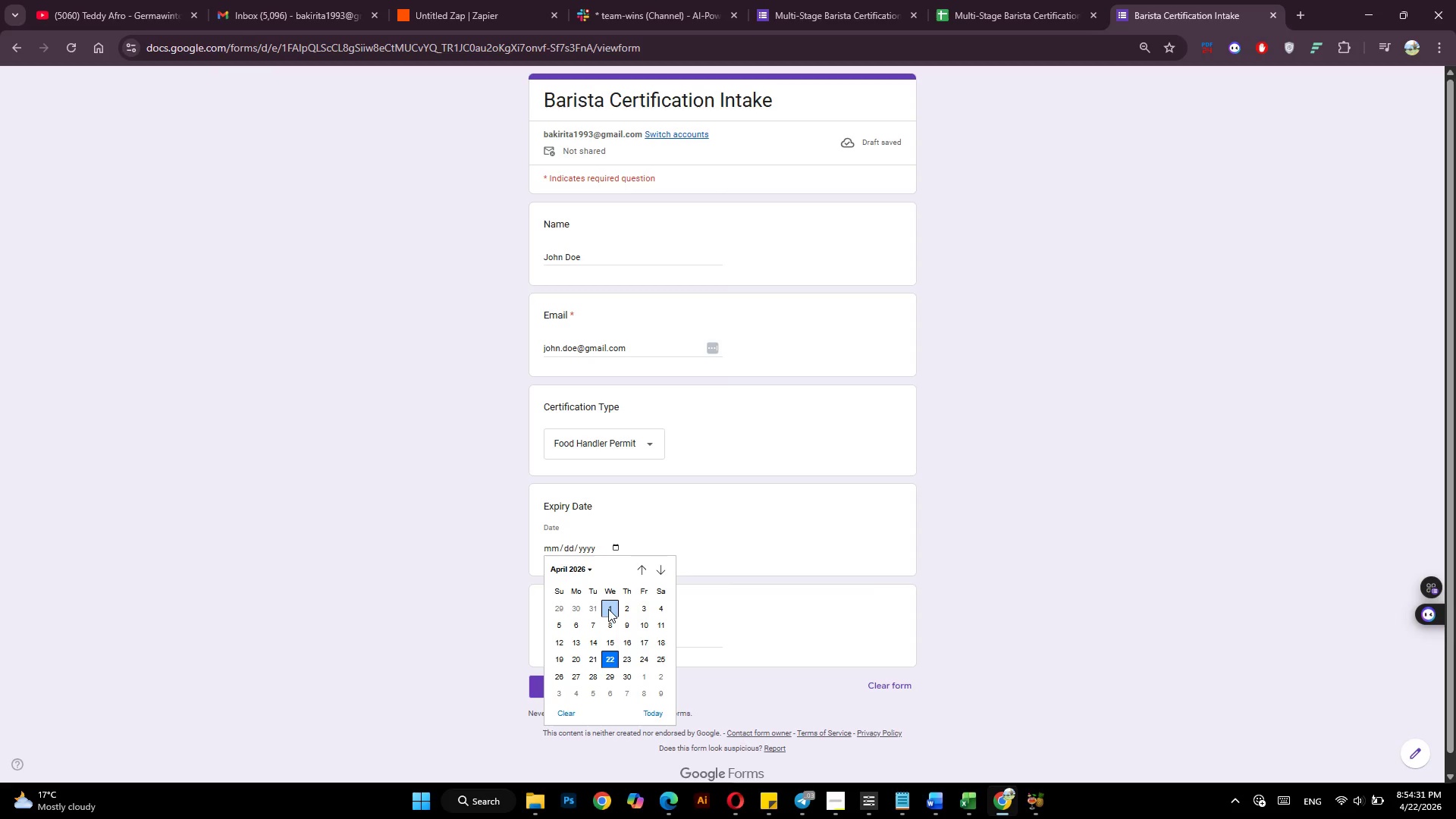 
left_click([660, 574])
 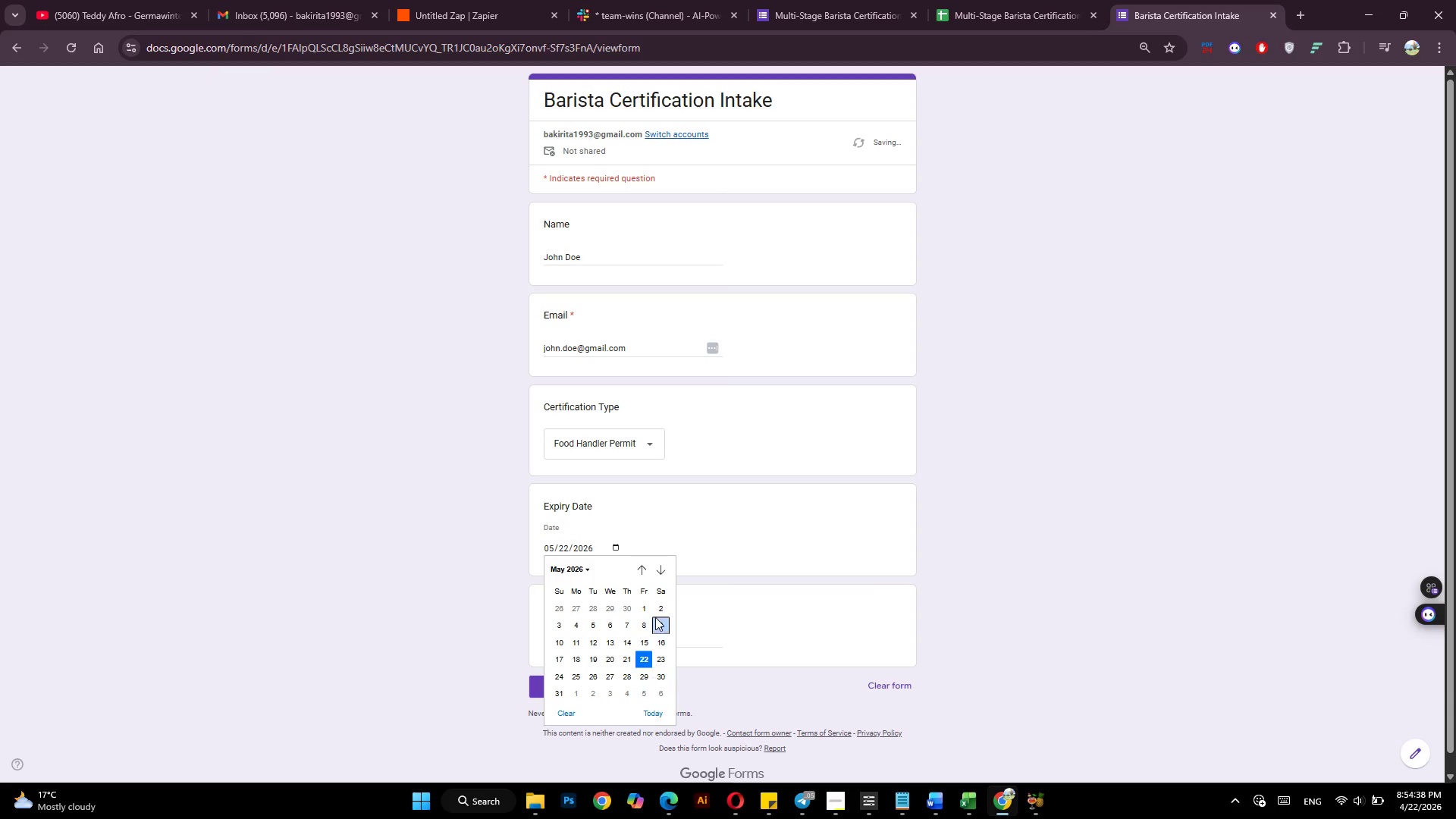 
left_click([658, 570])
 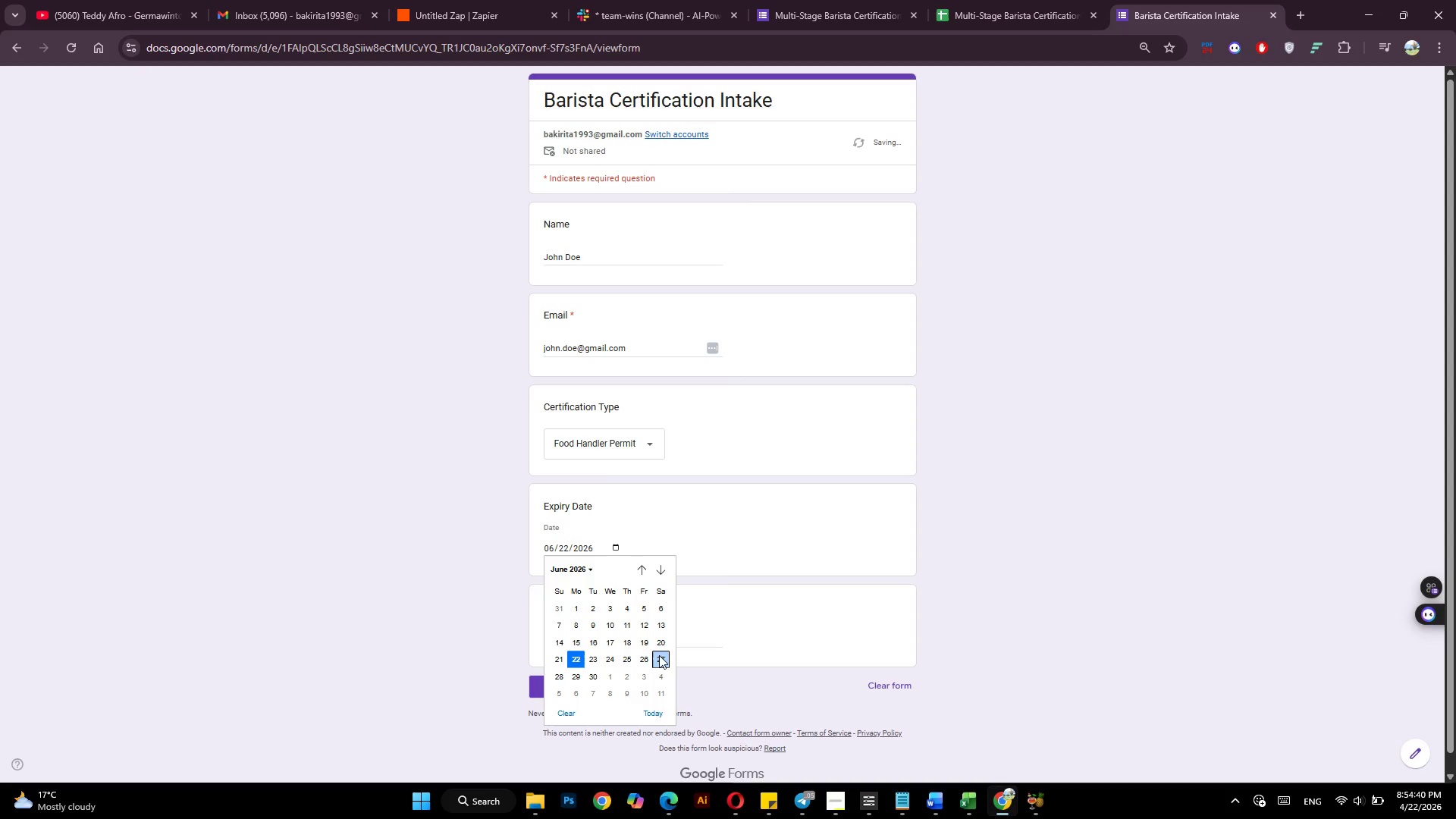 
left_click([659, 655])
 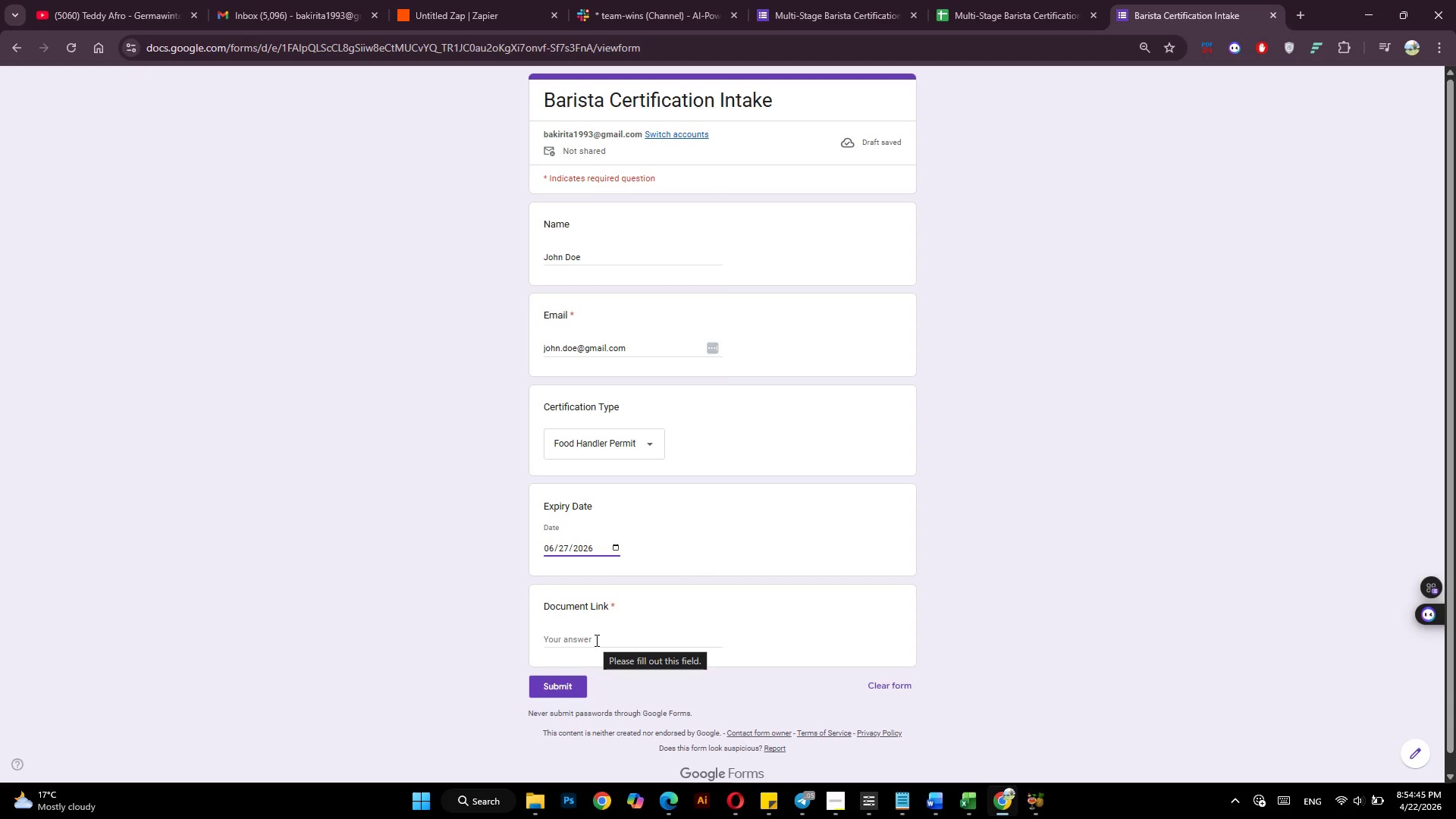 
wait(6.03)
 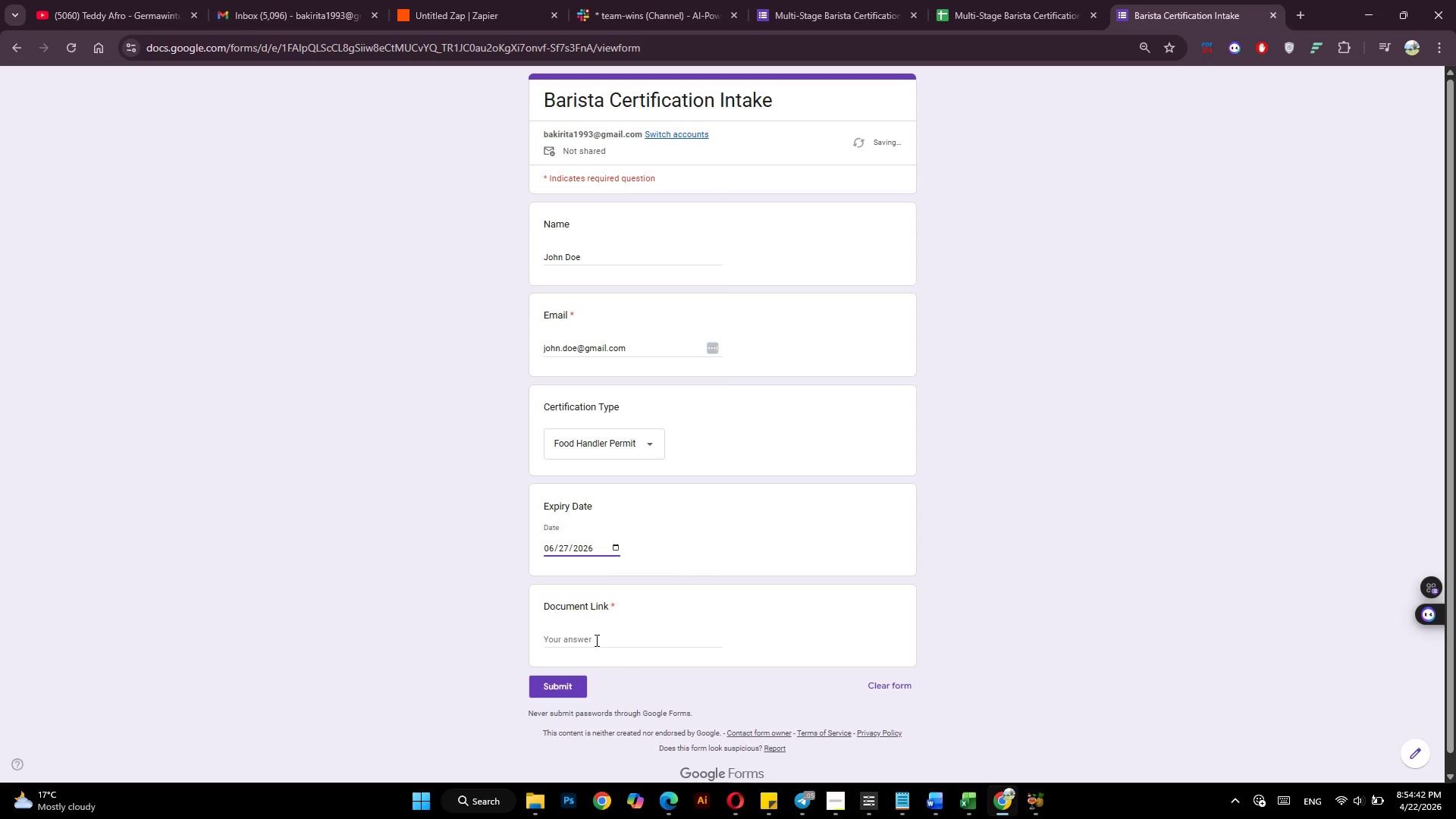 
left_click([595, 640])
 